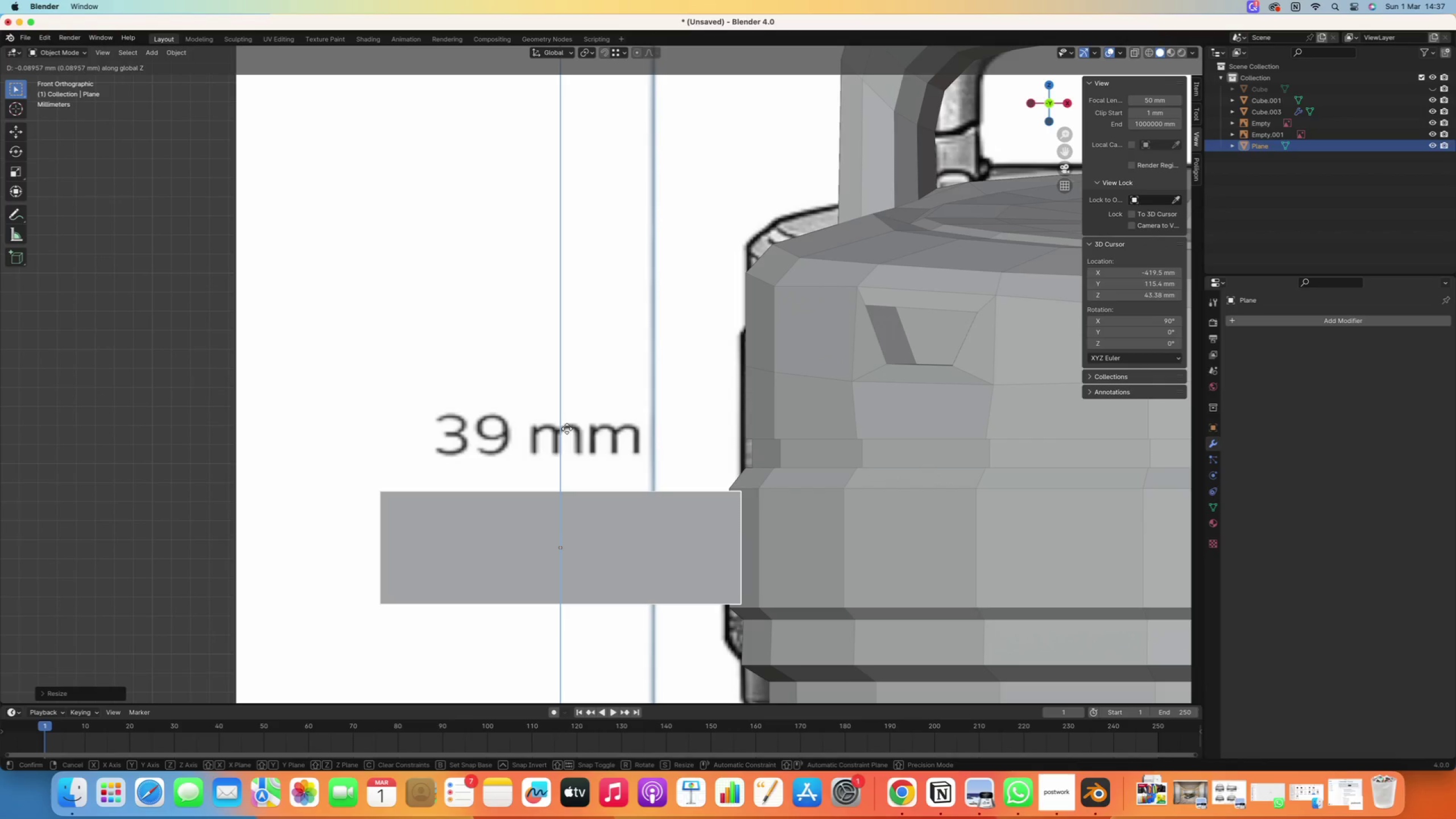 
left_click([567, 428])
 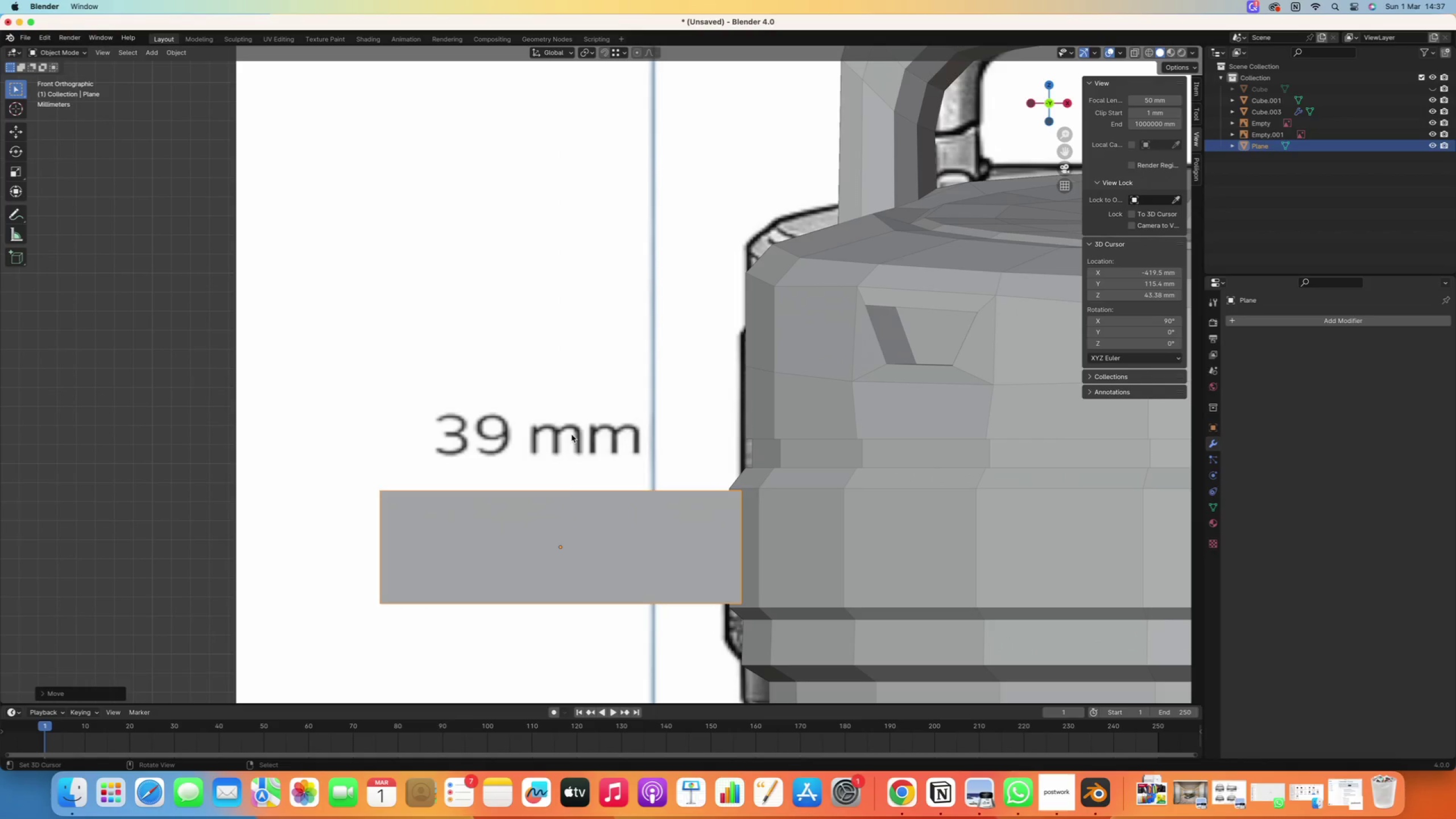 
wait(13.08)
 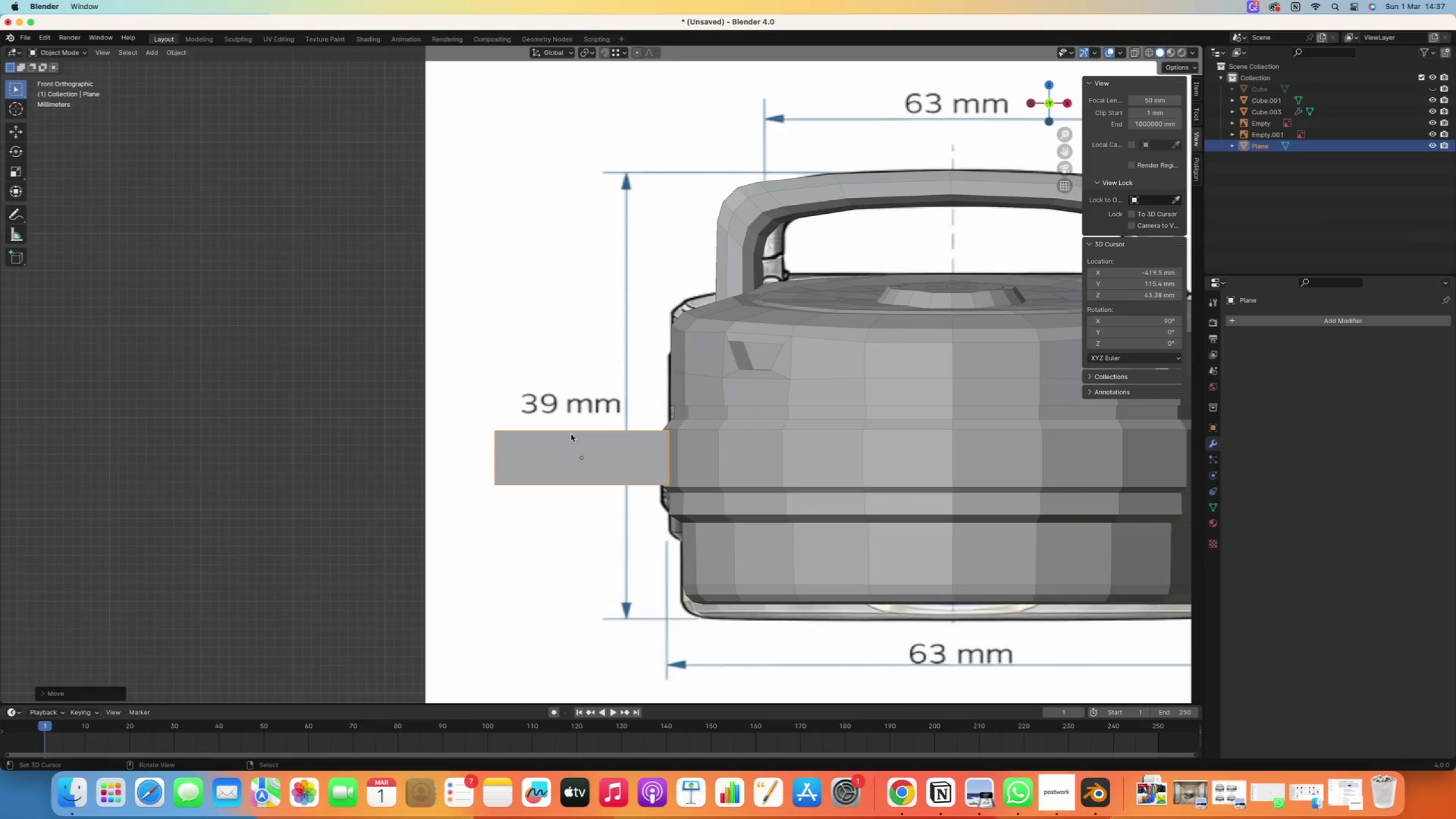 
key(Shift+ShiftRight)
 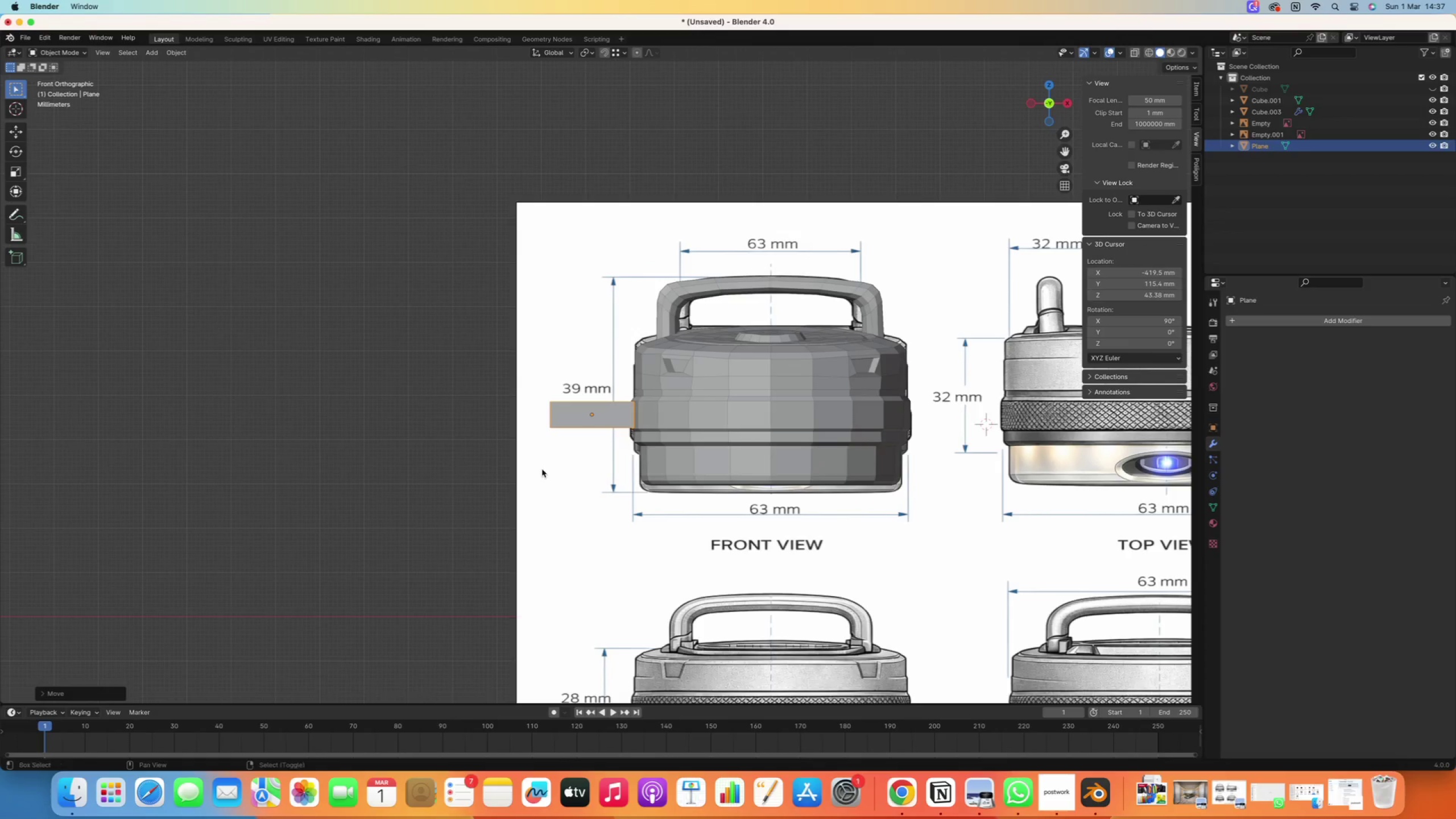 
hold_key(key=ShiftRight, duration=0.52)
 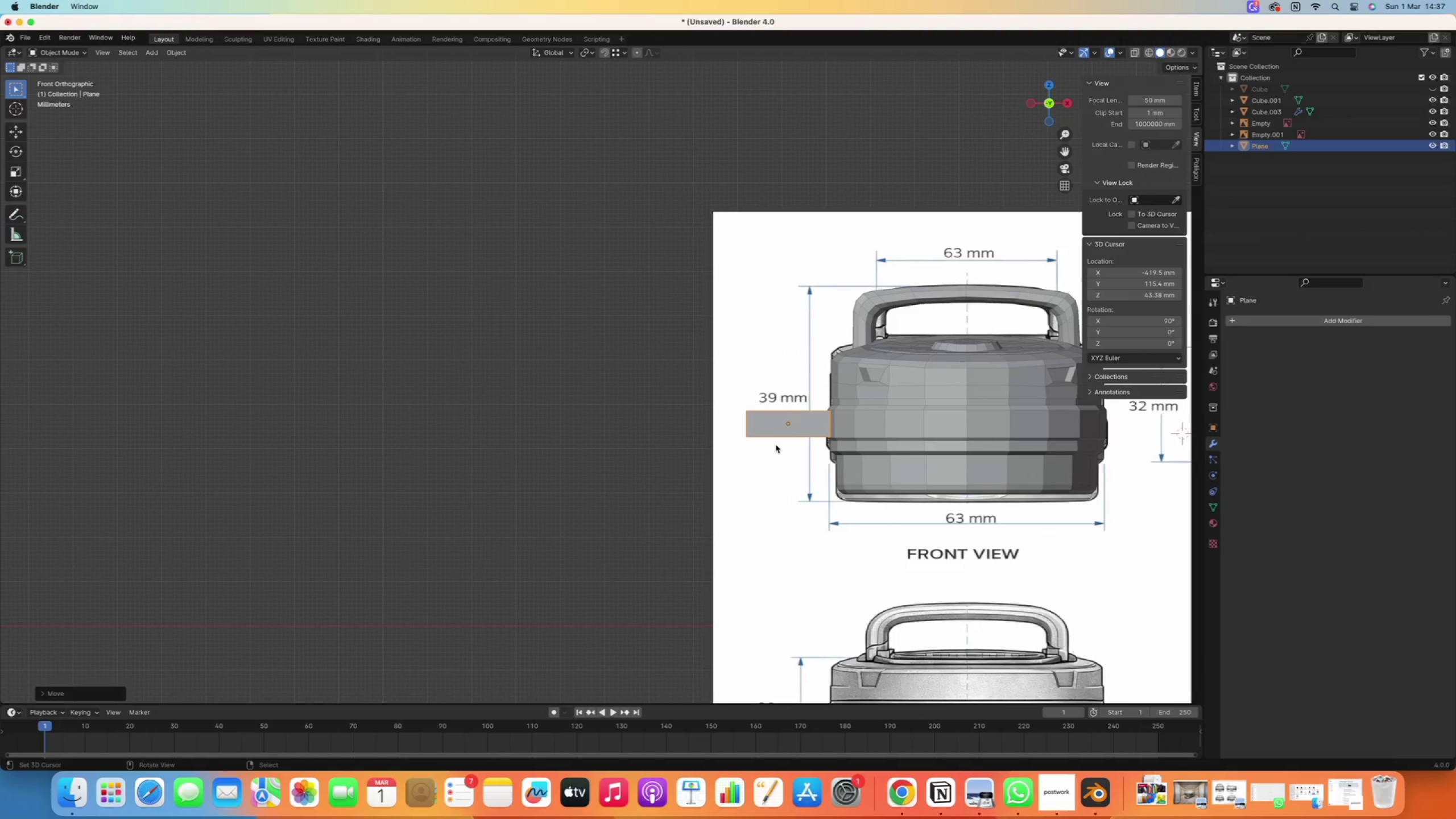 
scroll: coordinate [571, 434], scroll_direction: down, amount: 20.0
 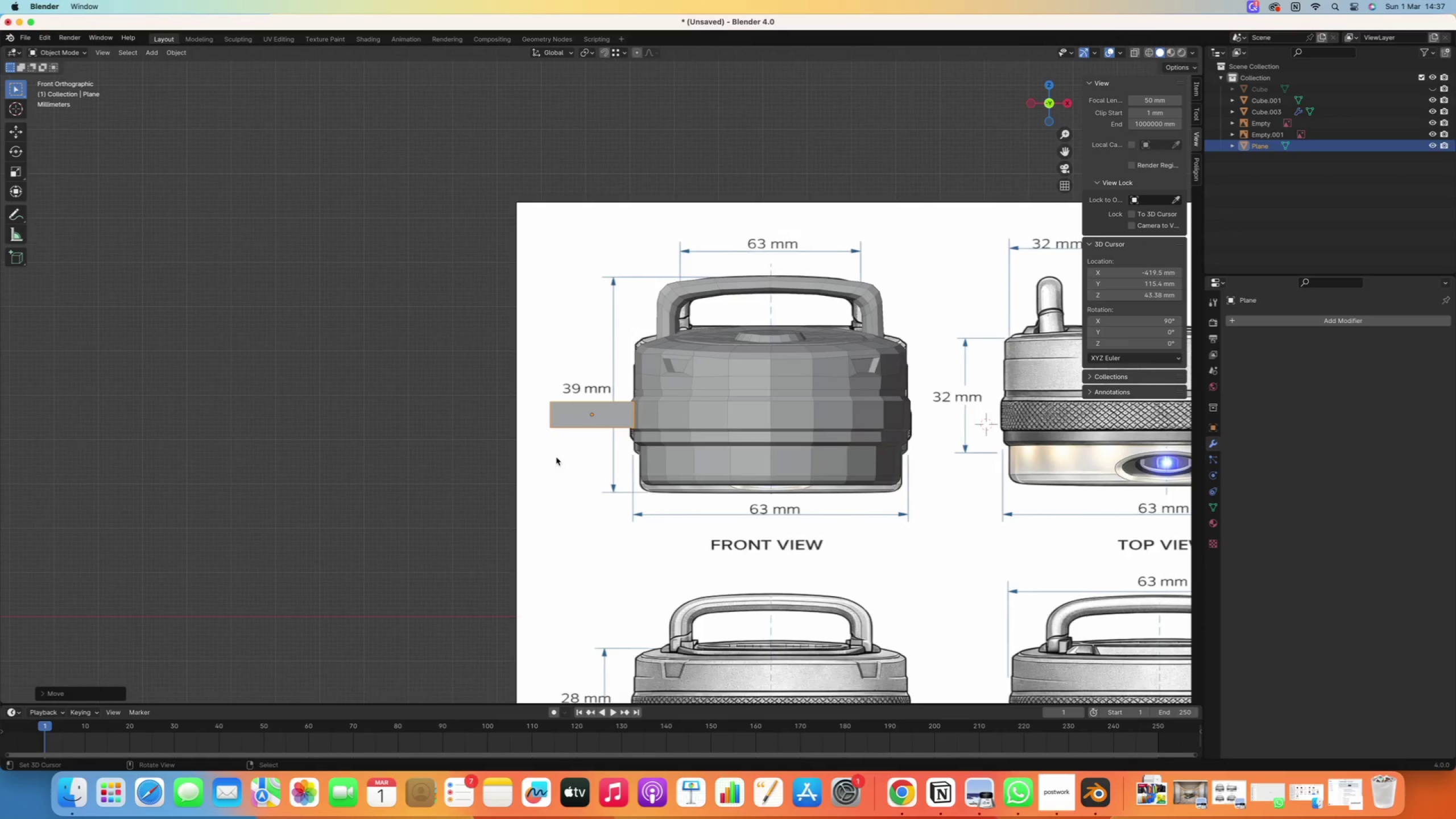 
type(gx)
 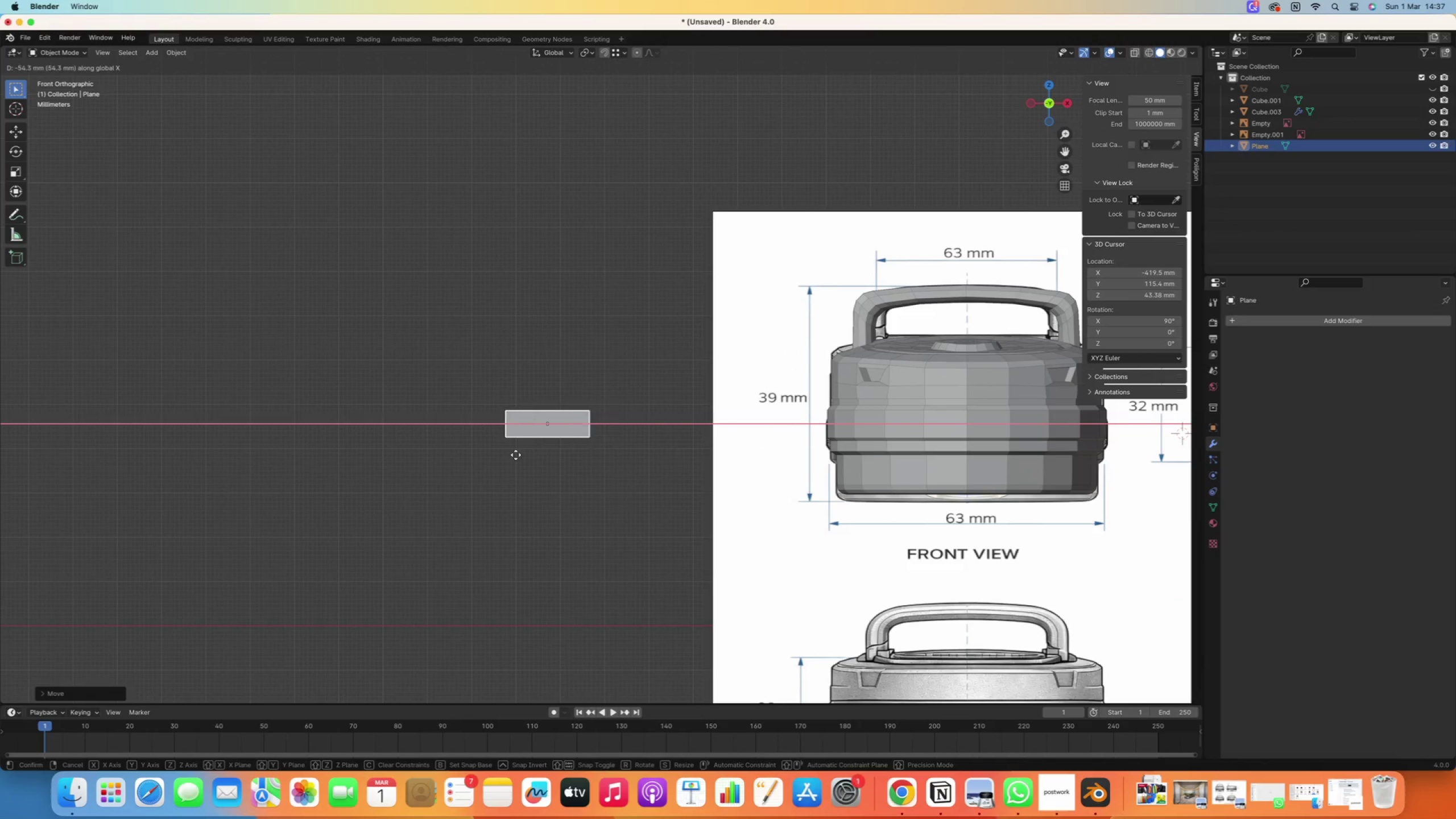 
hold_key(key=ShiftRight, duration=0.37)
 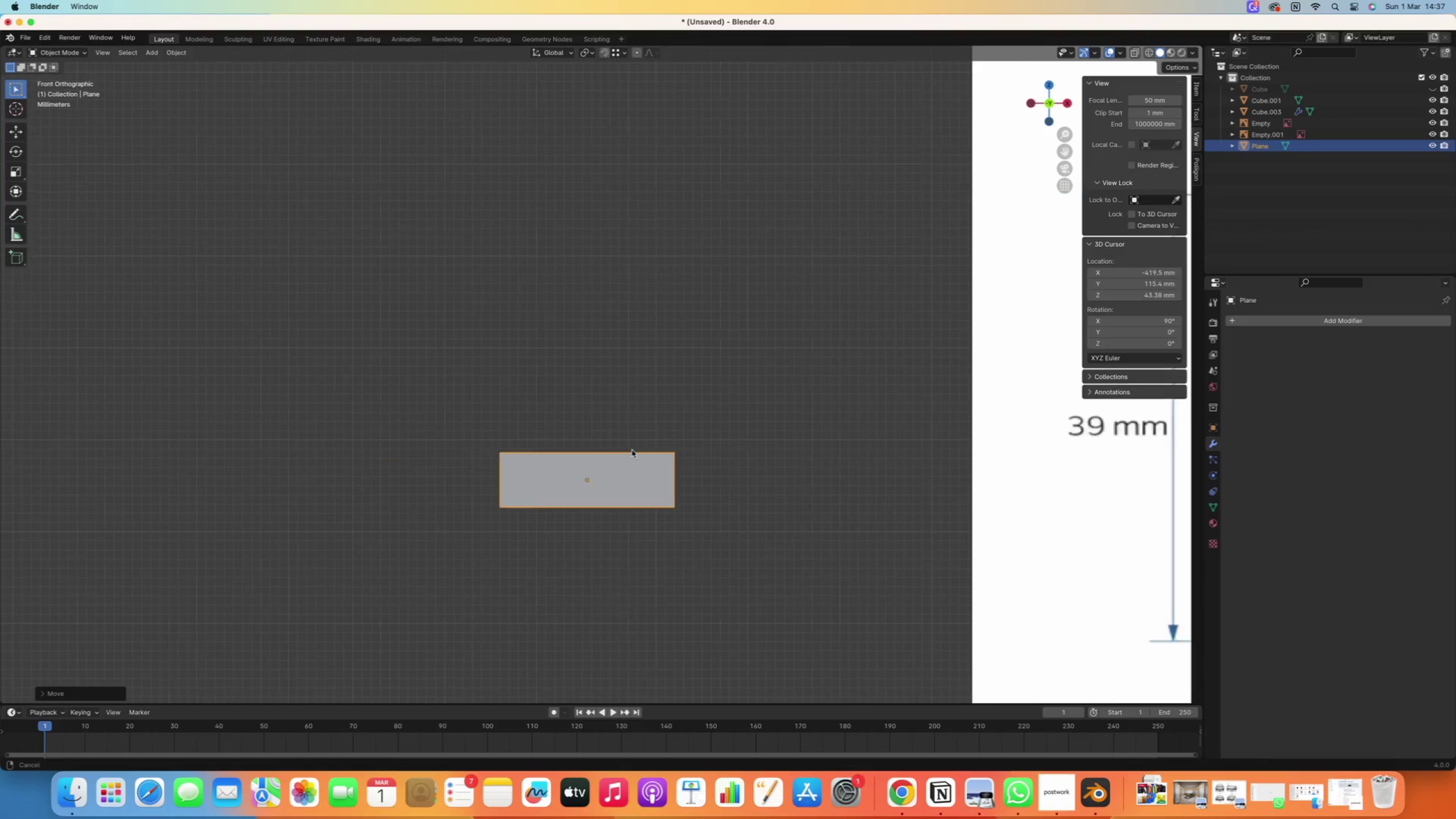 
scroll: coordinate [561, 445], scroll_direction: up, amount: 25.0
 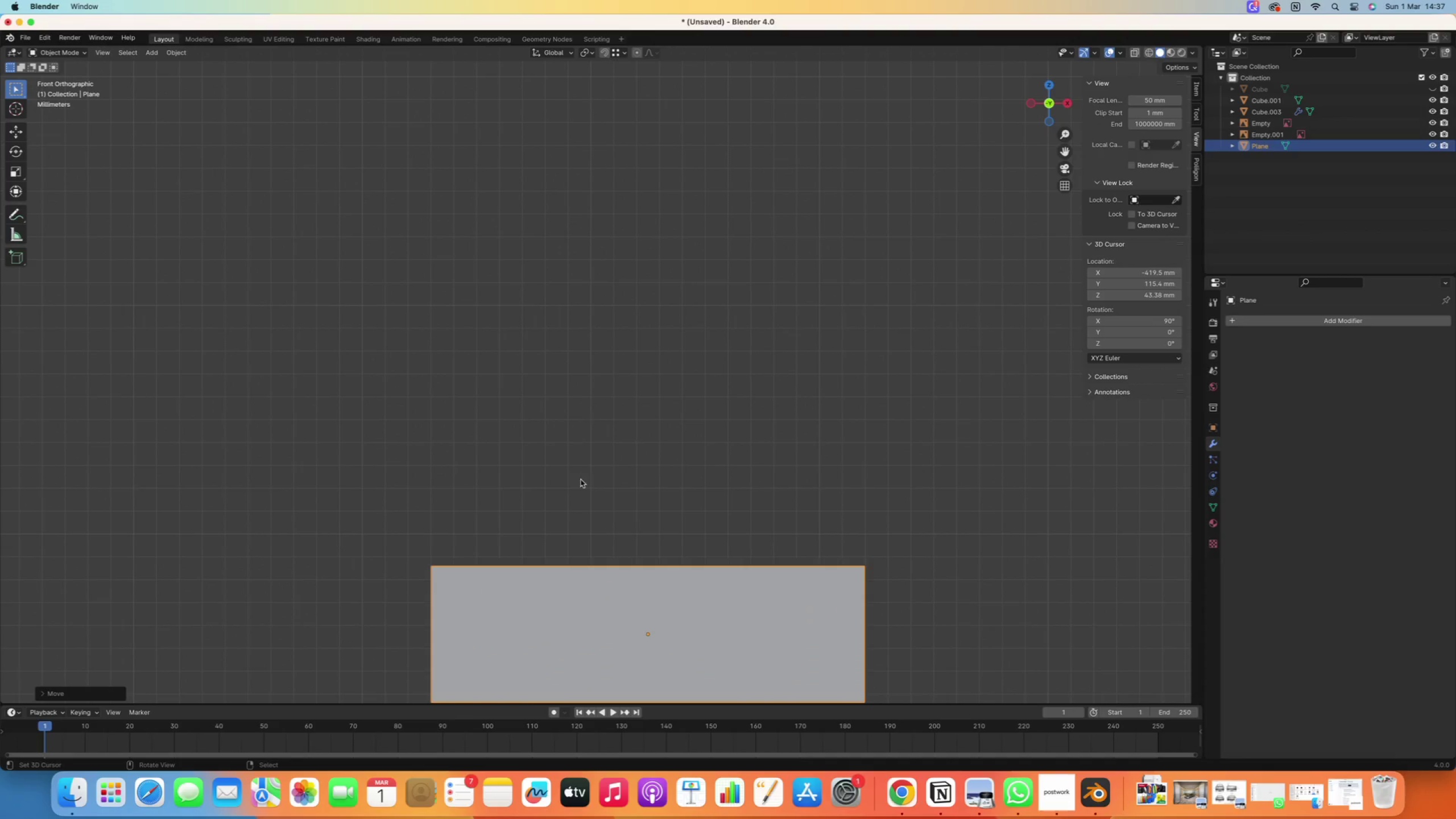 
left_click([556, 456])
 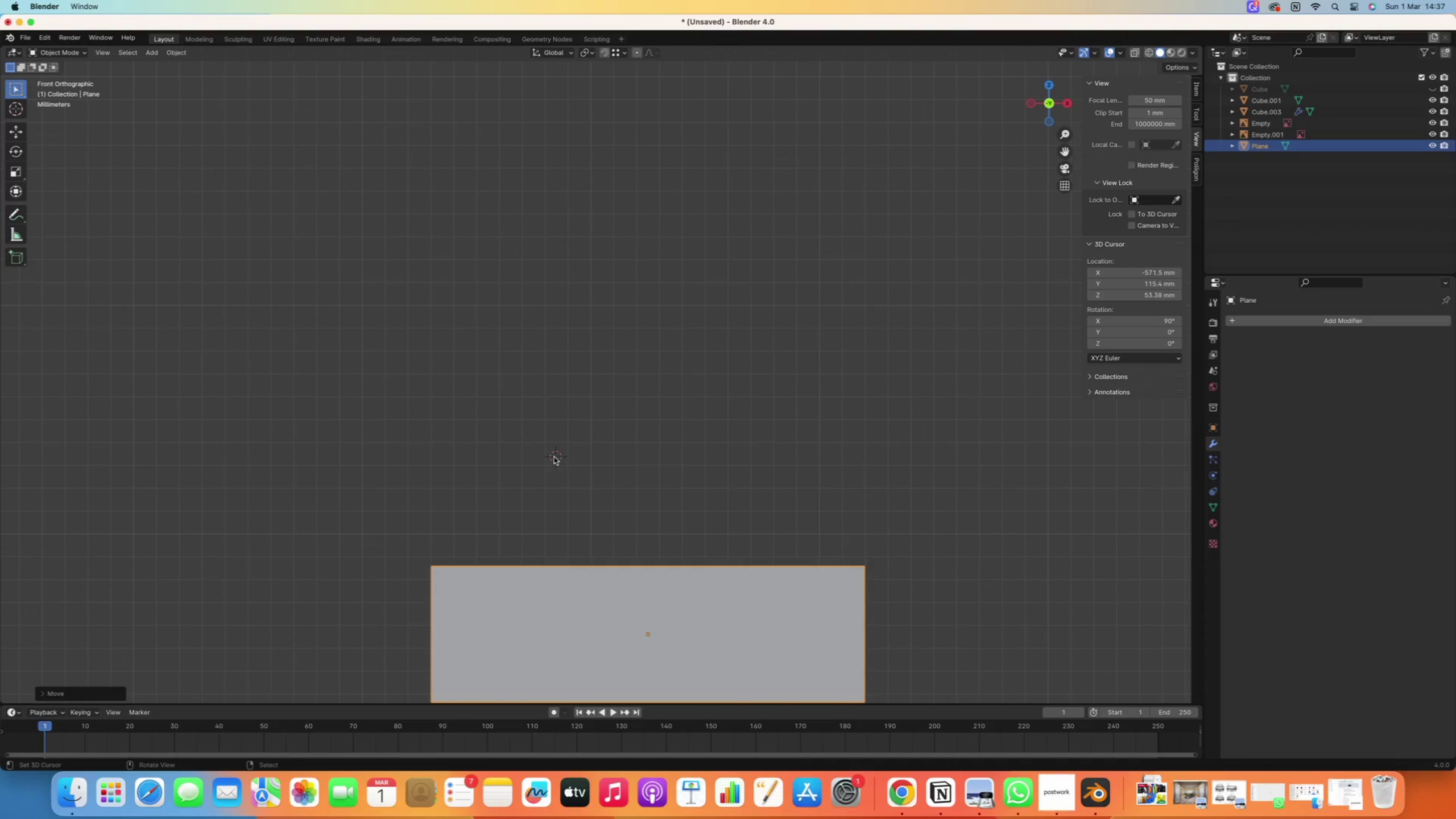 
right_click([553, 457])
 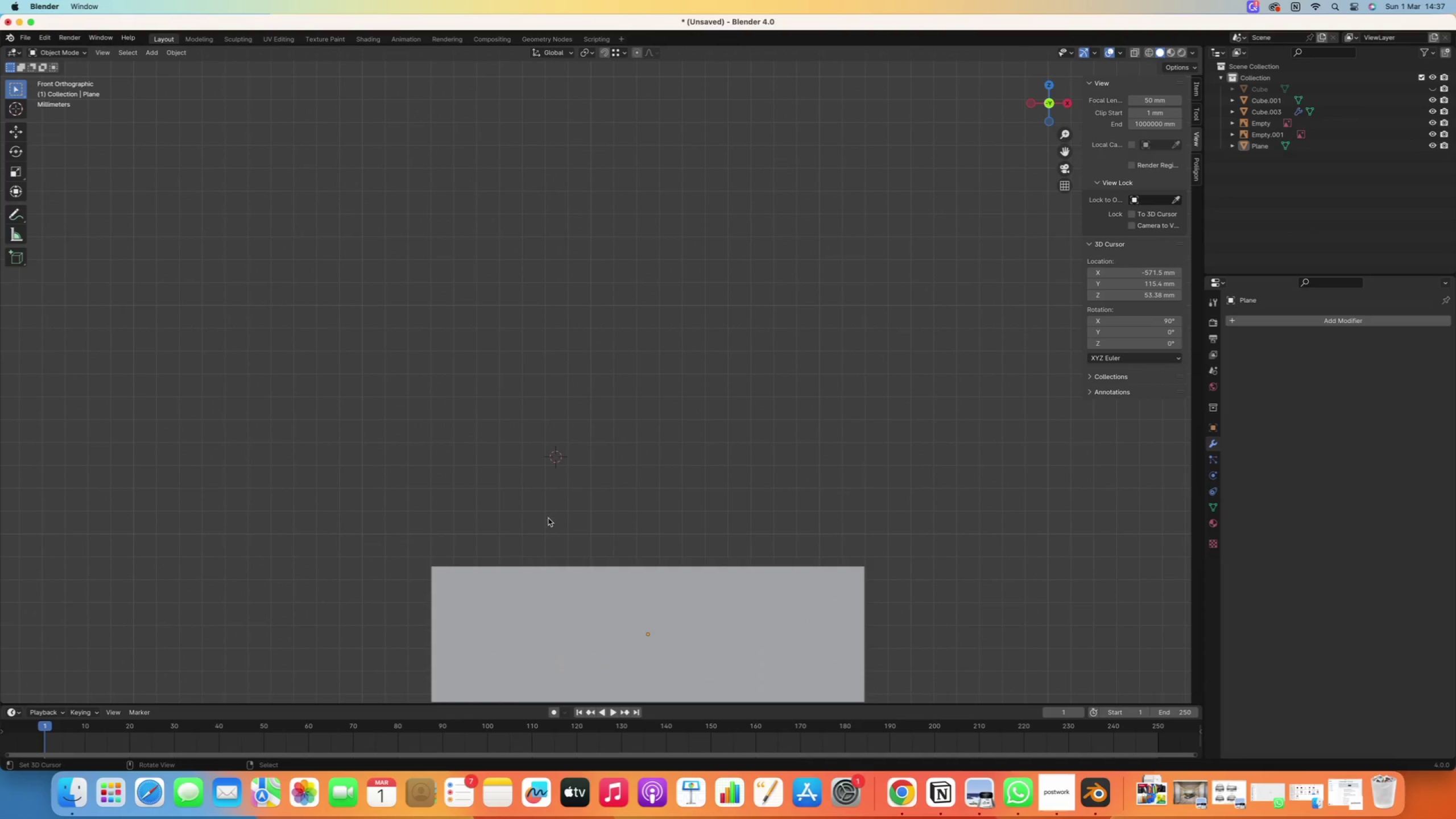 
right_click([527, 595])
 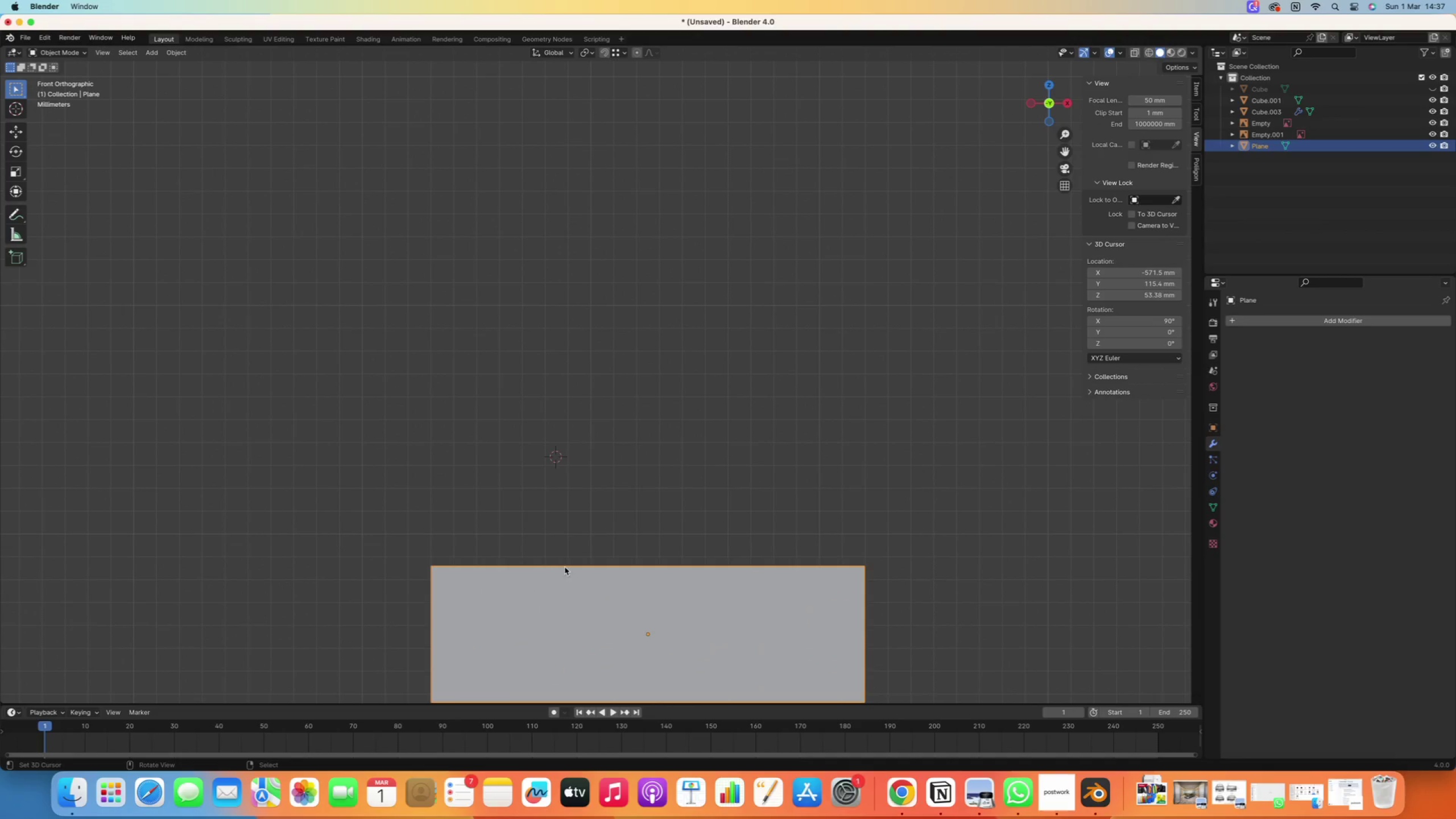 
hold_key(key=ShiftRight, duration=0.47)
 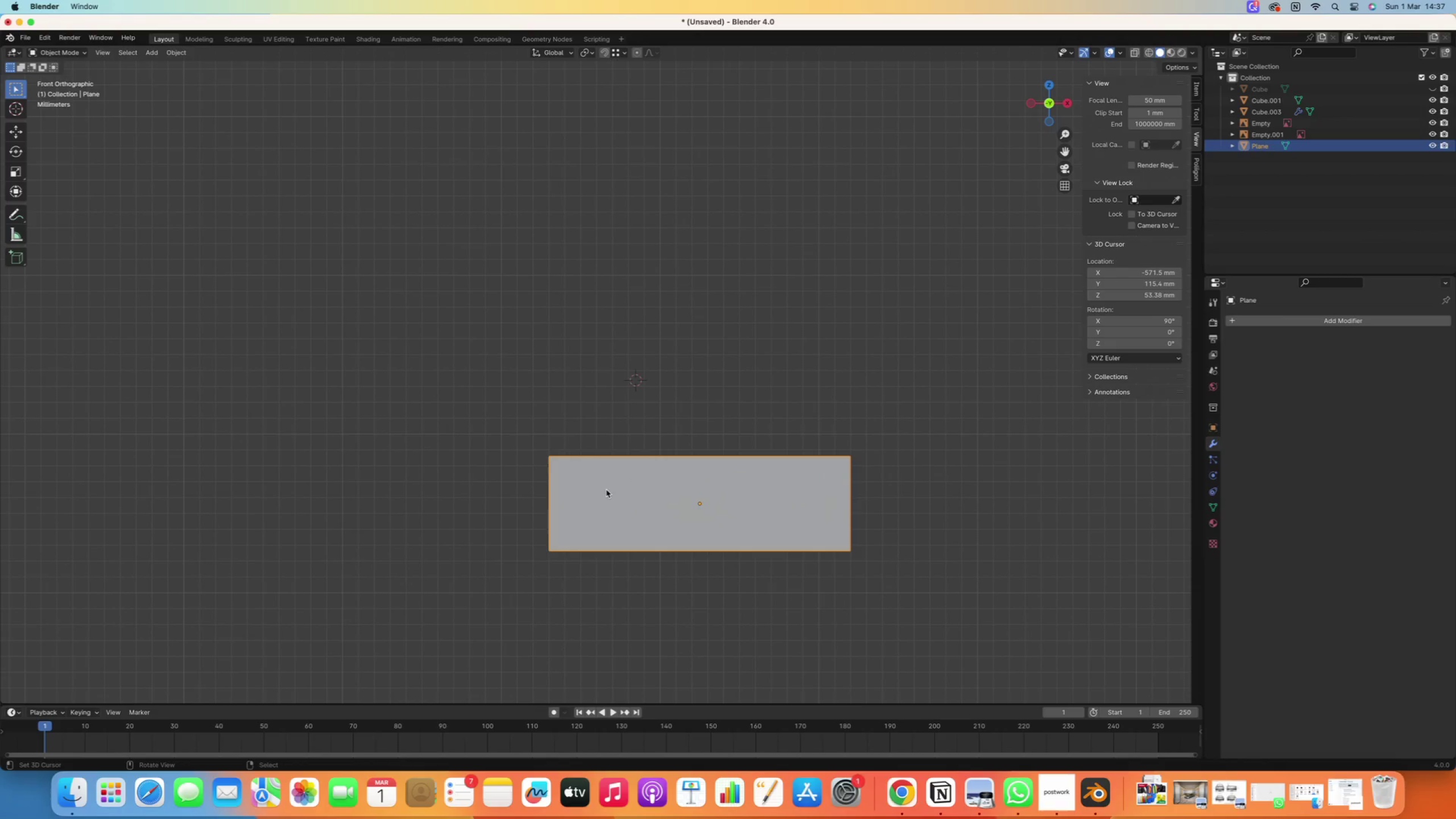 
scroll: coordinate [552, 531], scroll_direction: down, amount: 2.0
 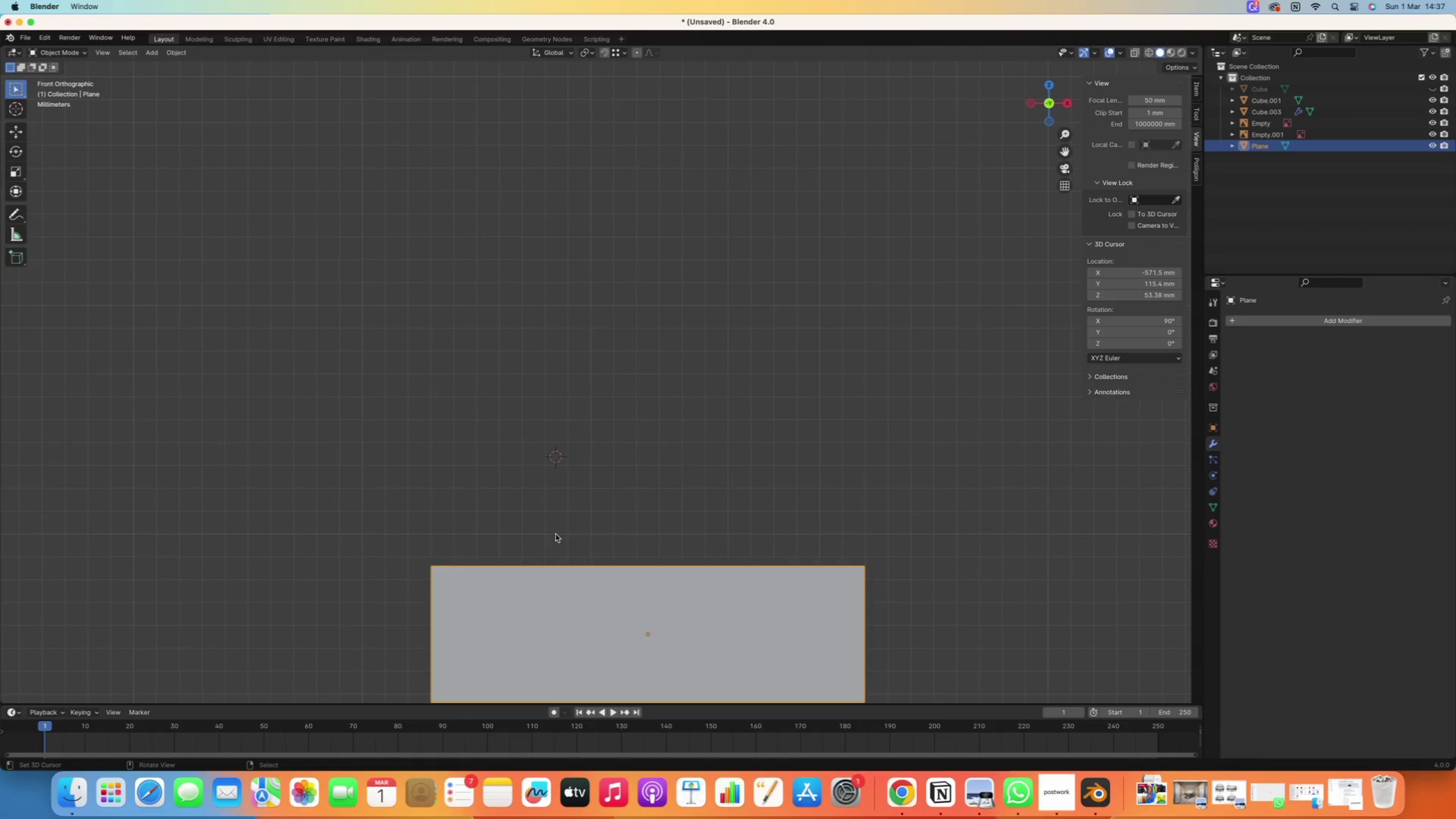 
key(Tab)
 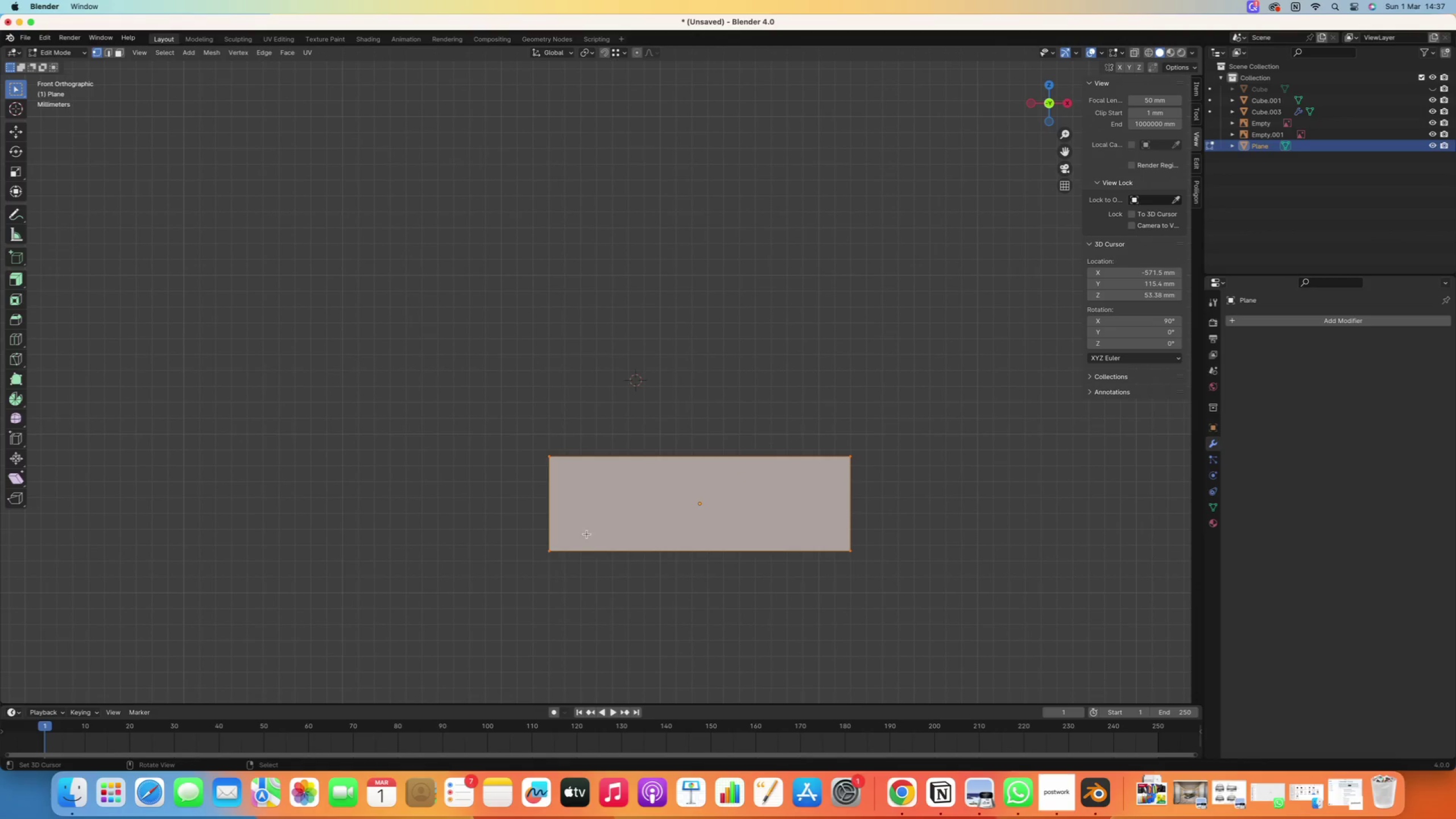 
wait(6.06)
 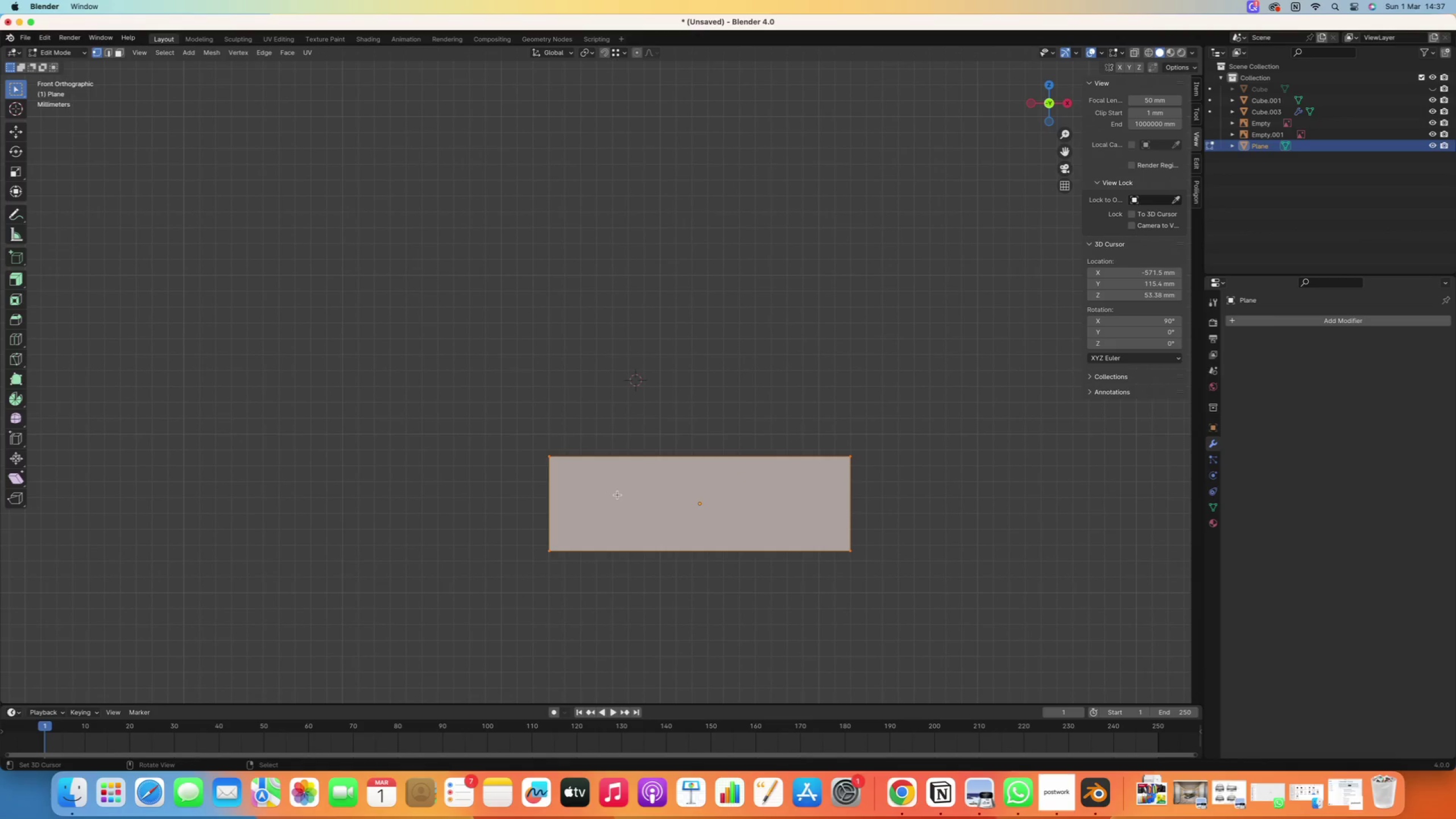 
key(K)
 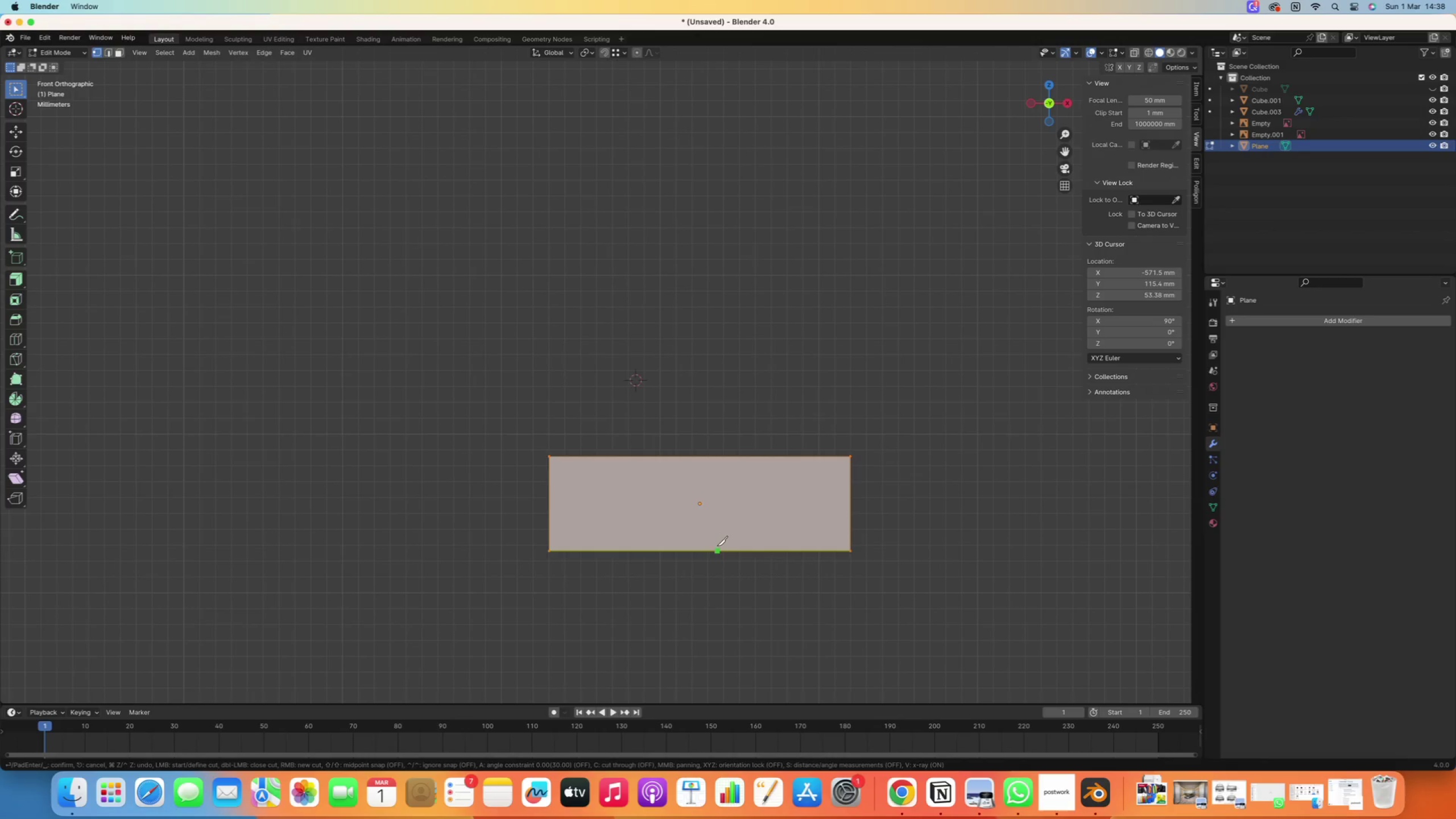 
wait(7.08)
 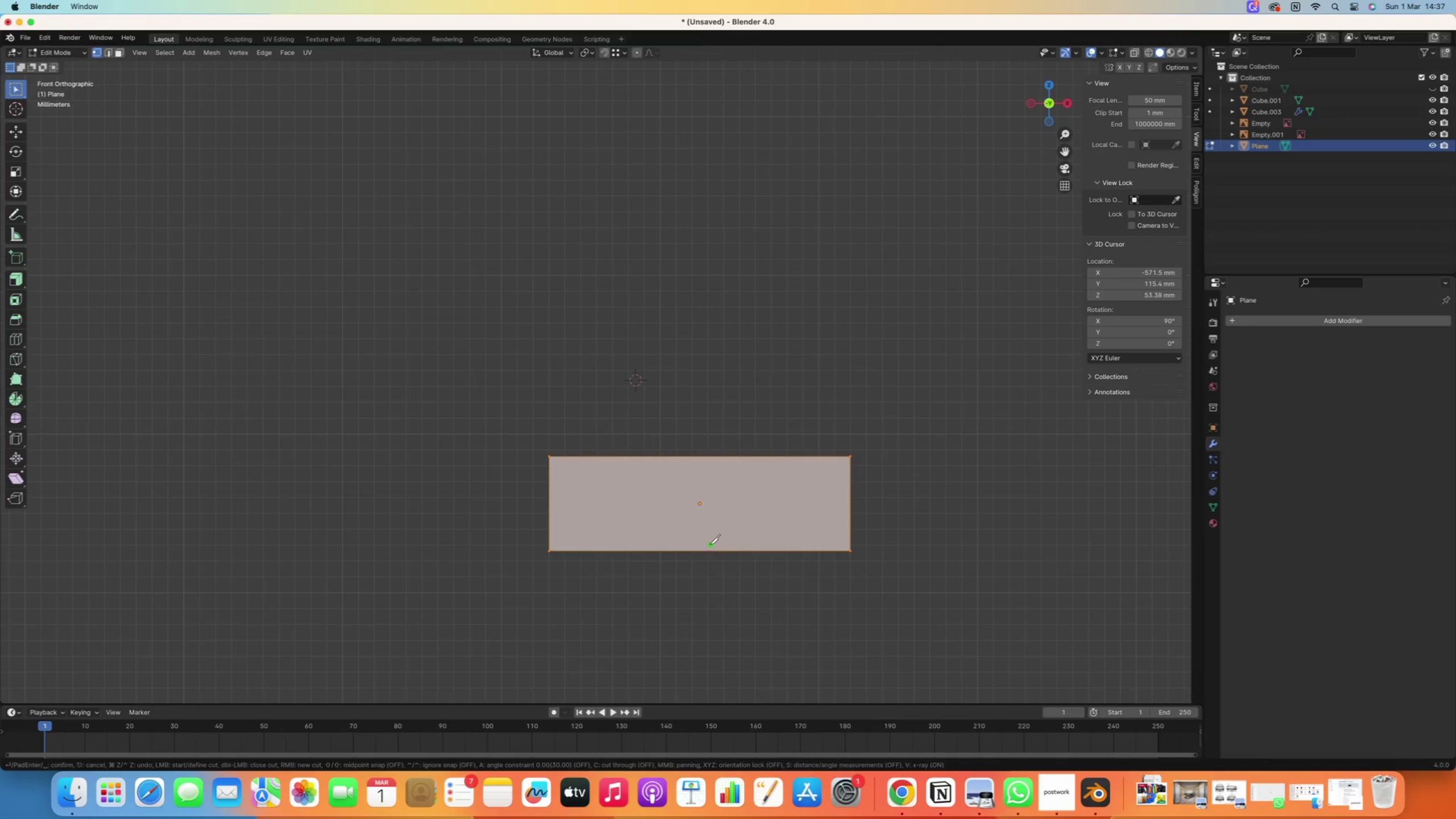 
key(Tab)
 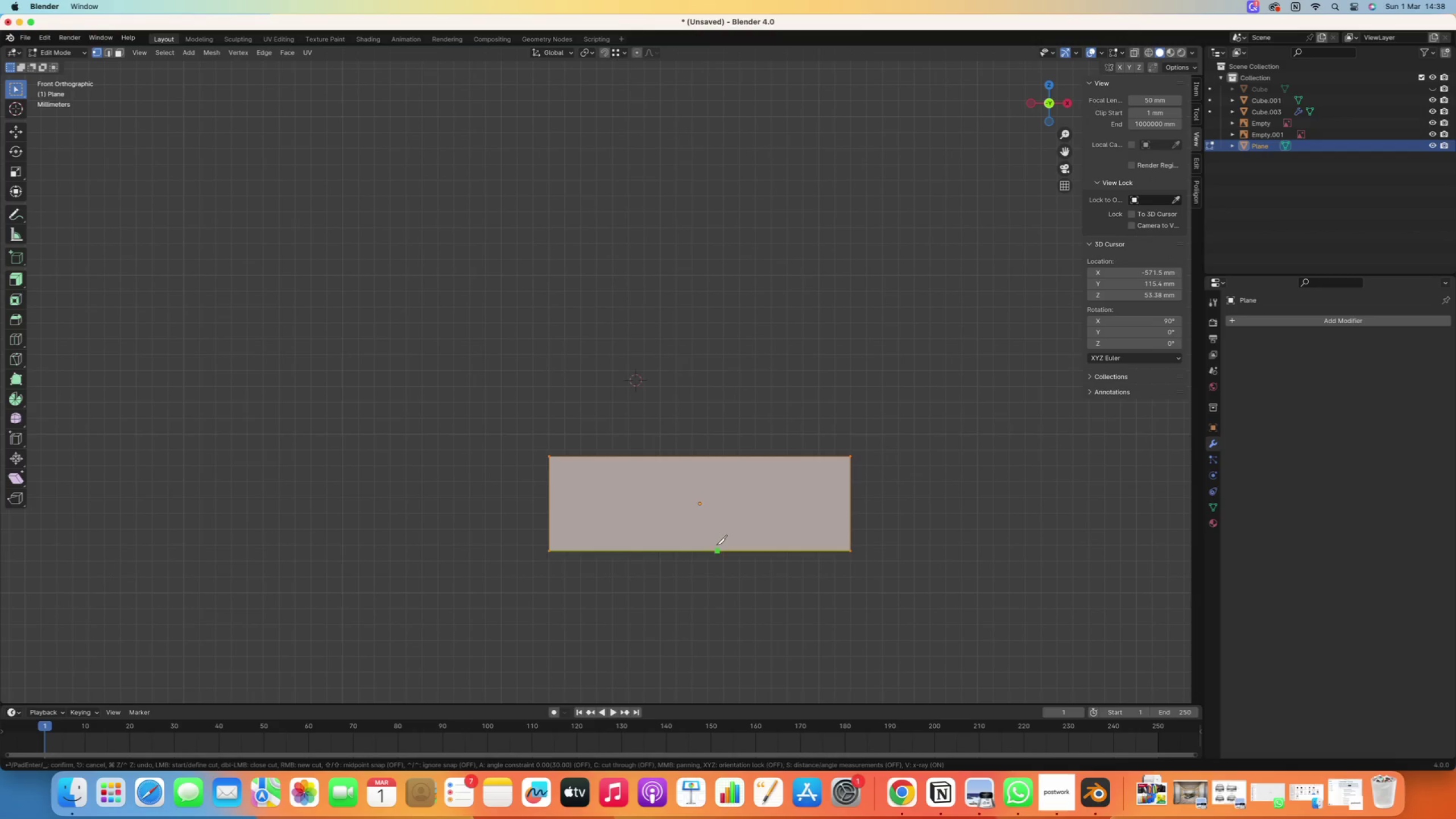 
right_click([708, 535])
 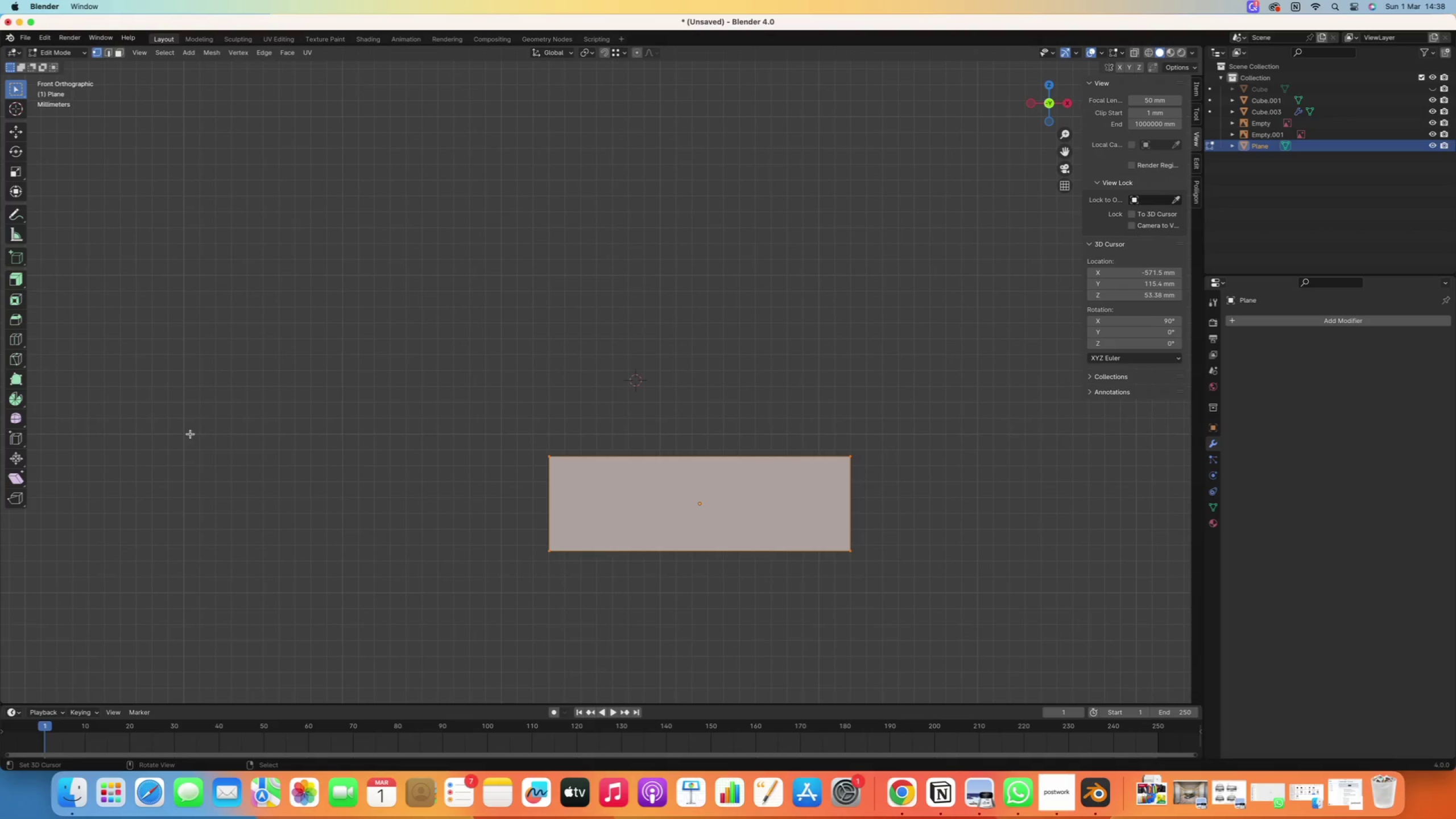 
type( su)
 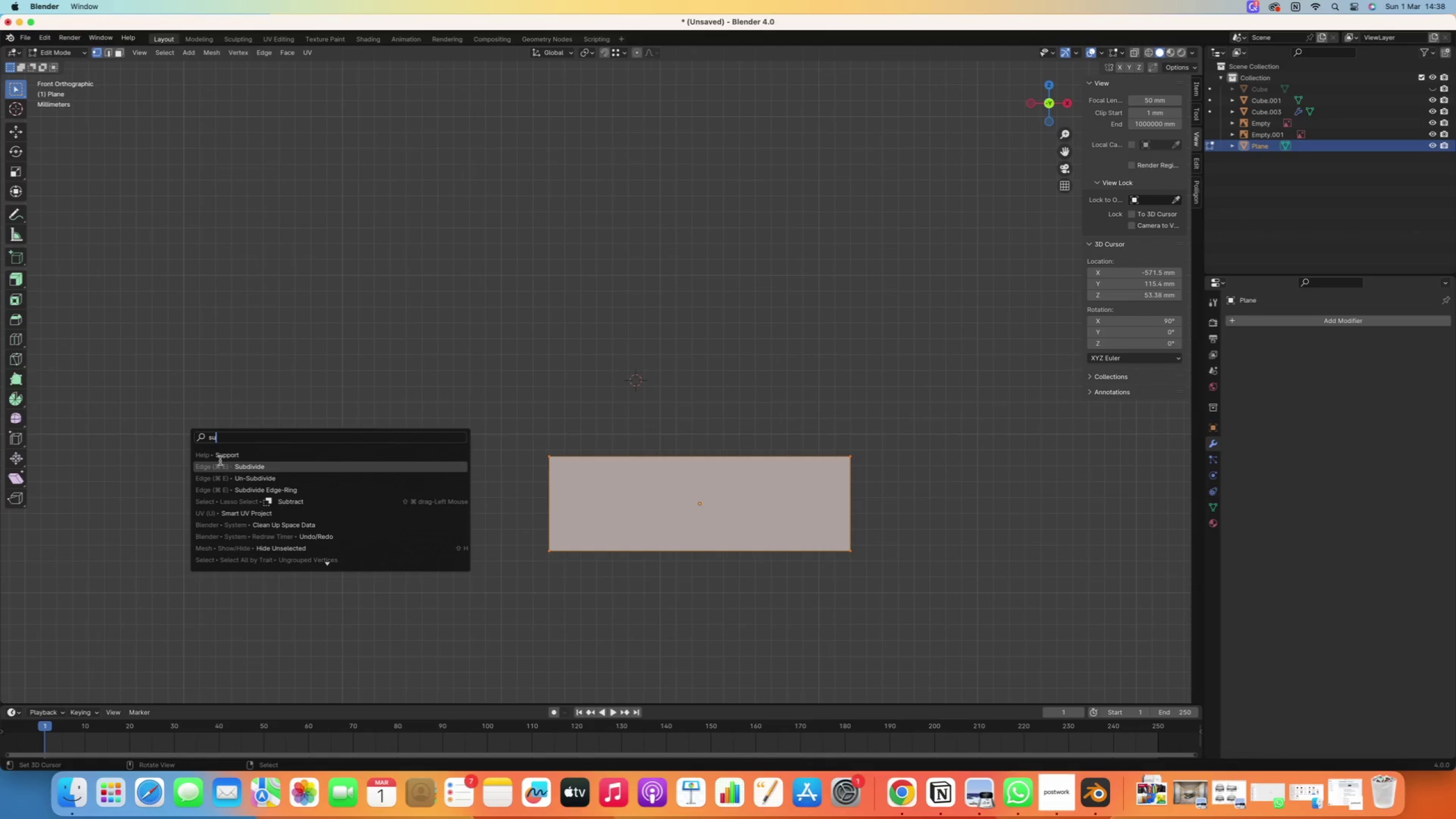 
left_click([228, 462])
 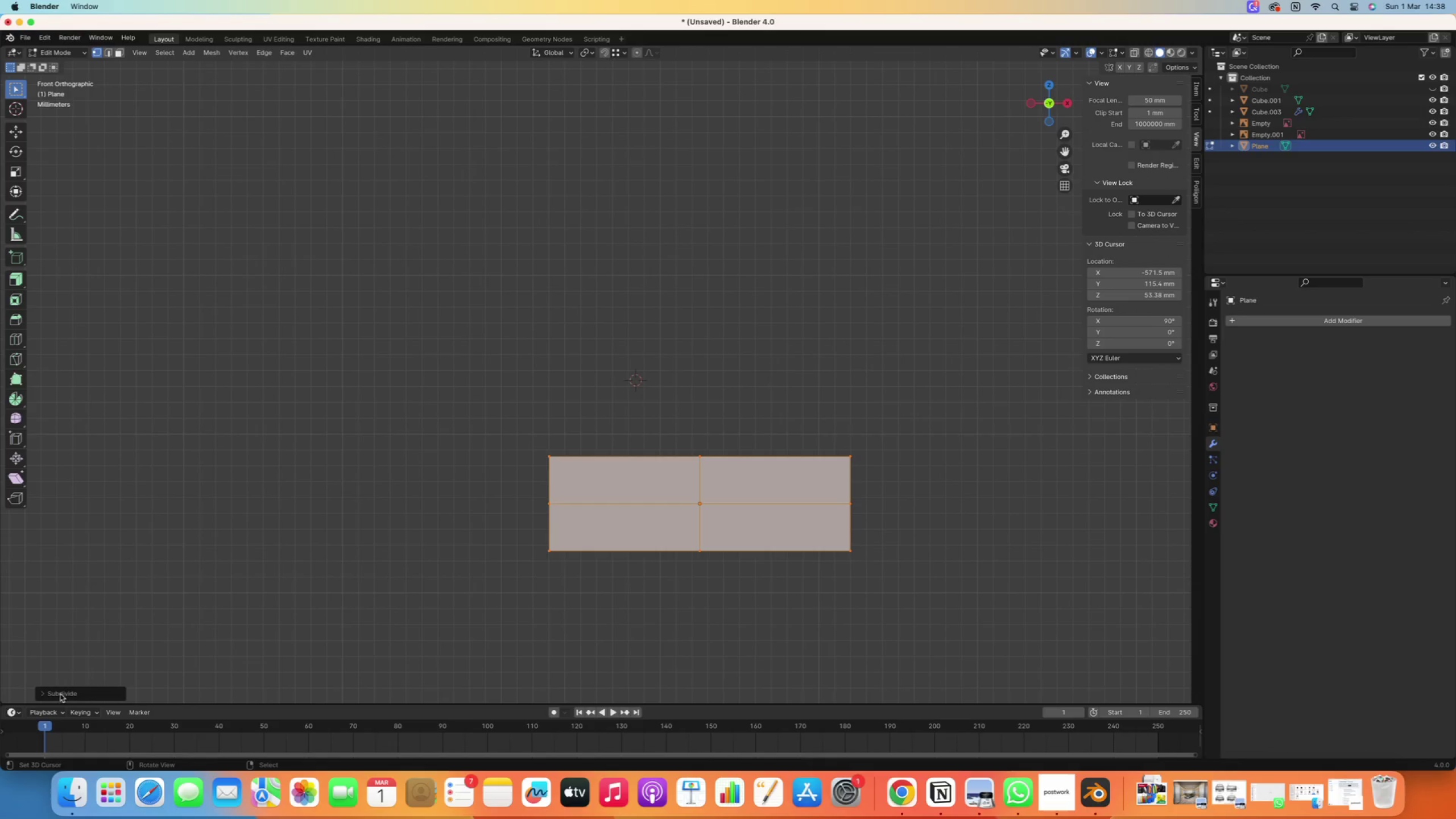 
left_click([40, 696])
 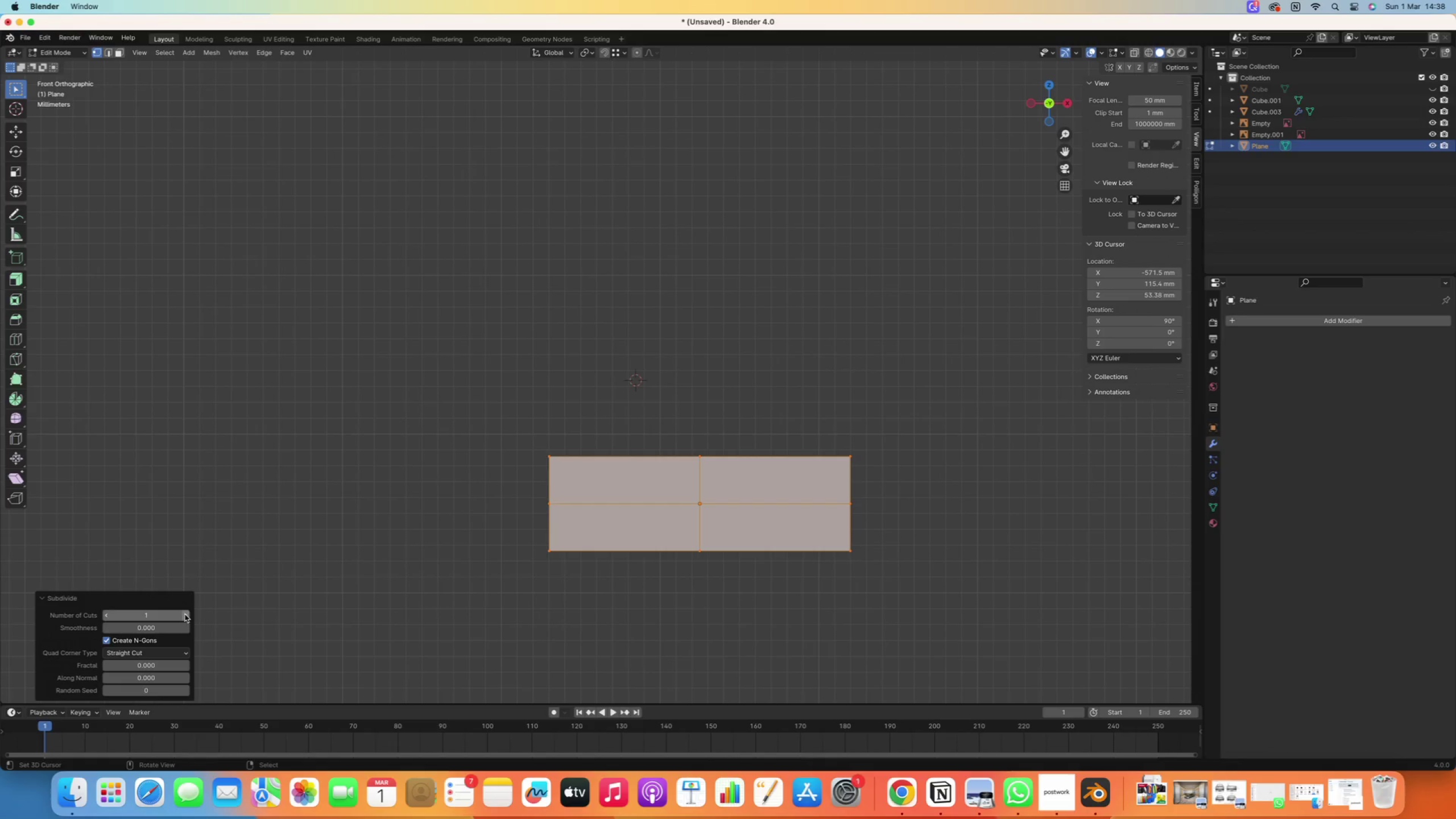 
wait(9.37)
 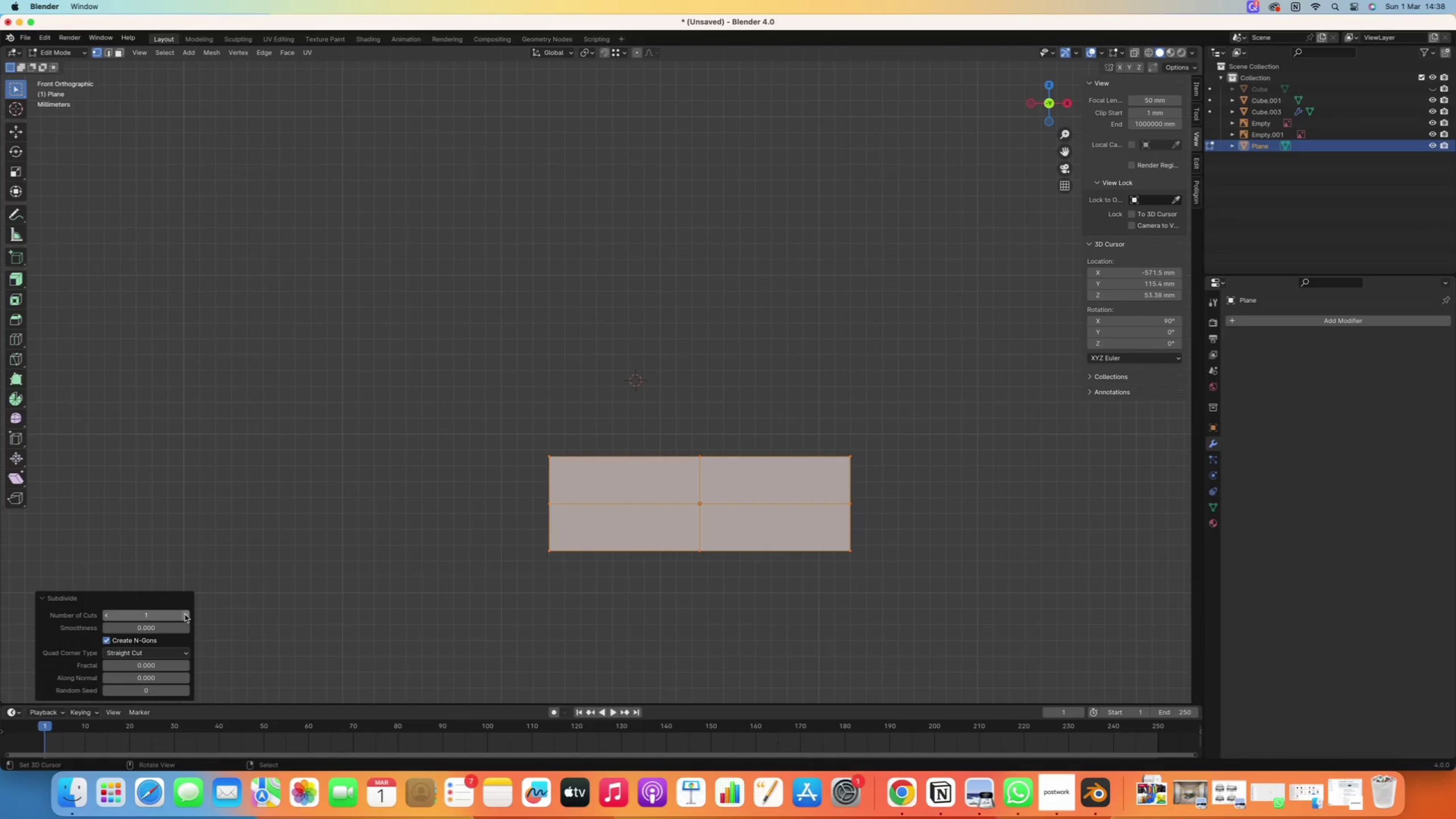 
double_click([186, 616])
 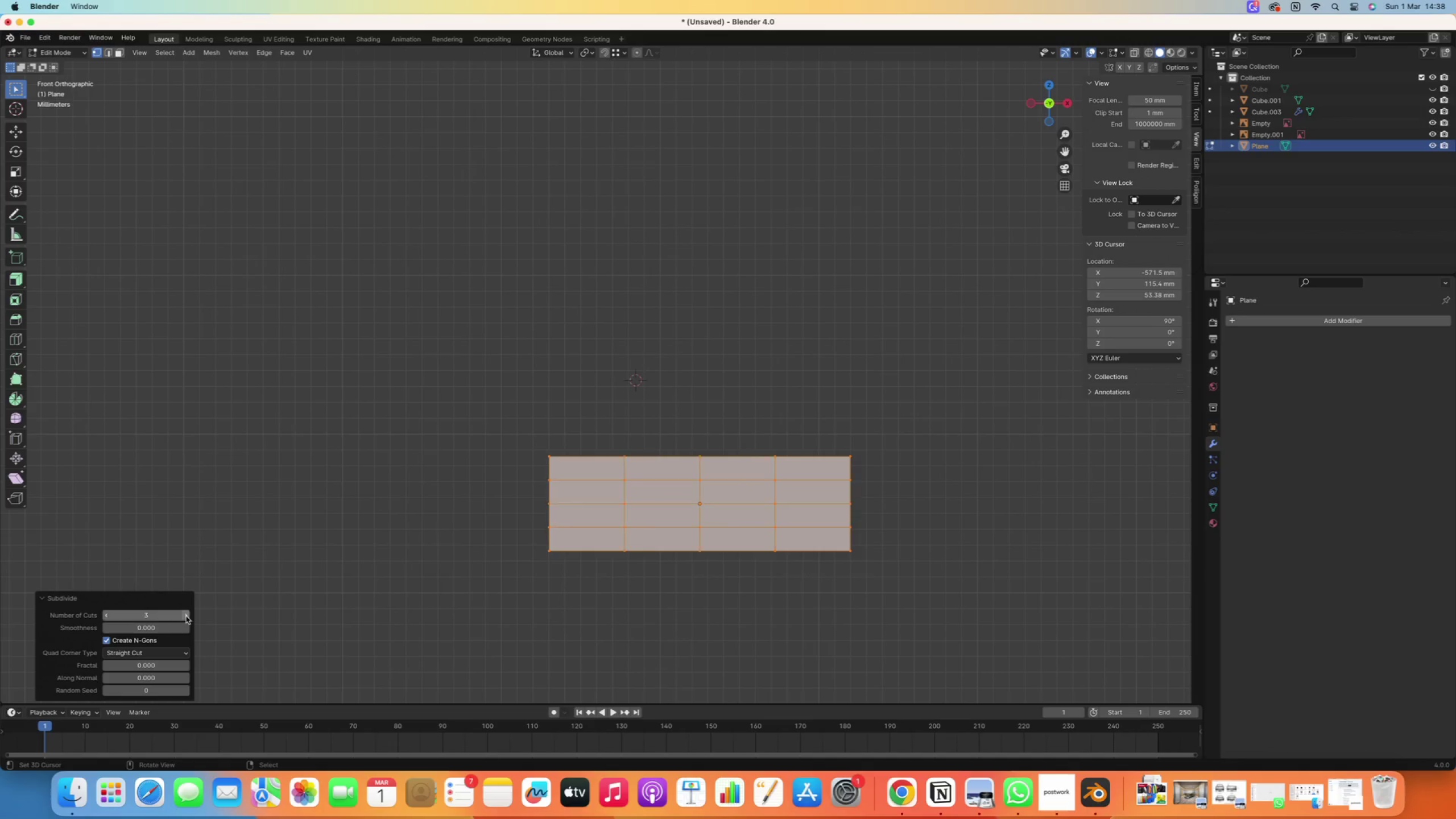 
triple_click([186, 616])
 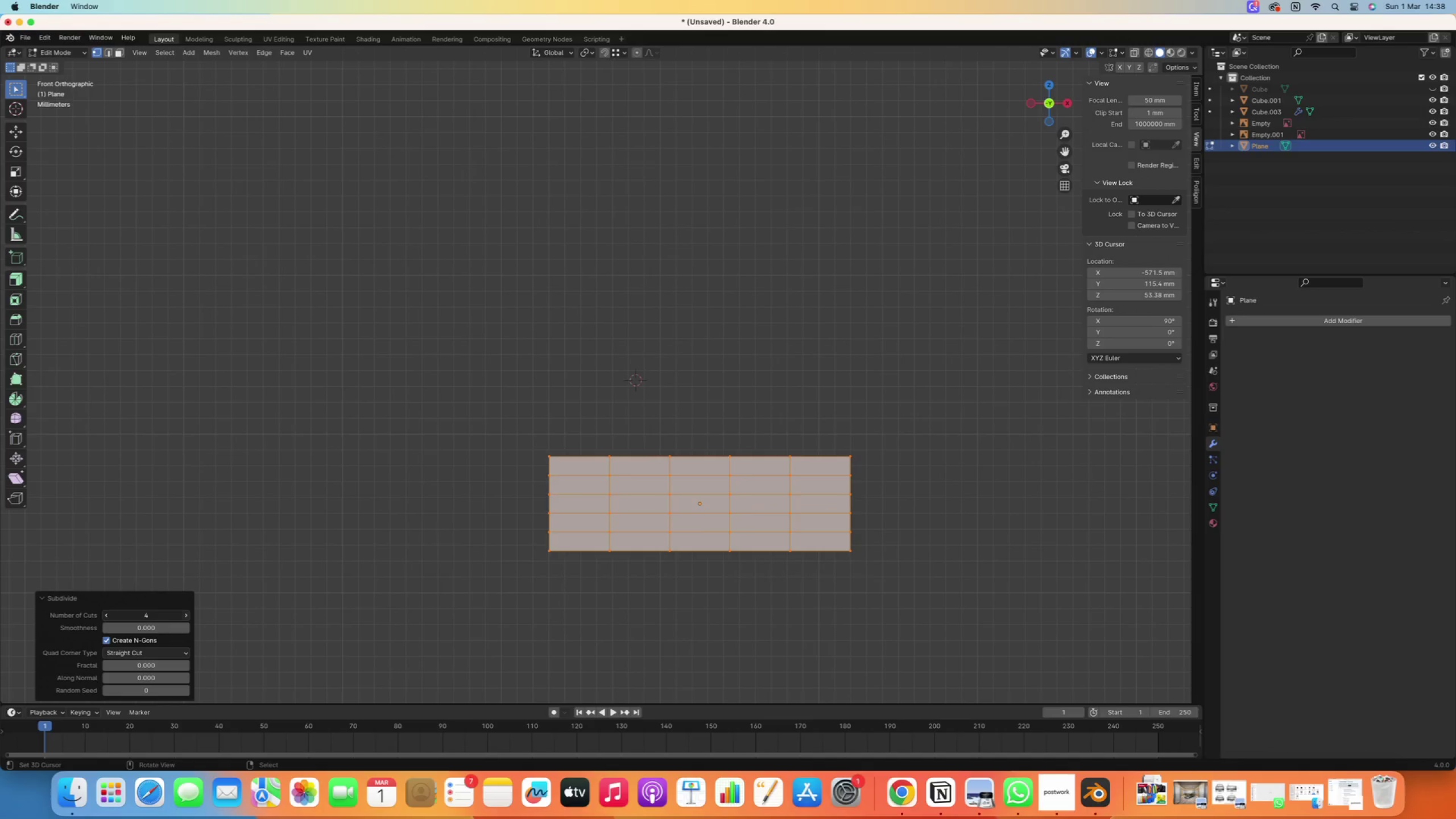 
left_click([186, 616])
 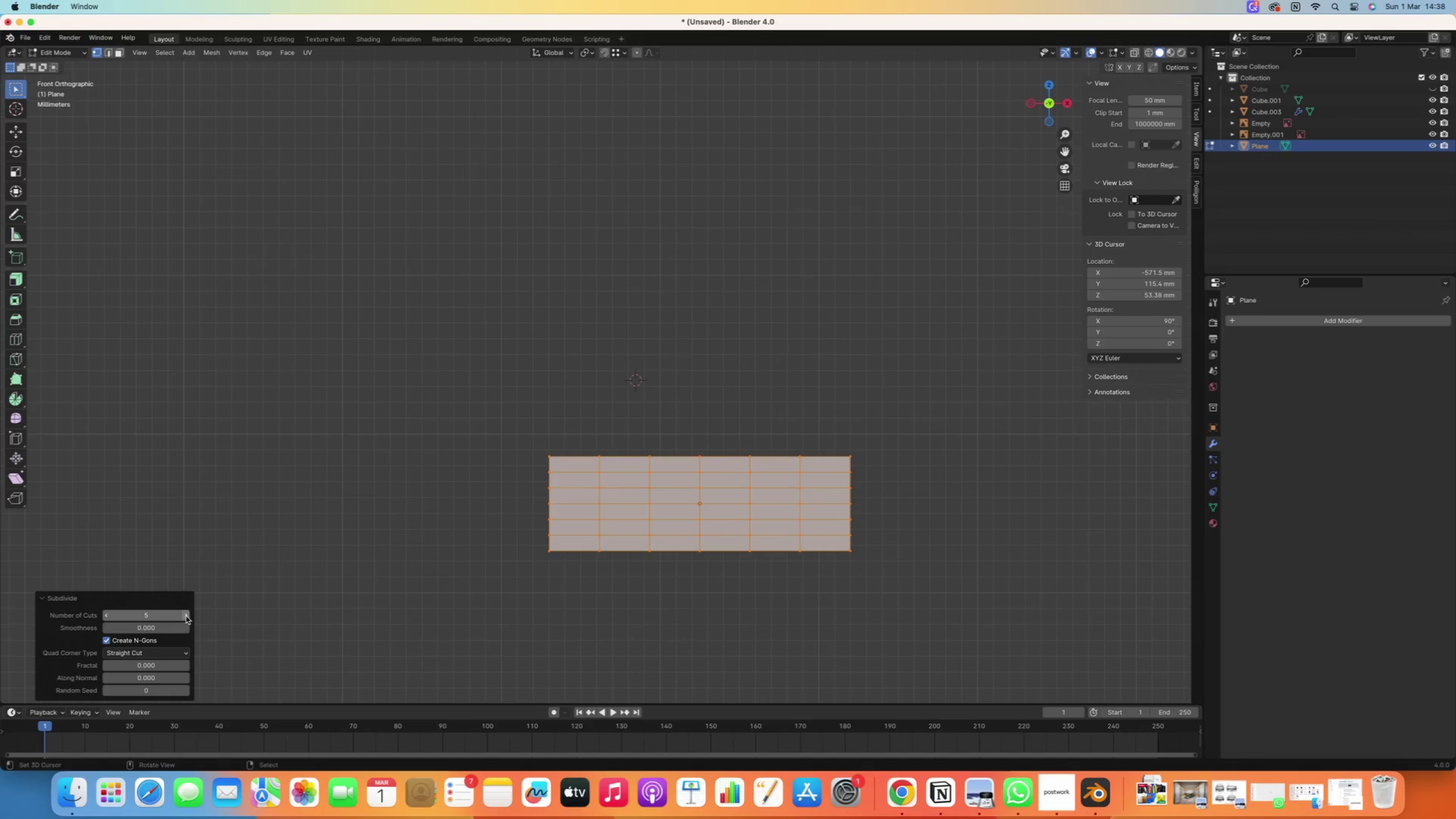 
left_click([186, 616])
 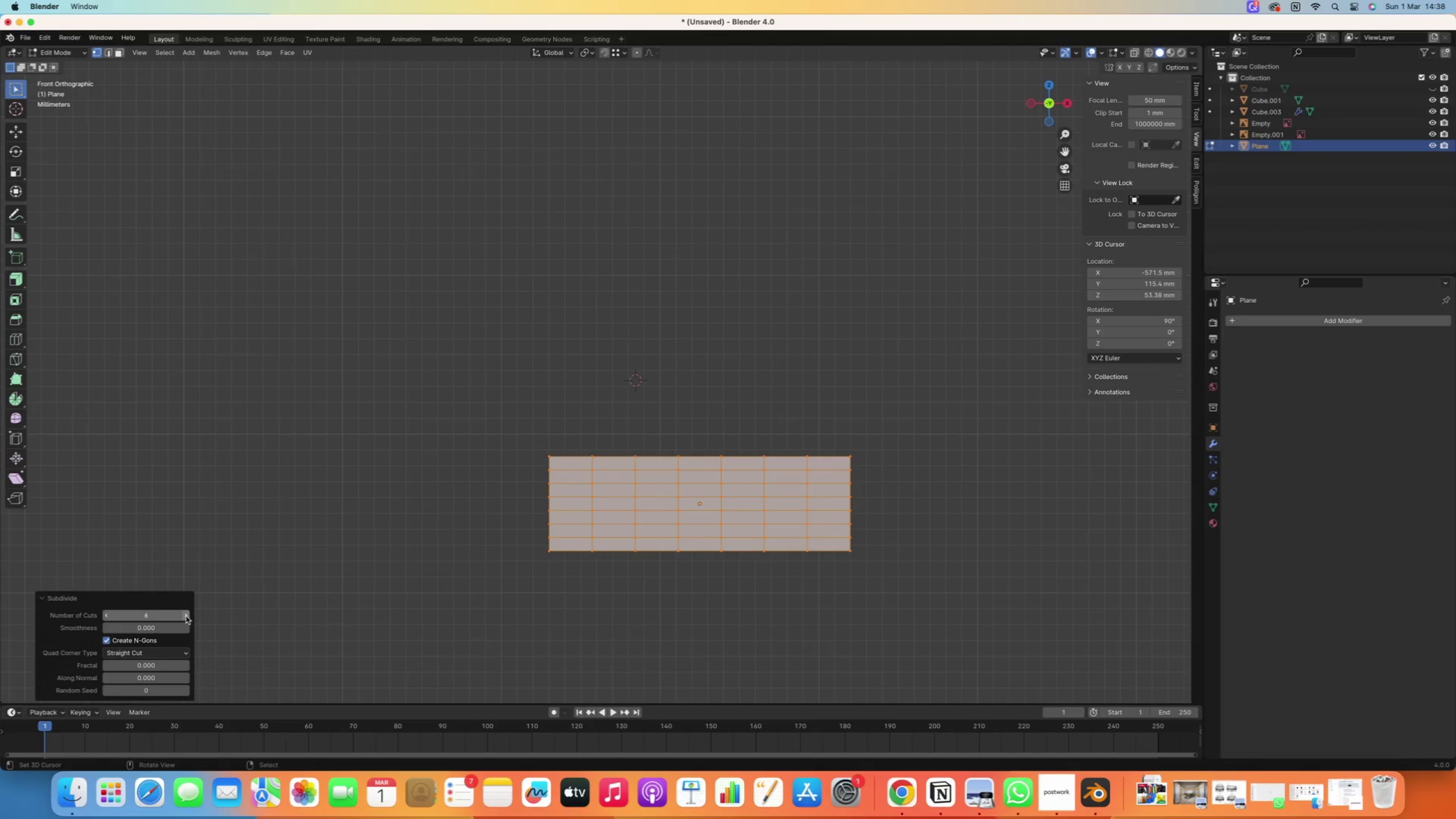 
left_click([186, 616])
 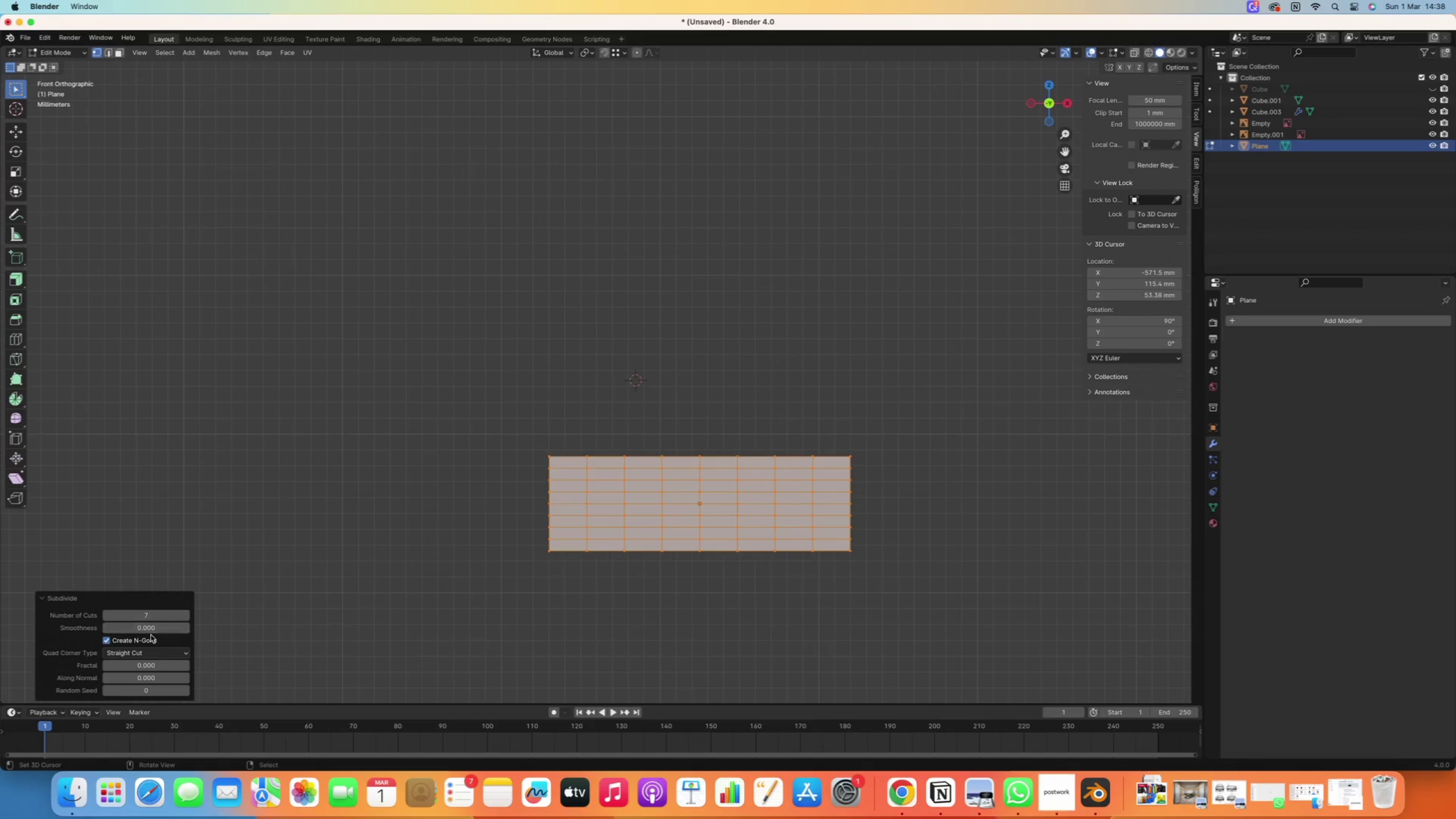 
right_click([291, 507])
 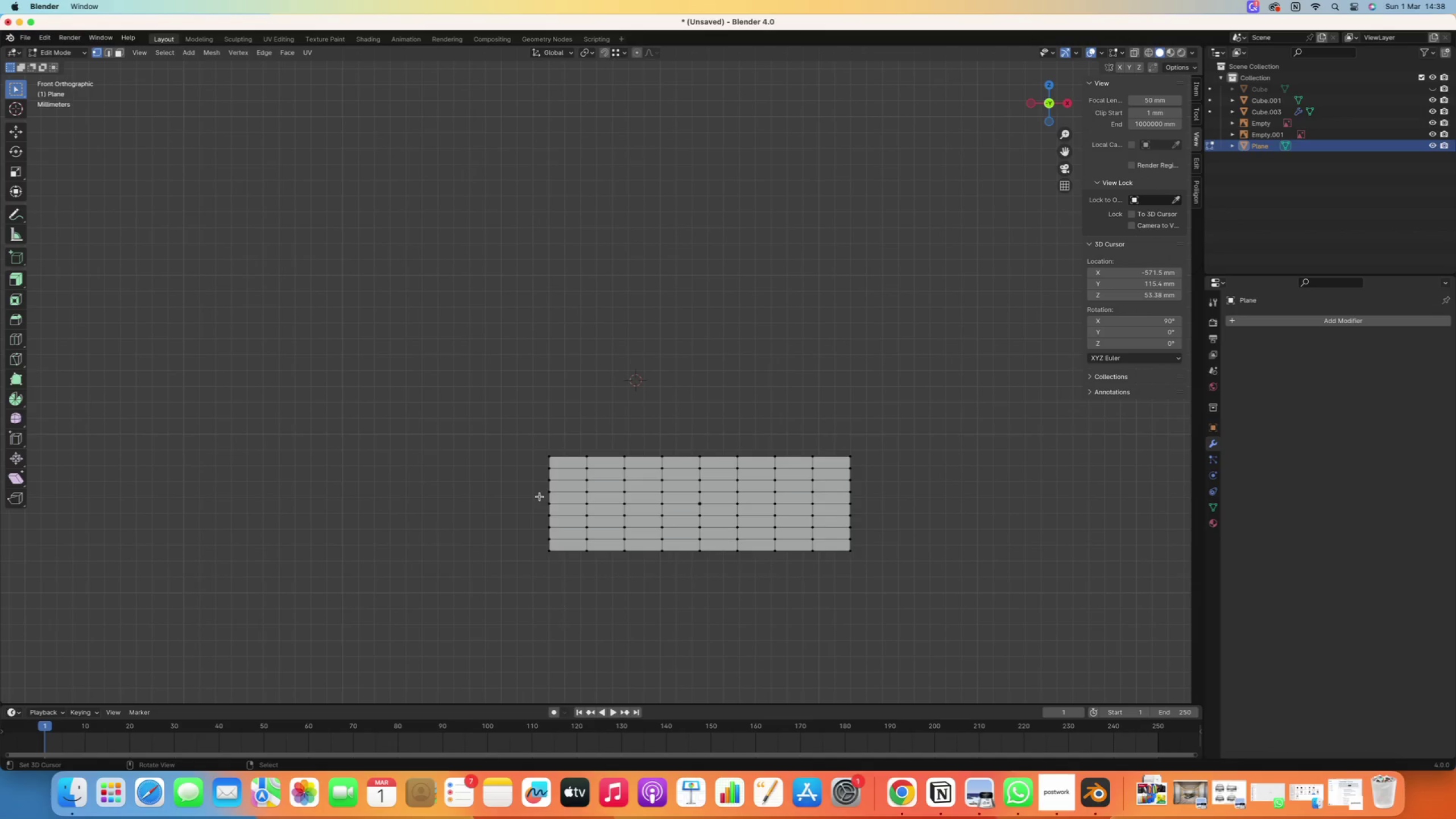 
hold_key(key=ShiftRight, duration=0.55)
 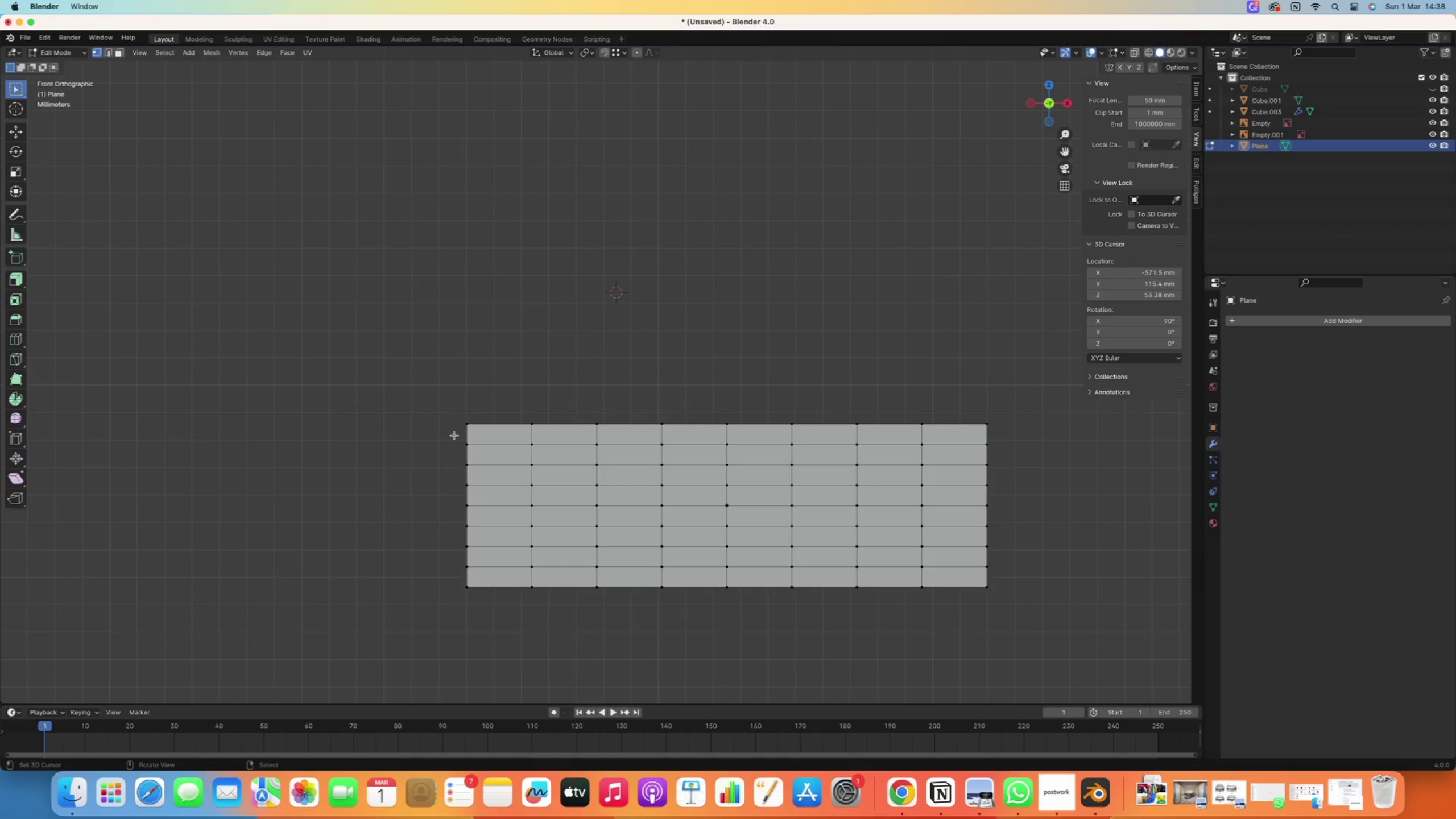 
scroll: coordinate [533, 484], scroll_direction: up, amount: 5.0
 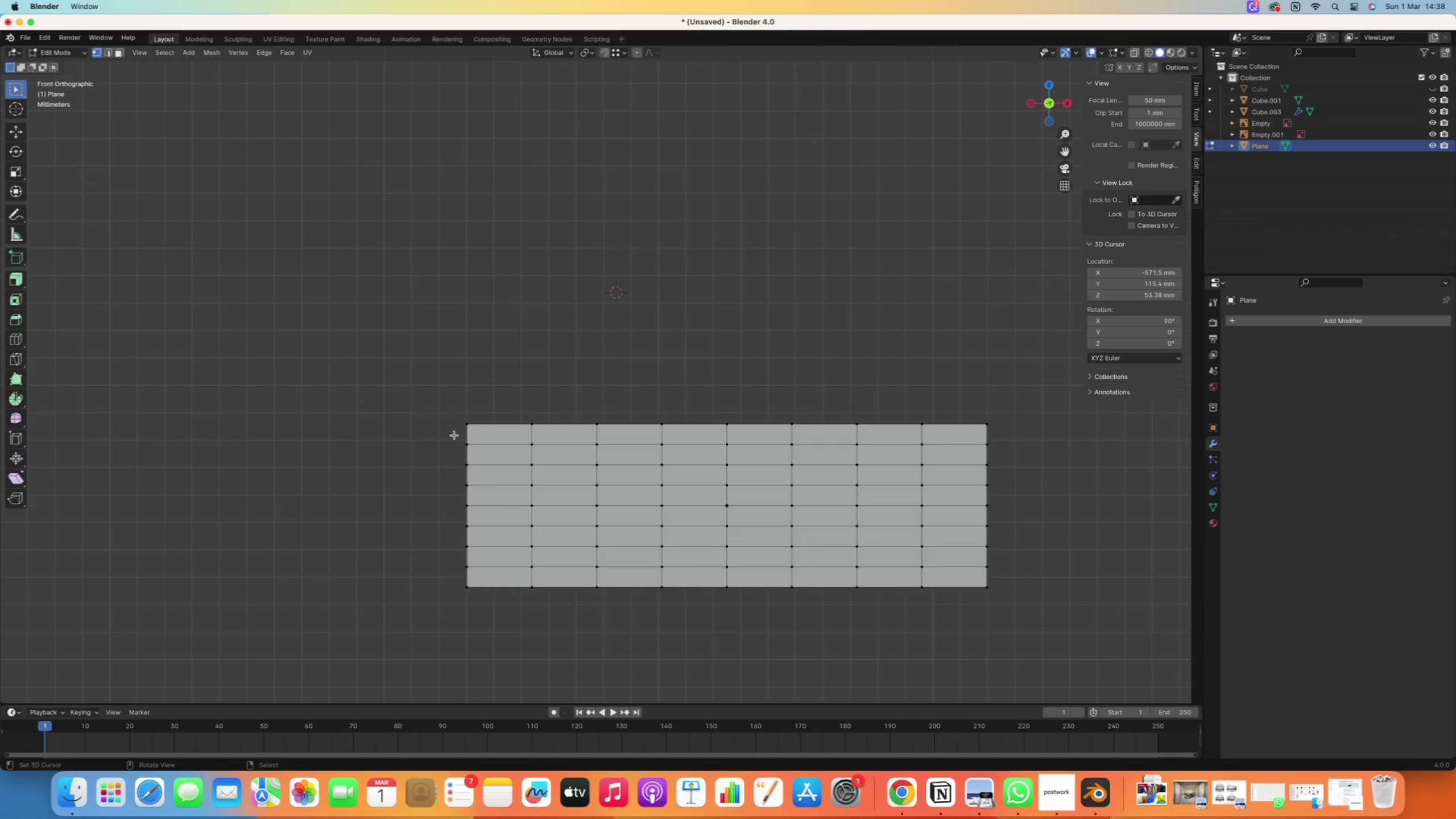 
key(A)
 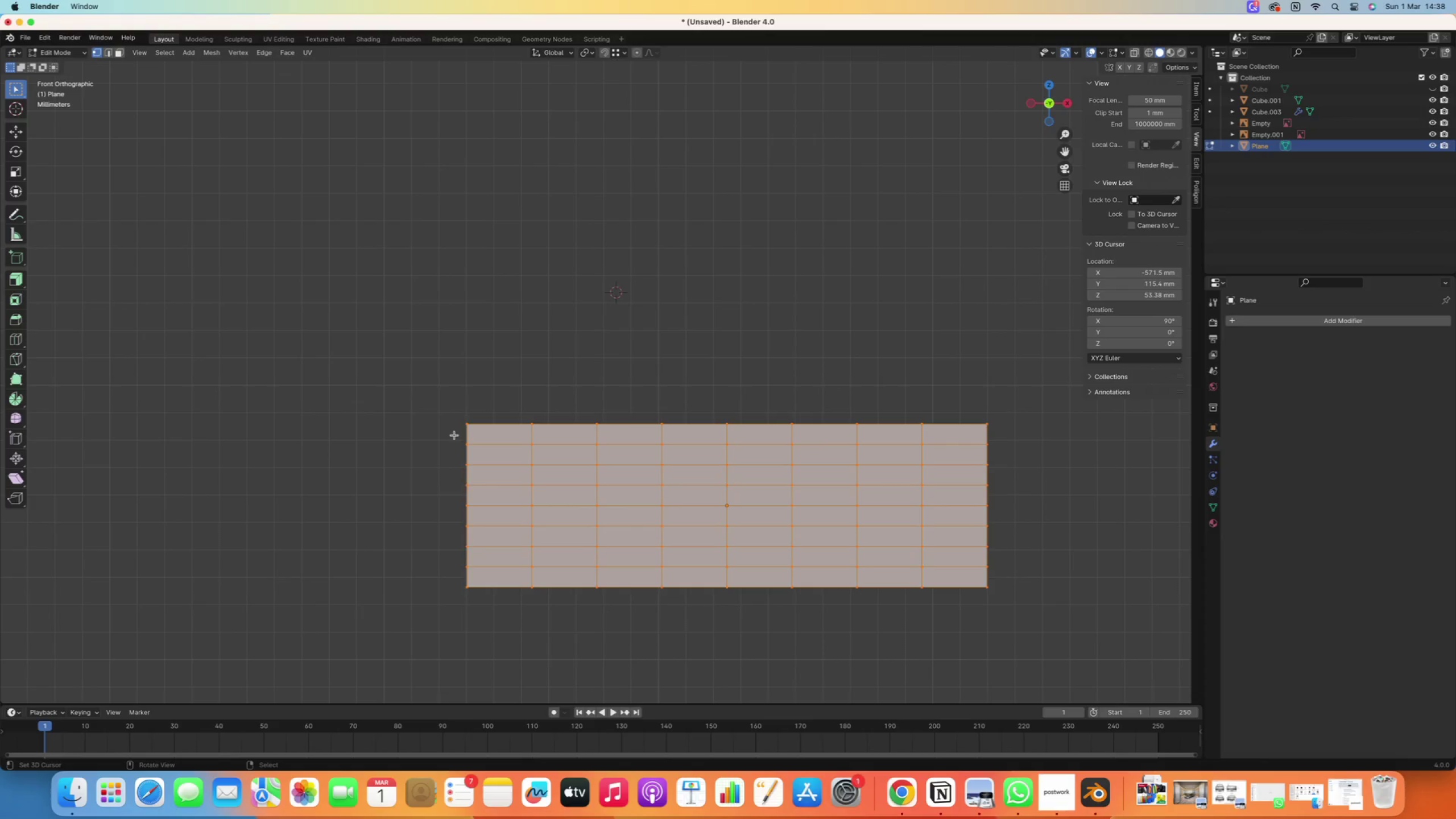 
type(sx)
 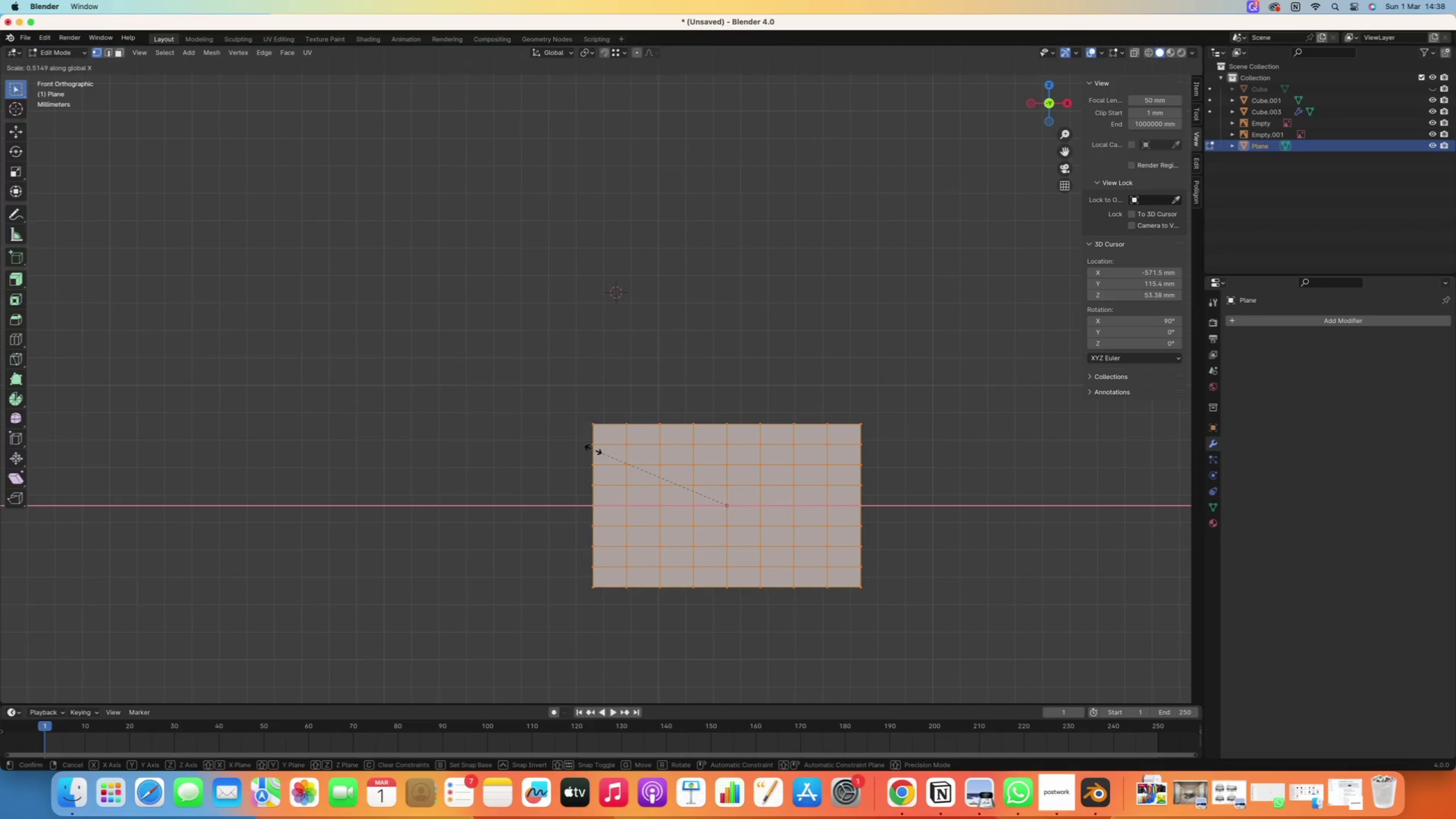 
left_click([592, 450])
 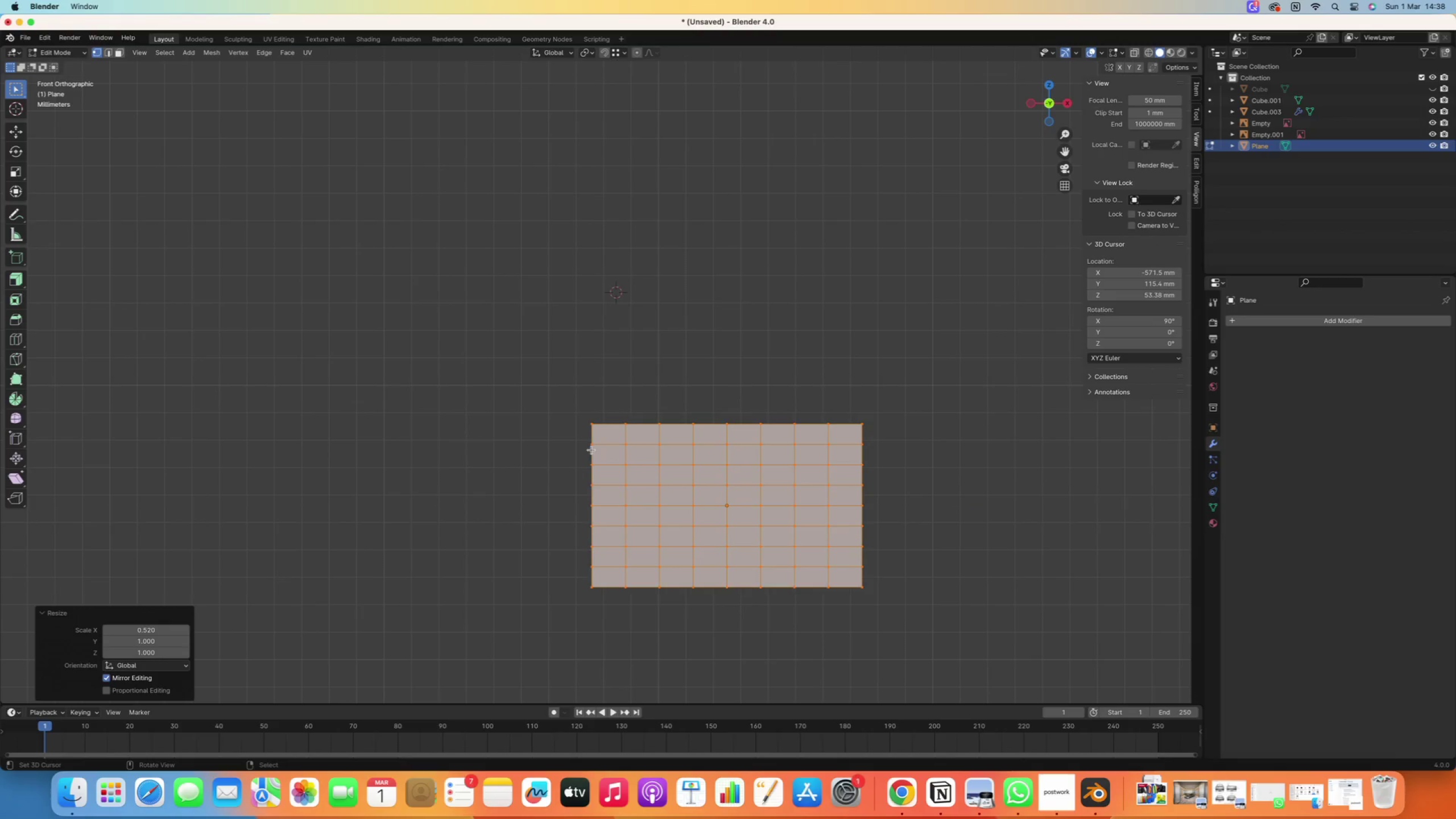 
scroll: coordinate [551, 470], scroll_direction: down, amount: 16.0
 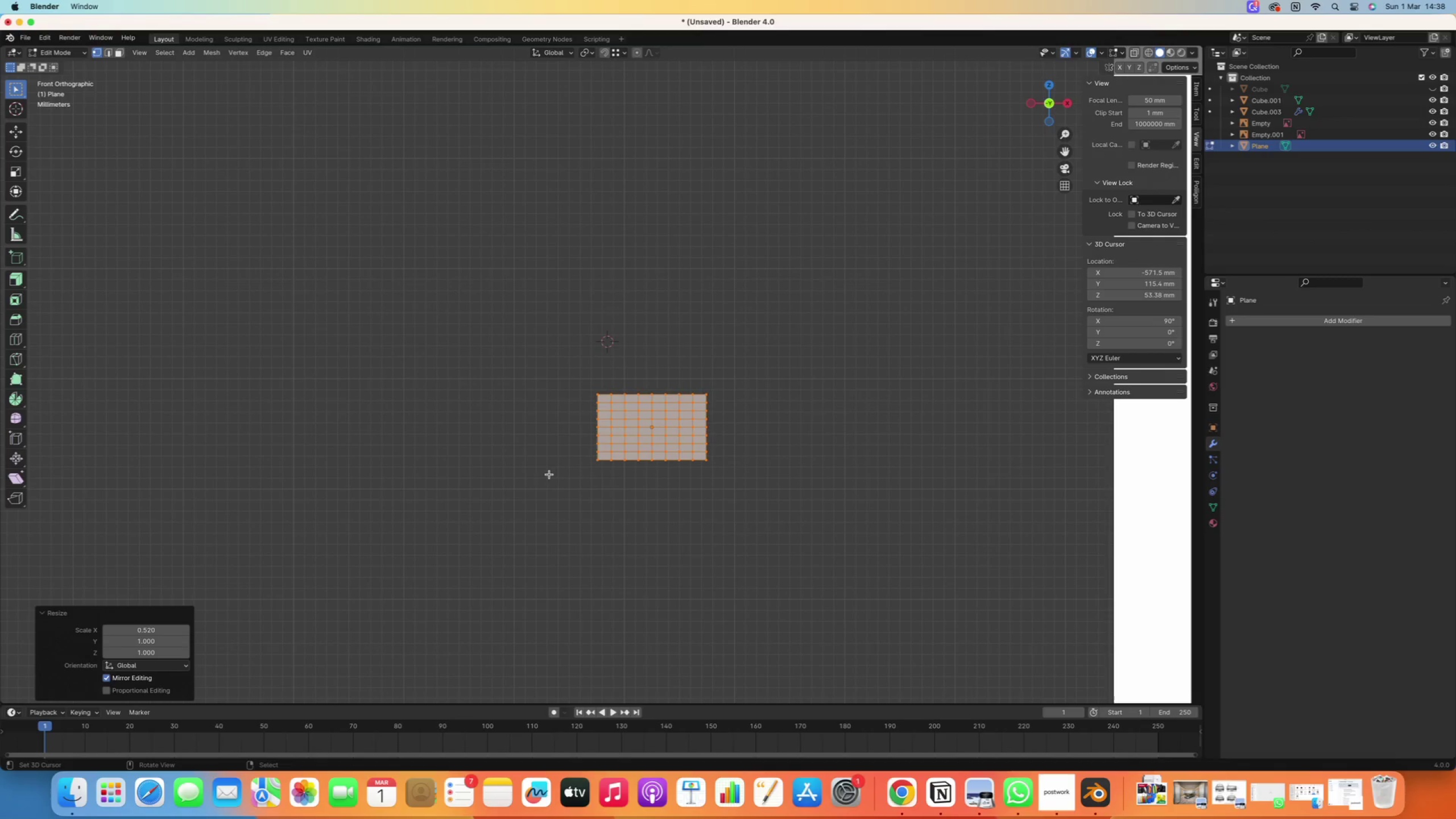 
key(3)
 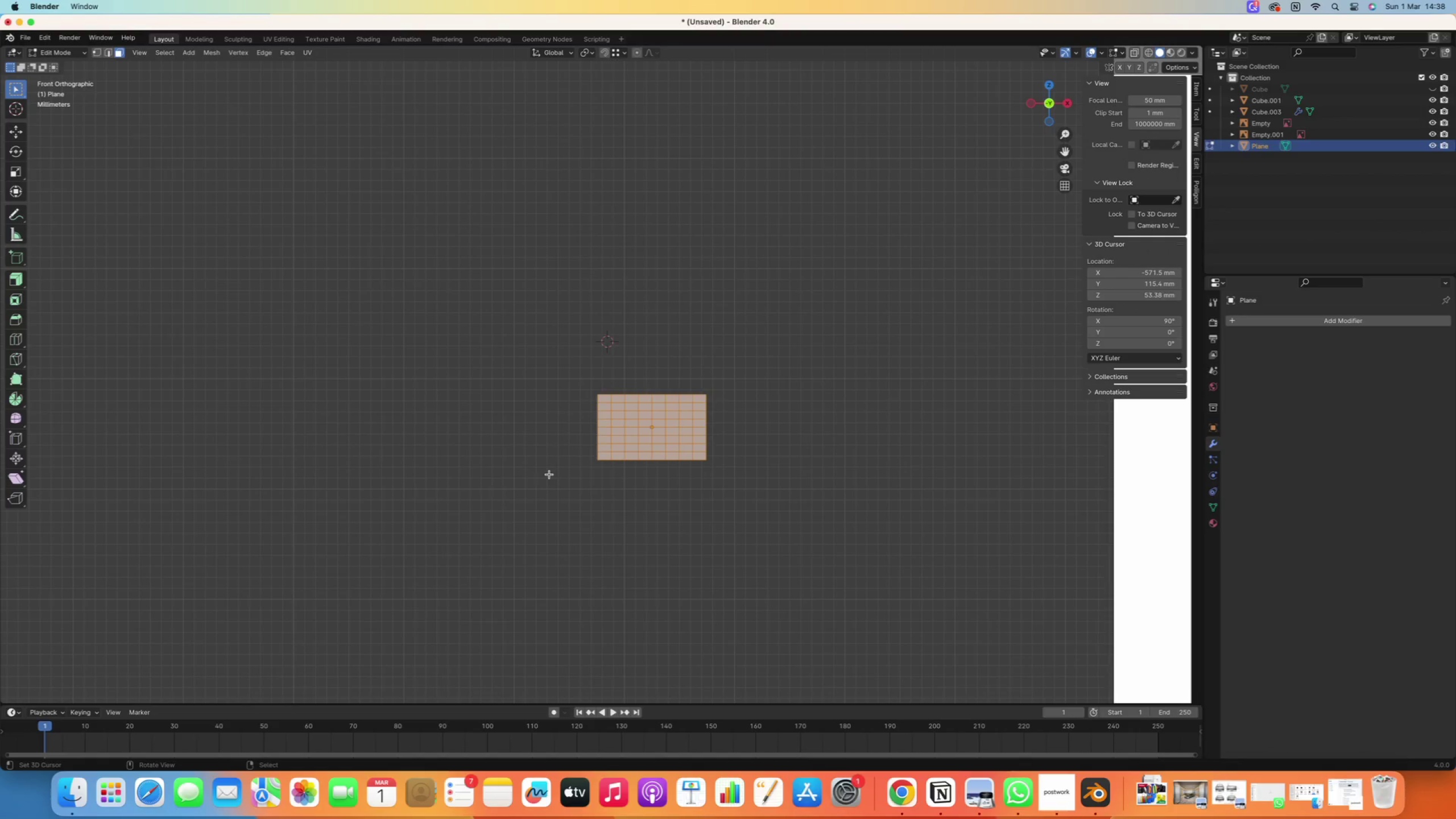 
scroll: coordinate [600, 439], scroll_direction: up, amount: 5.0
 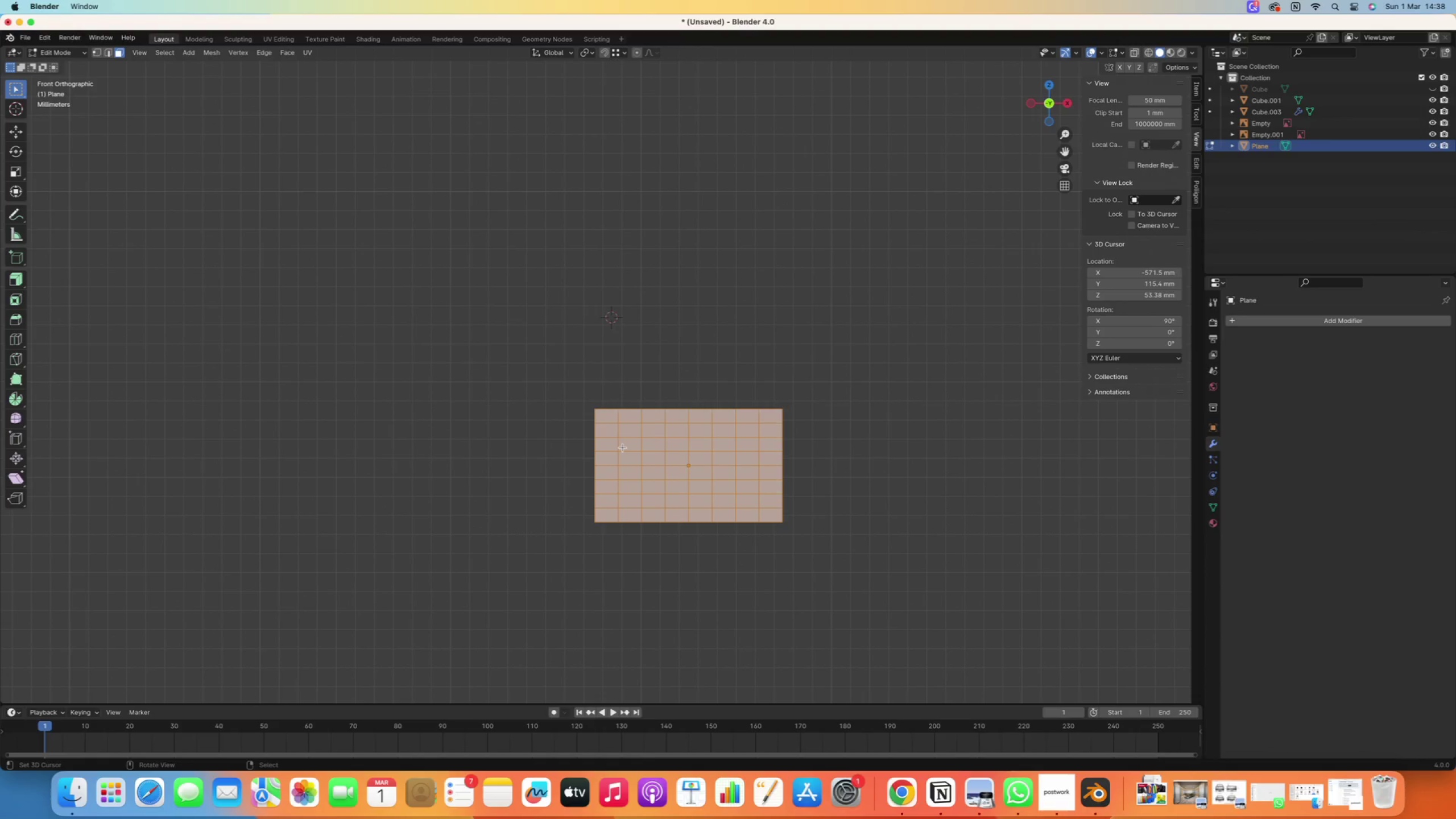 
key(A)
 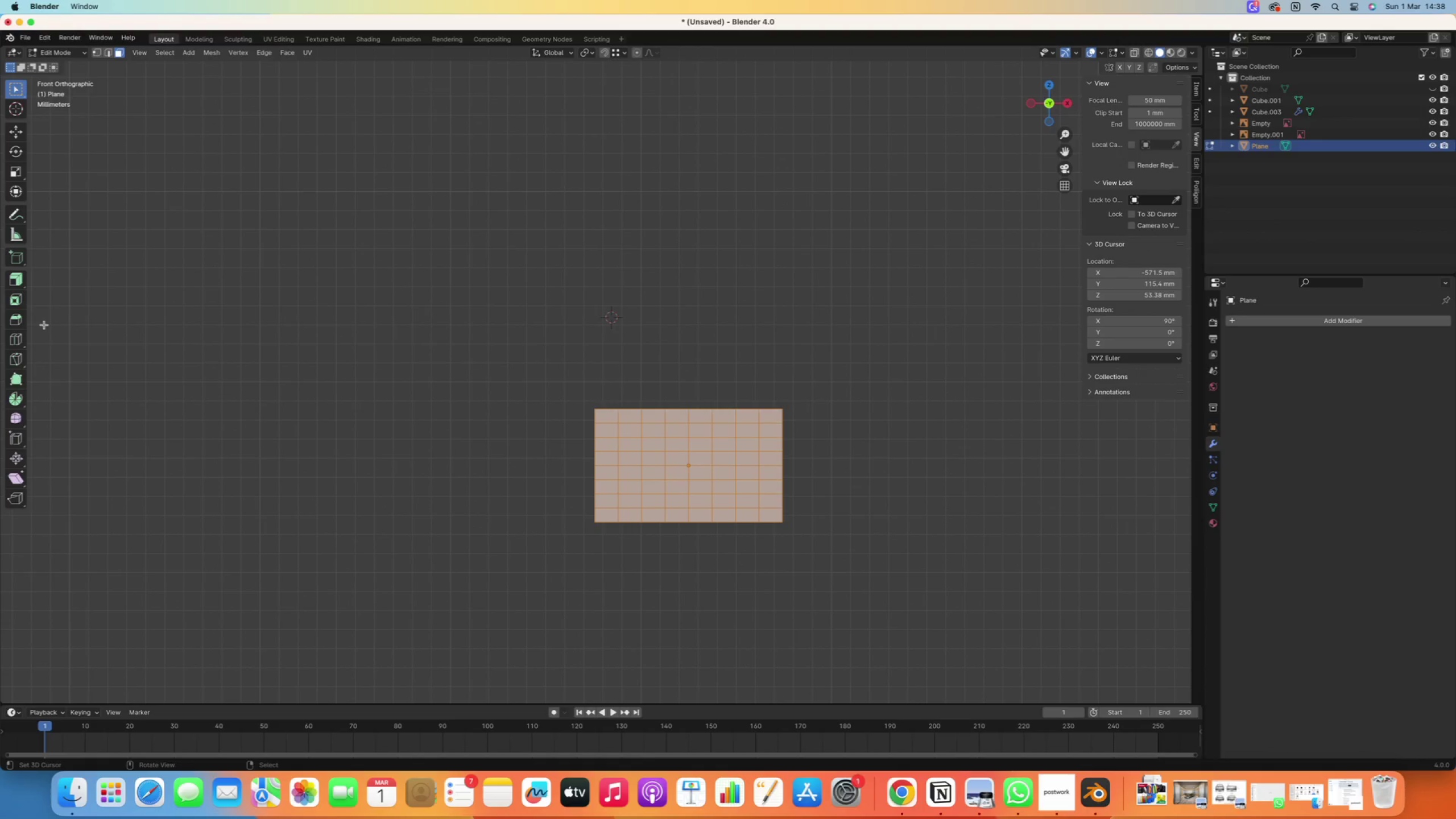 
left_click([16, 296])
 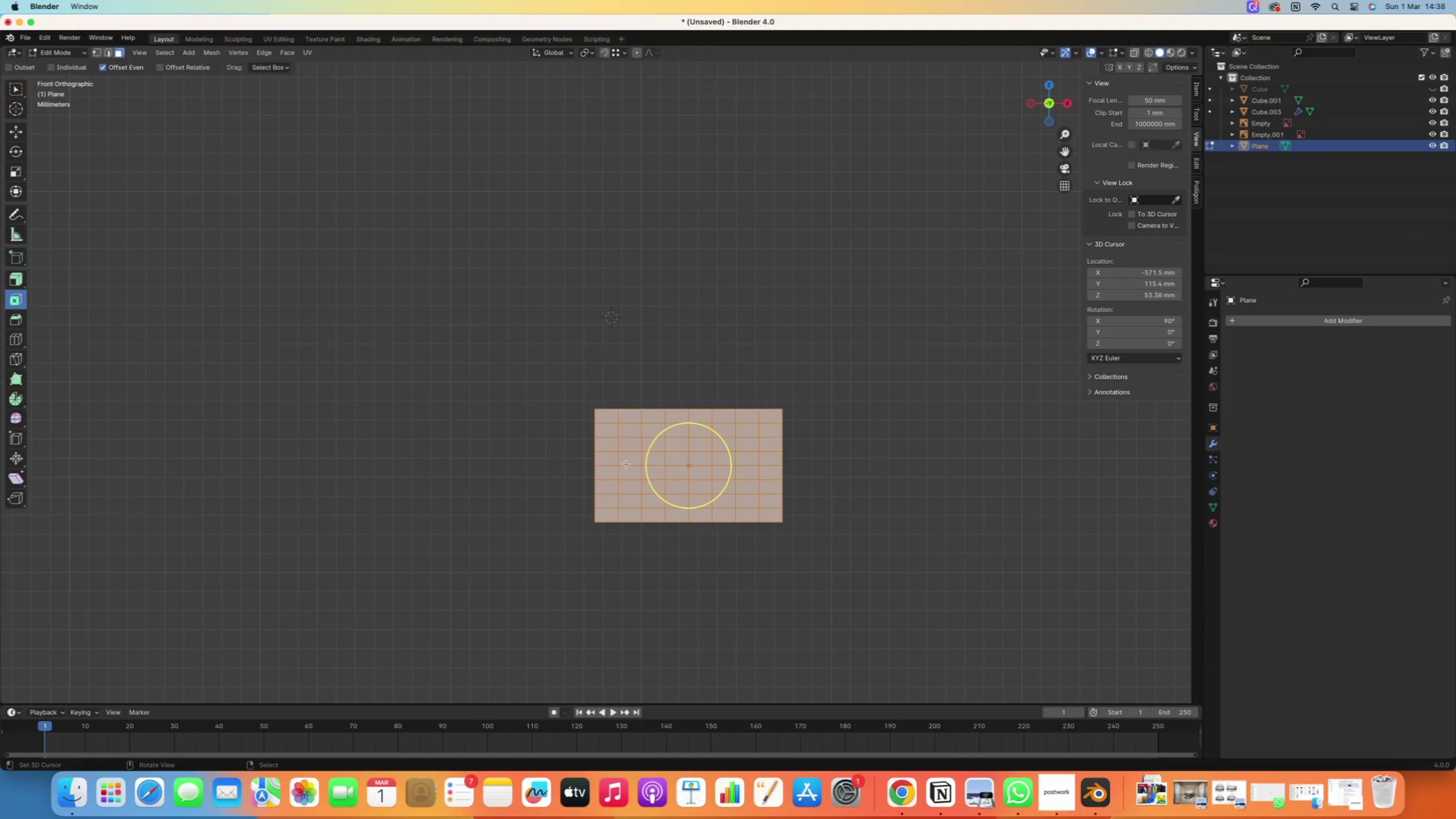 
left_click_drag(start_coordinate=[725, 496], to_coordinate=[847, 339])
 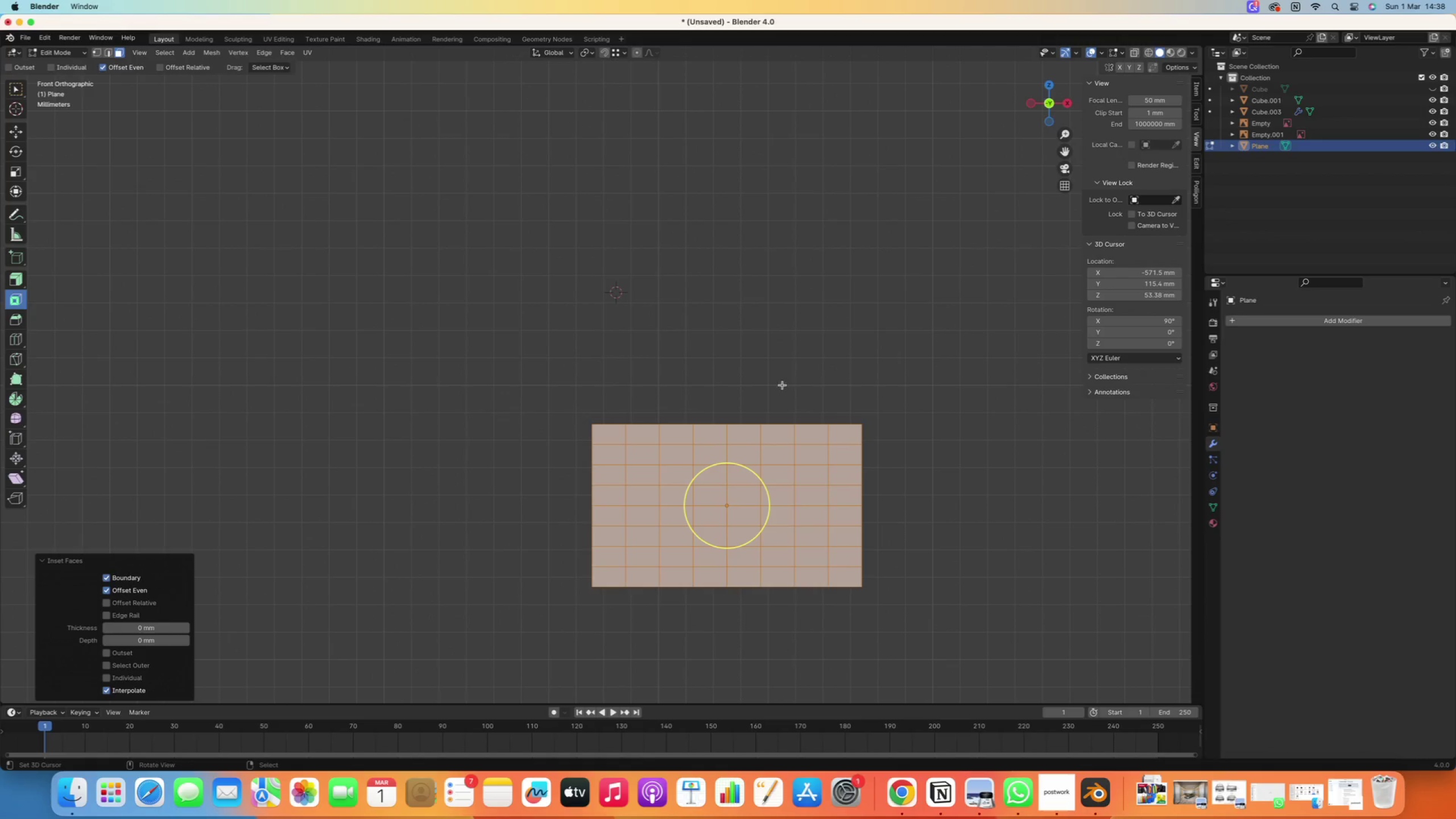 
scroll: coordinate [671, 471], scroll_direction: up, amount: 2.0
 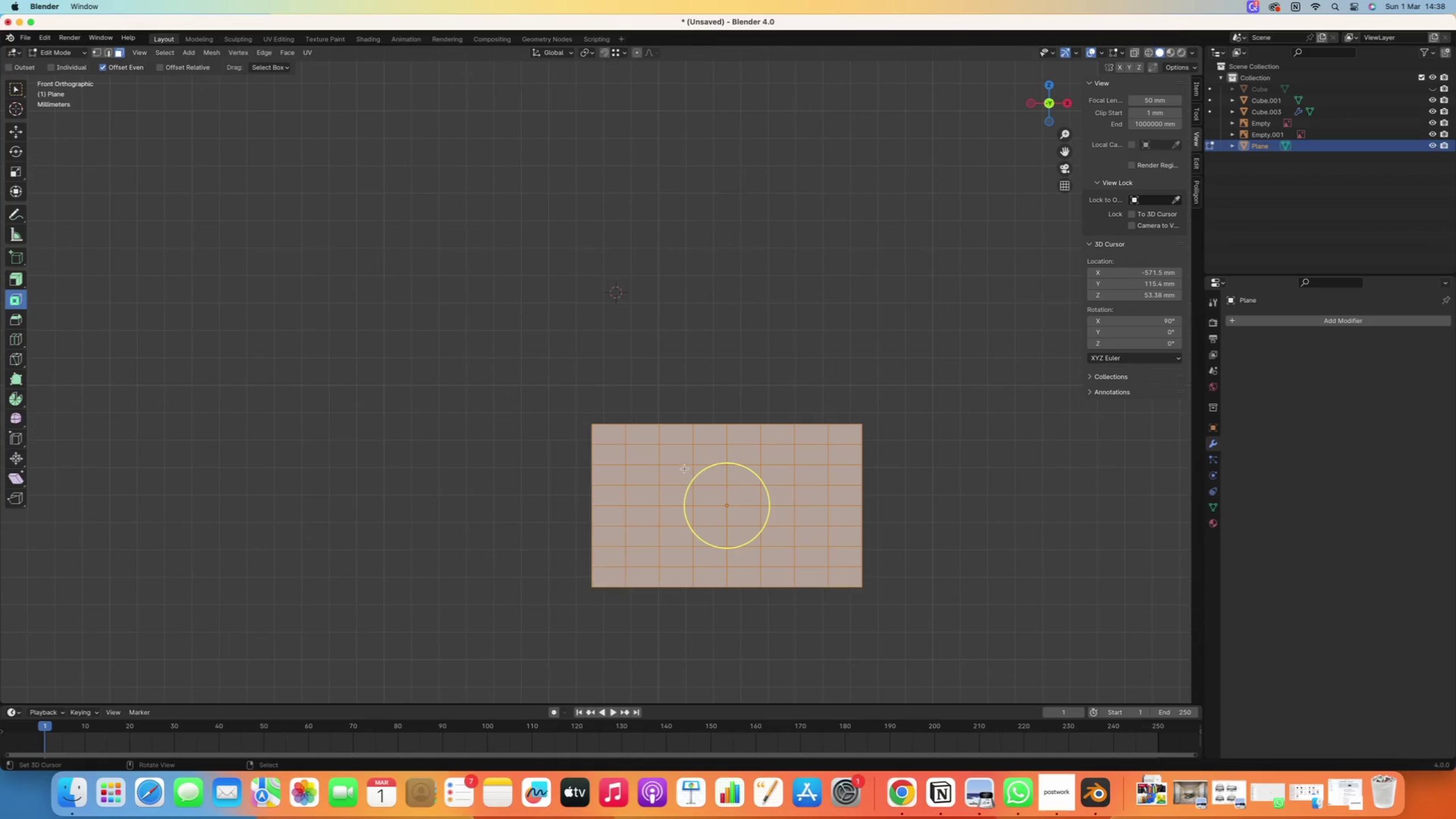 
right_click([728, 387])
 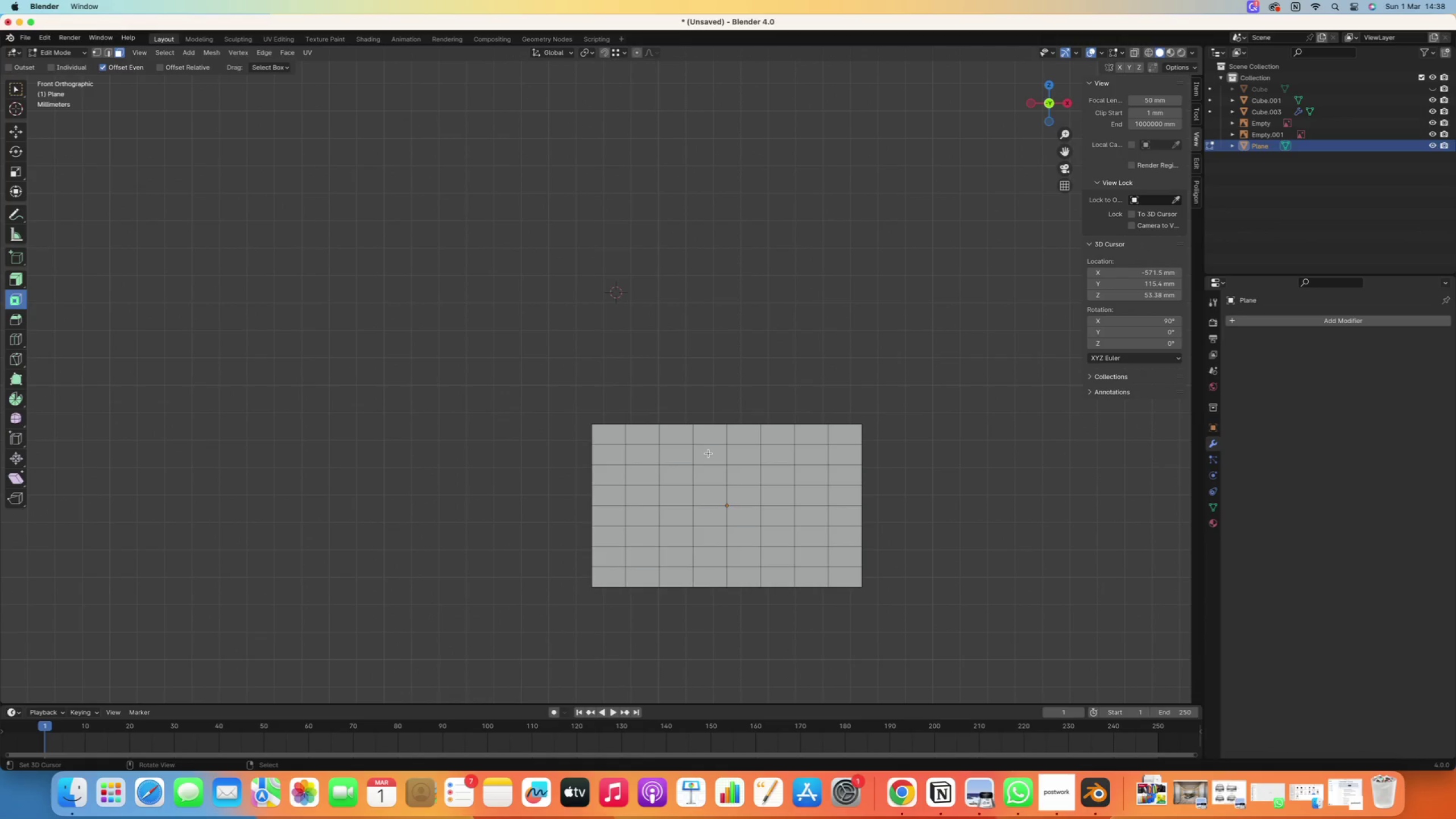 
type(ai)
 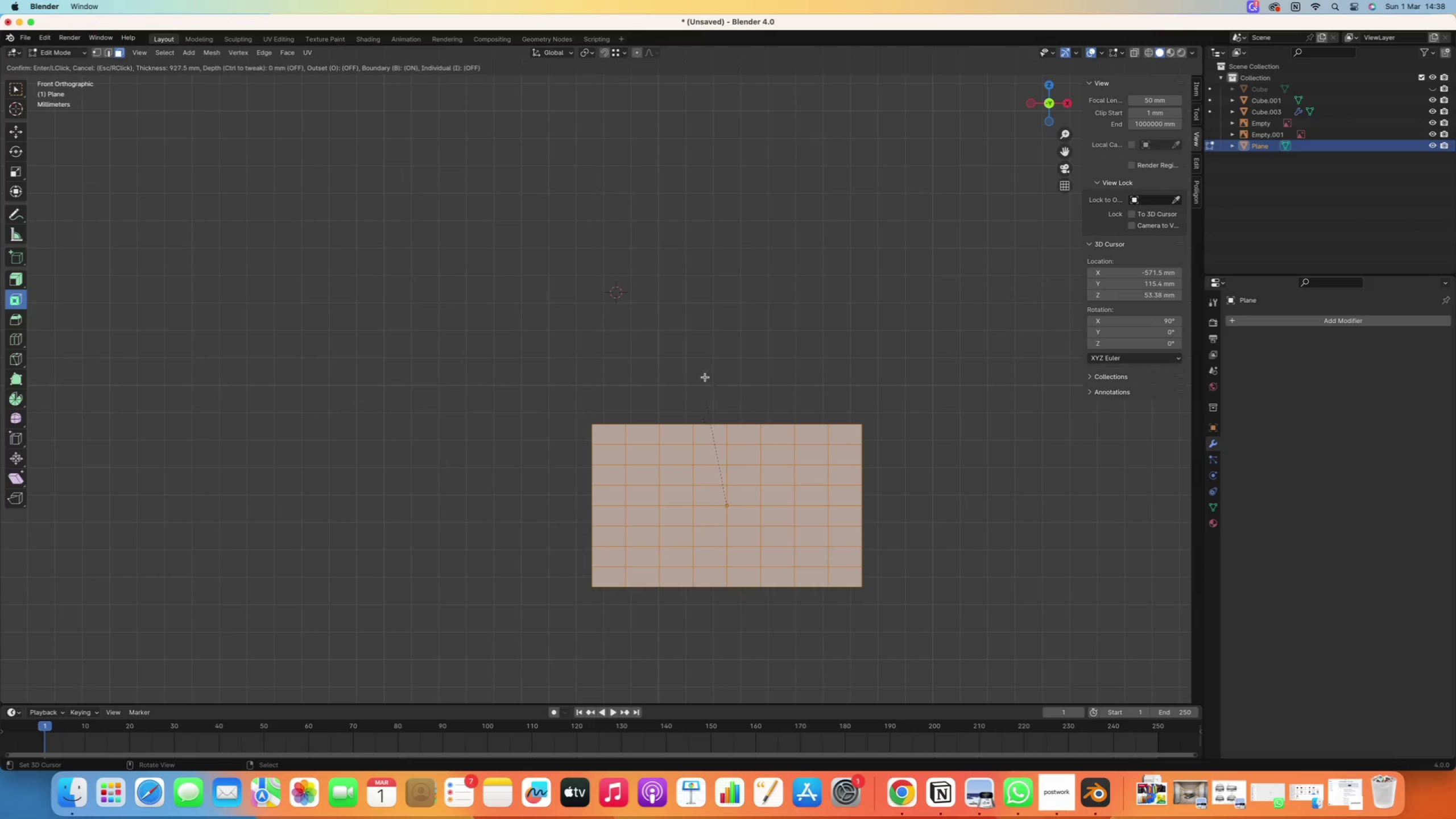 
scroll: coordinate [689, 465], scroll_direction: down, amount: 29.0
 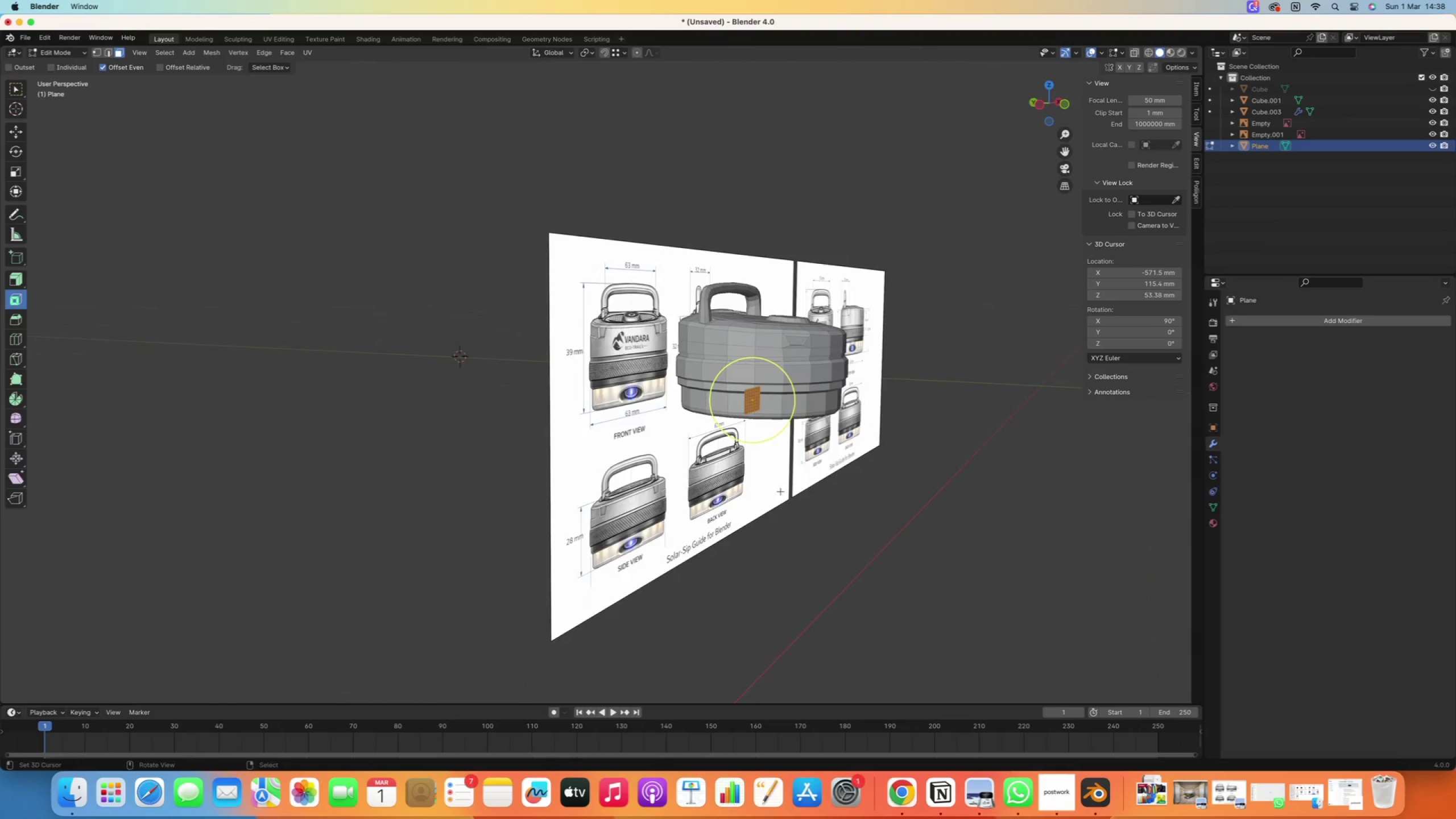 
hold_key(key=ShiftRight, duration=1.11)
 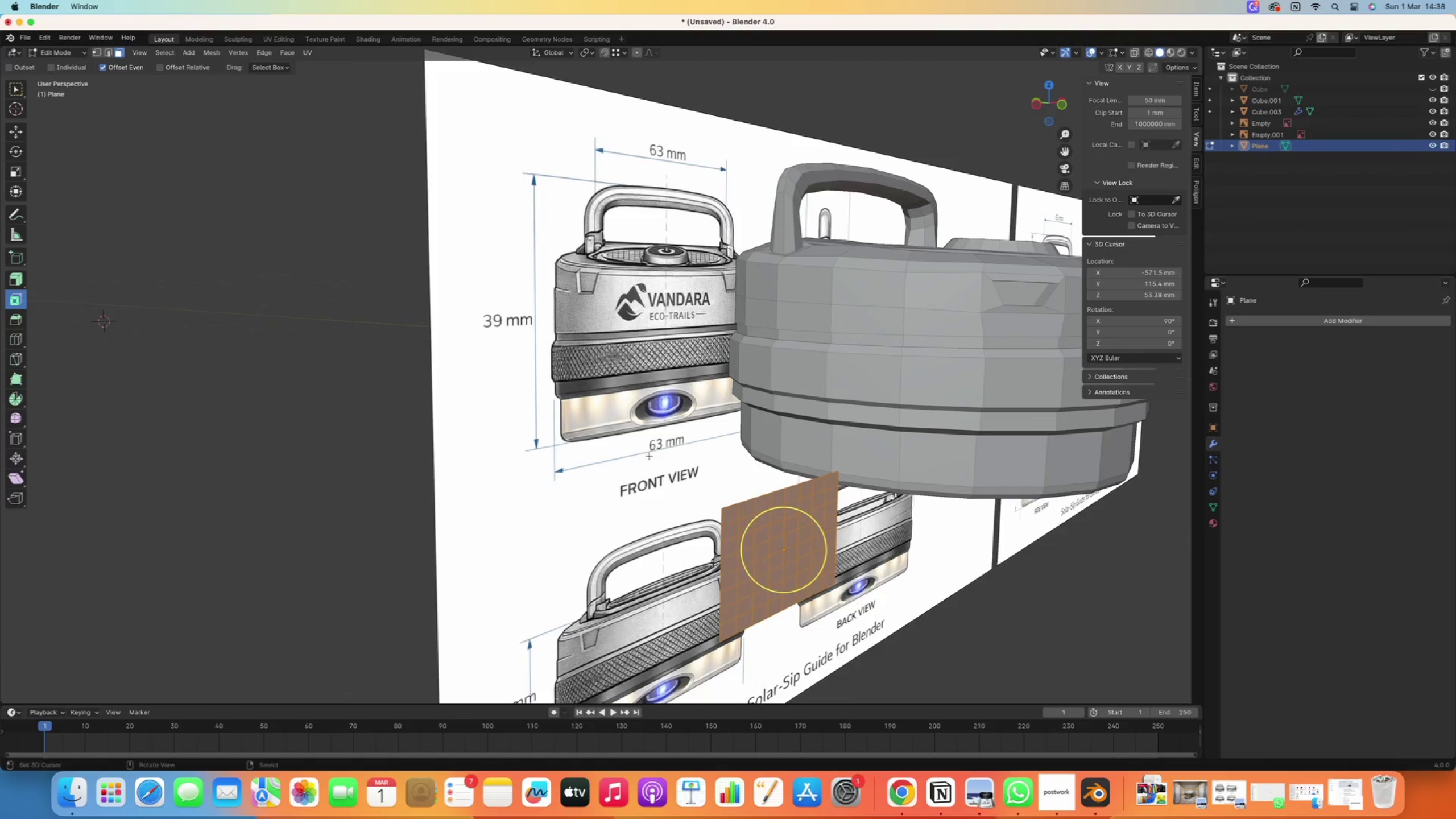 
scroll: coordinate [688, 510], scroll_direction: up, amount: 17.0
 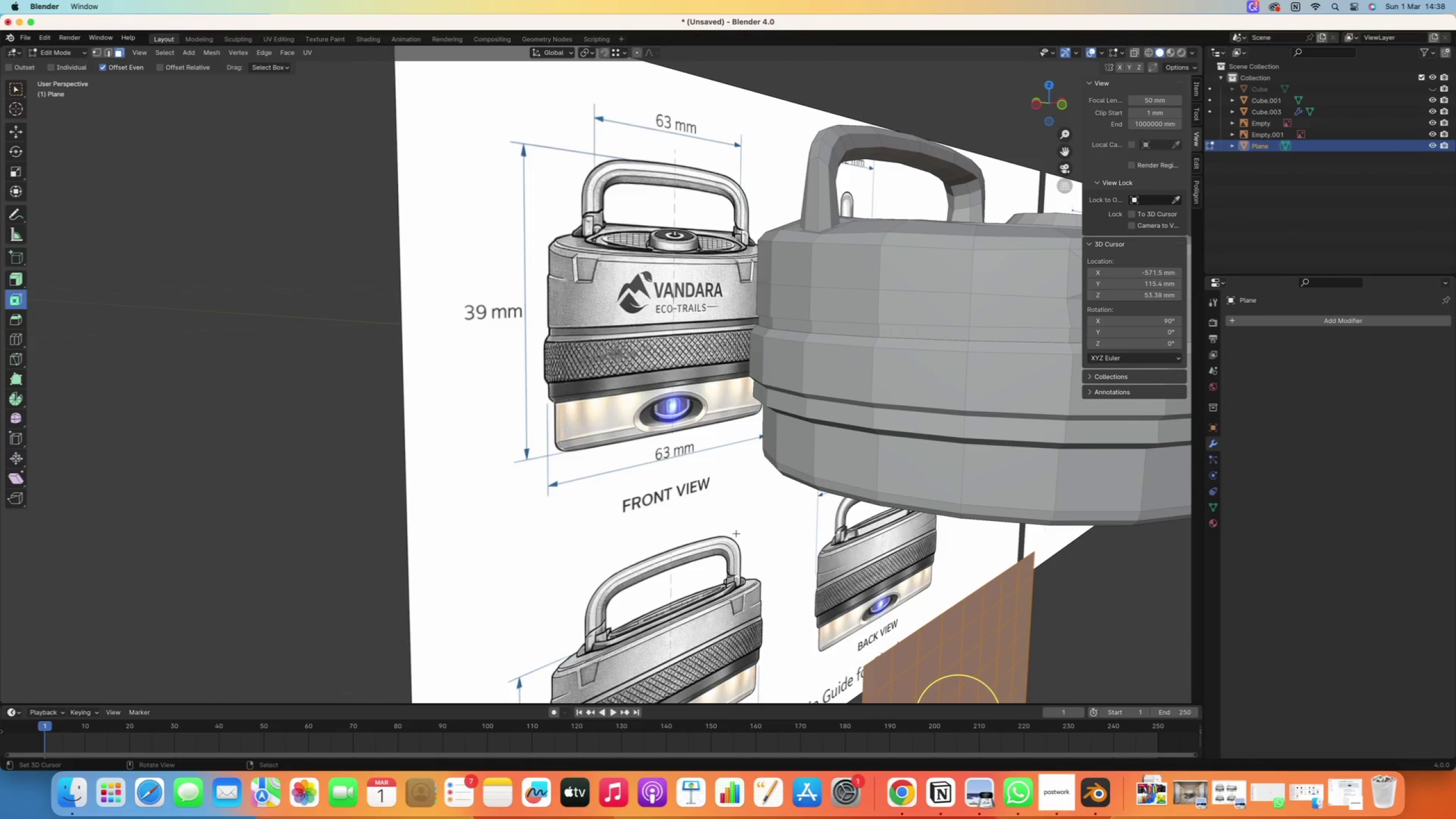 
key(Tab)
 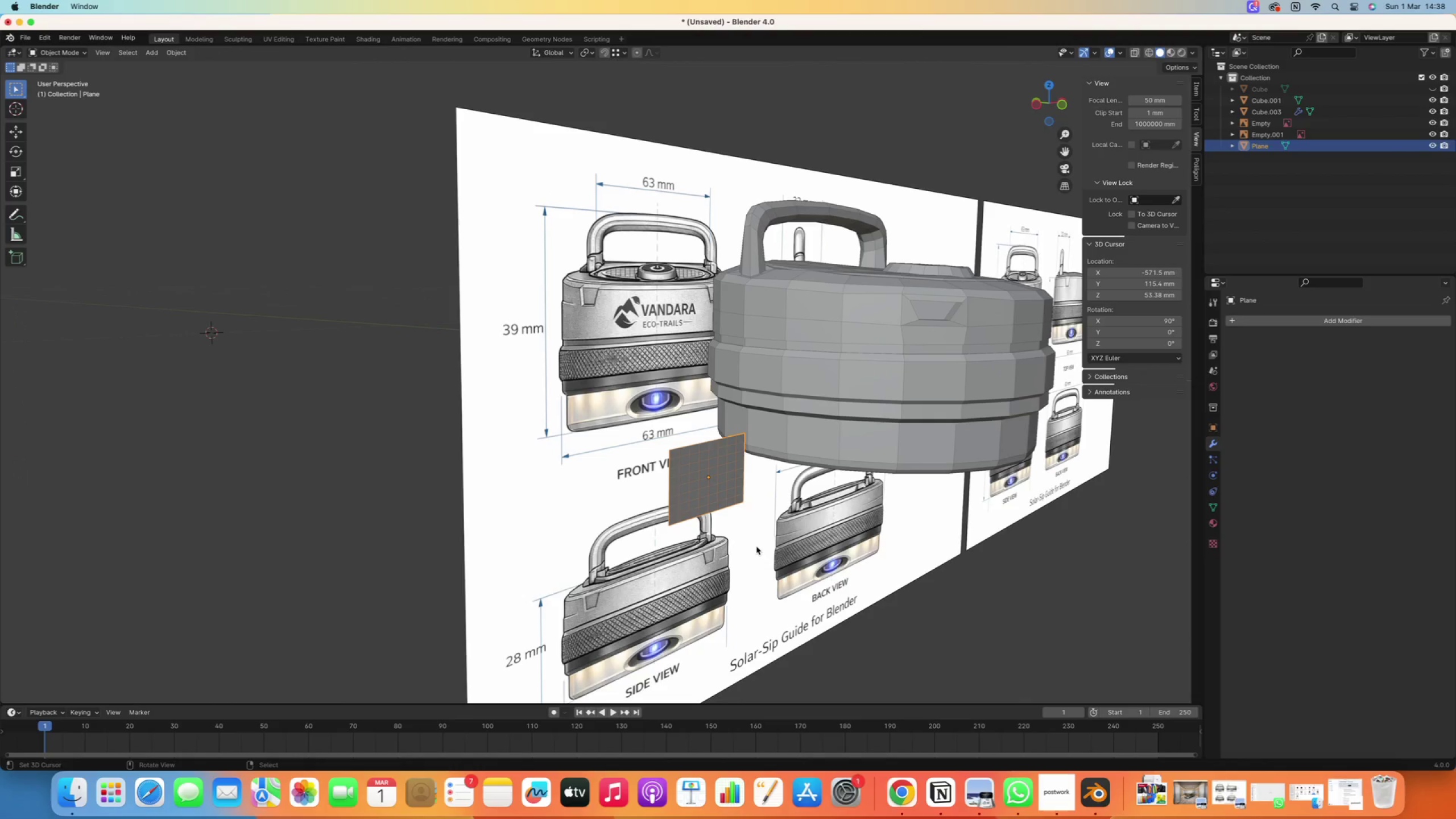 
scroll: coordinate [763, 548], scroll_direction: down, amount: 10.0
 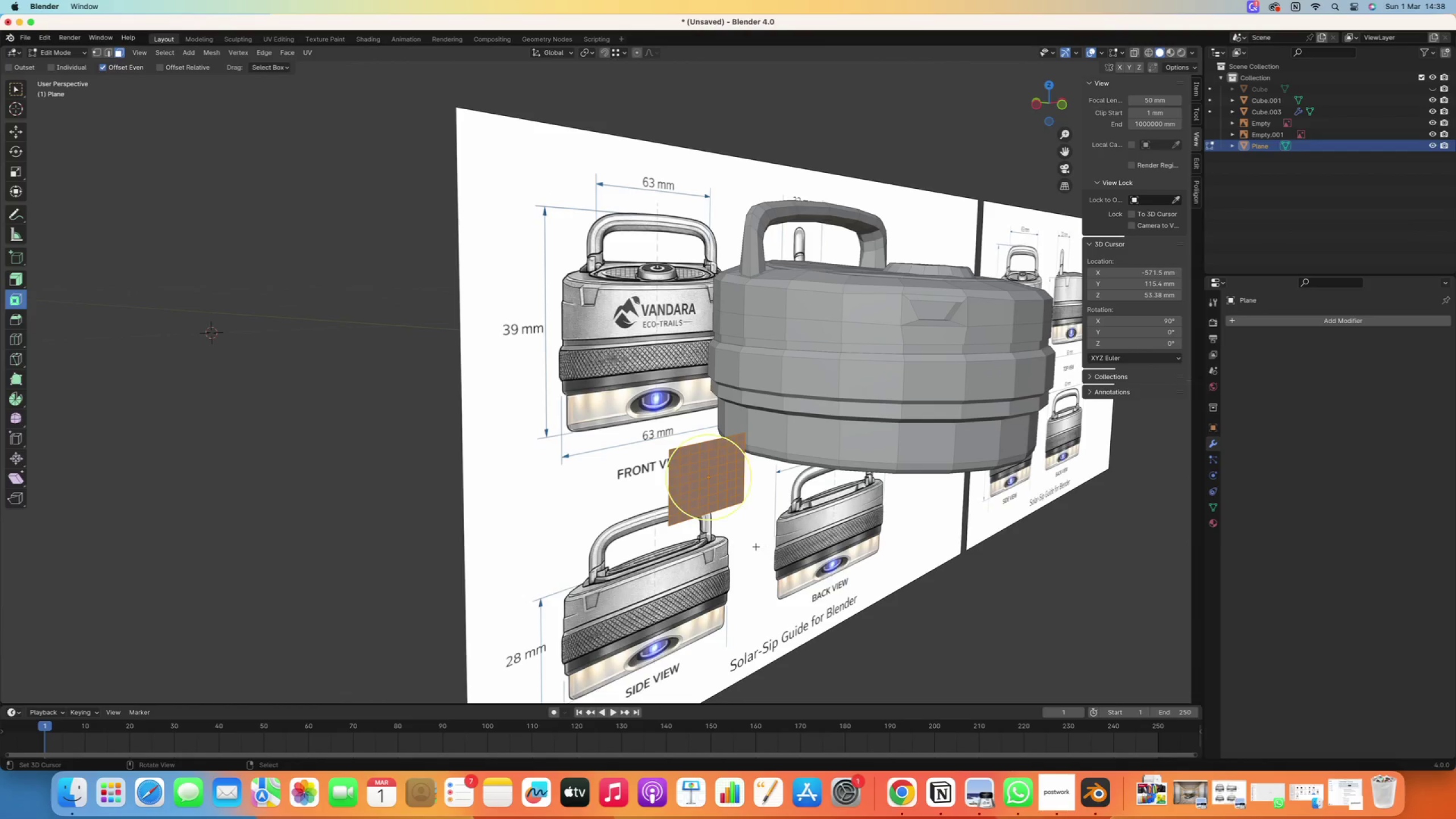 
key(Space)
 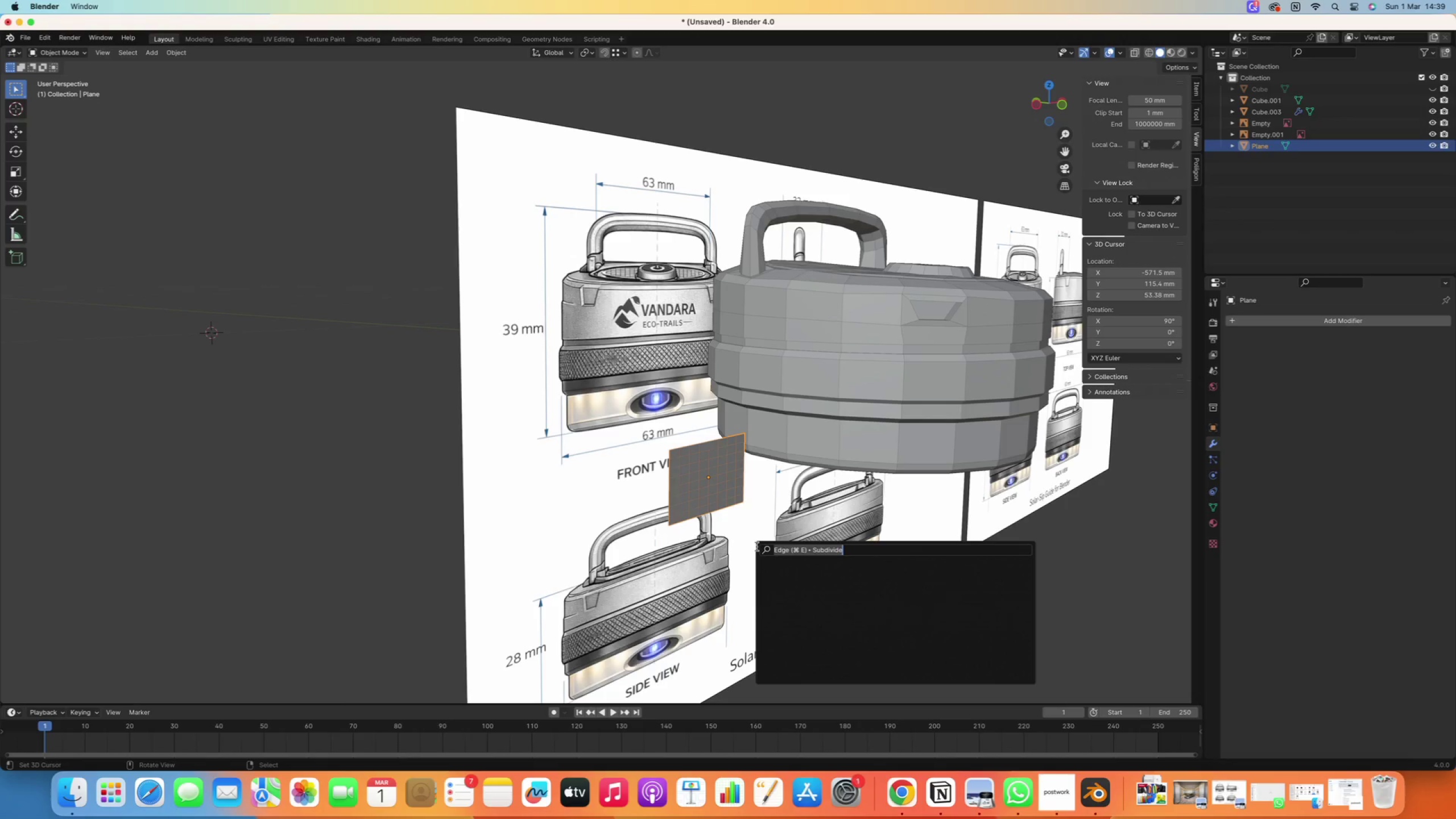 
wait(12.84)
 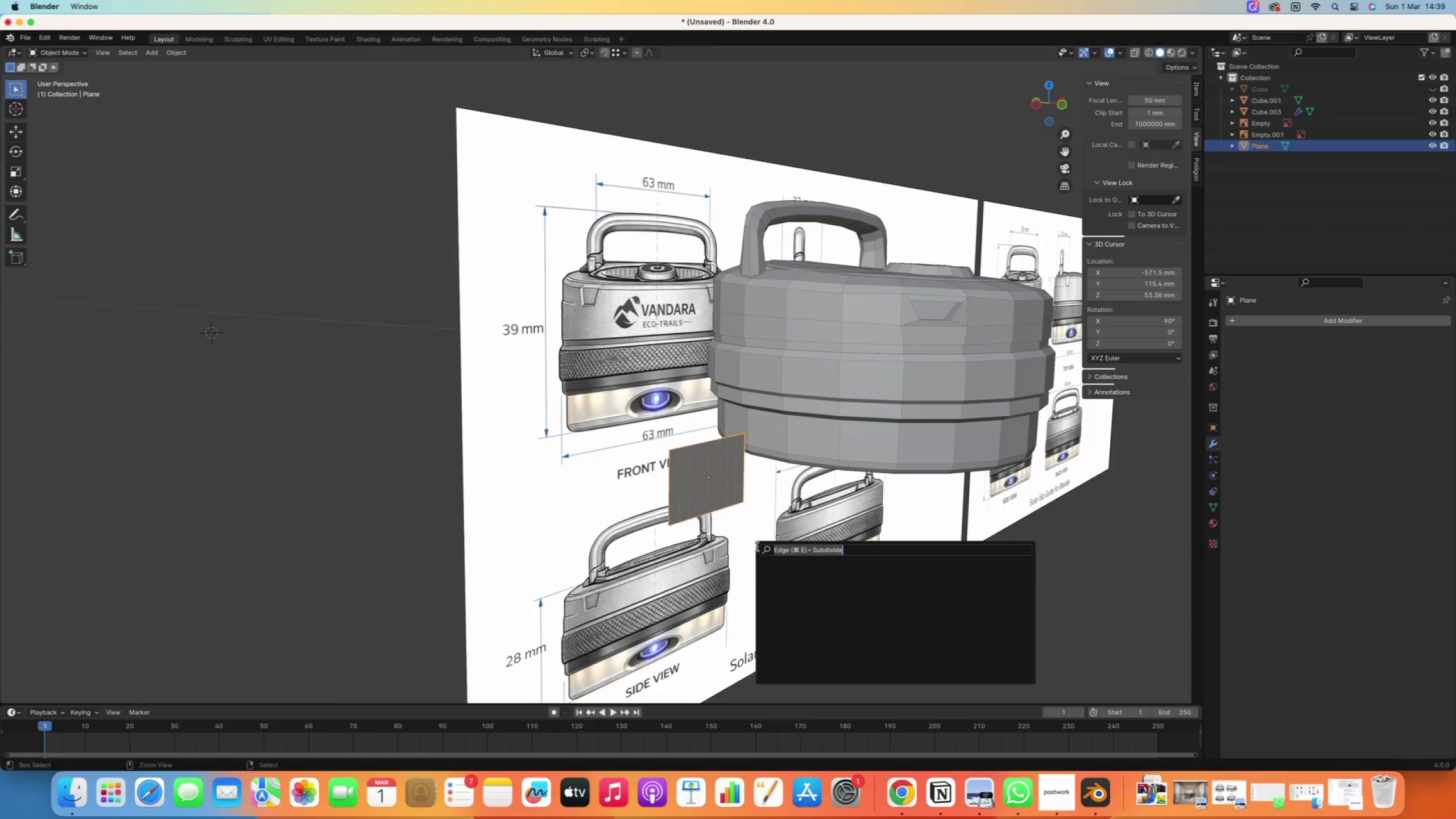 
key(Control+A)
 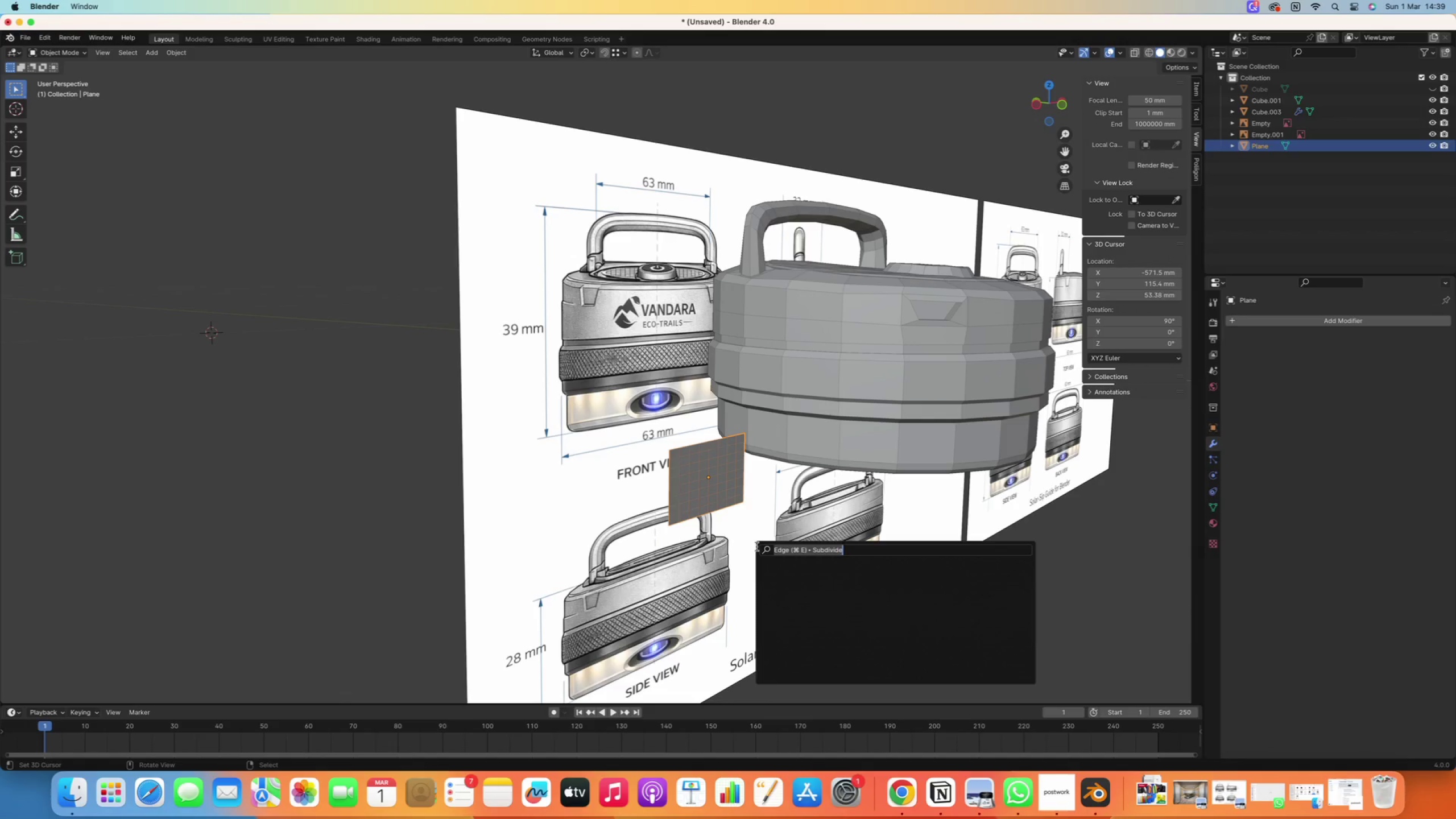 
key(Tab)
 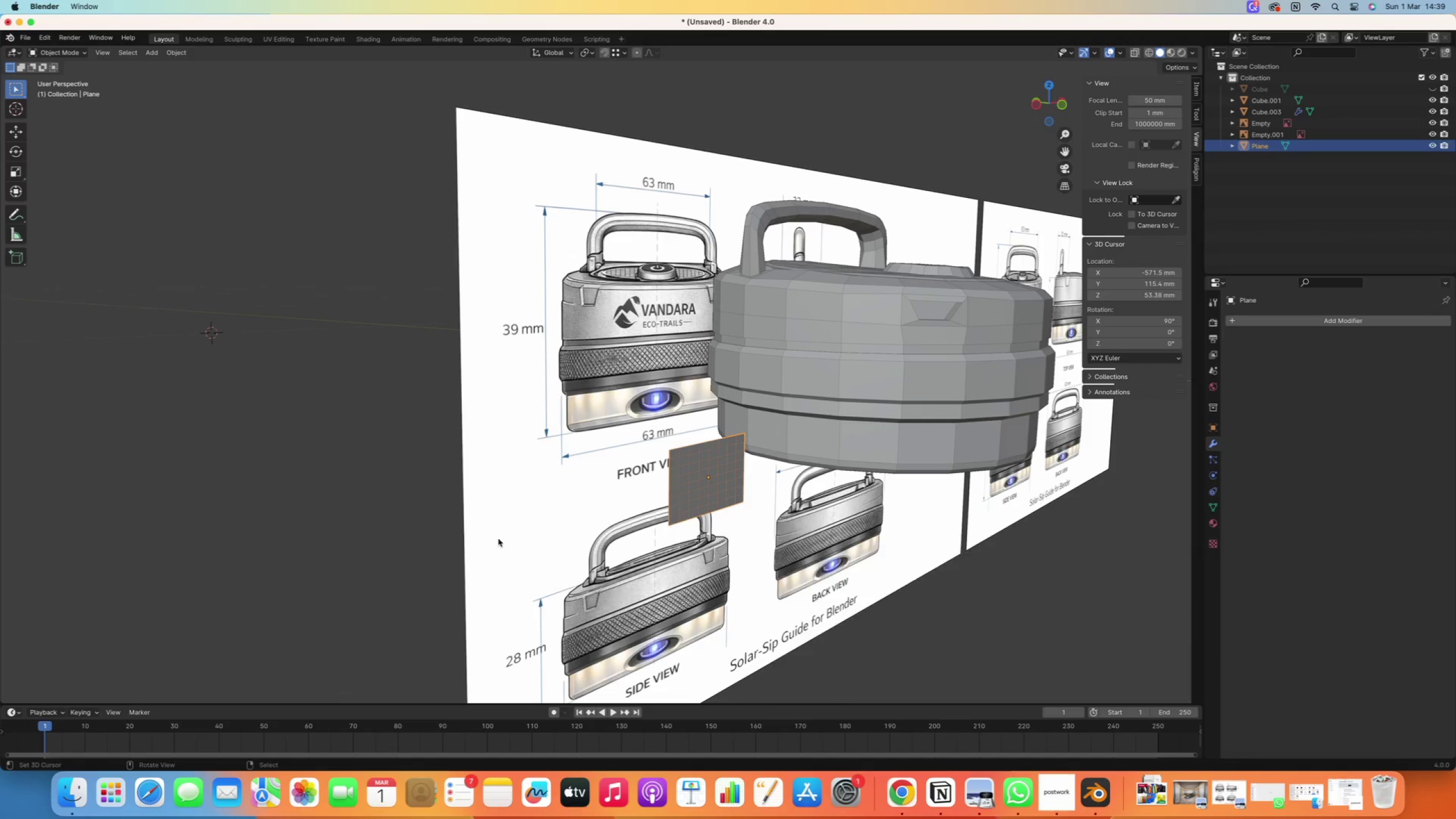 
double_click([364, 504])
 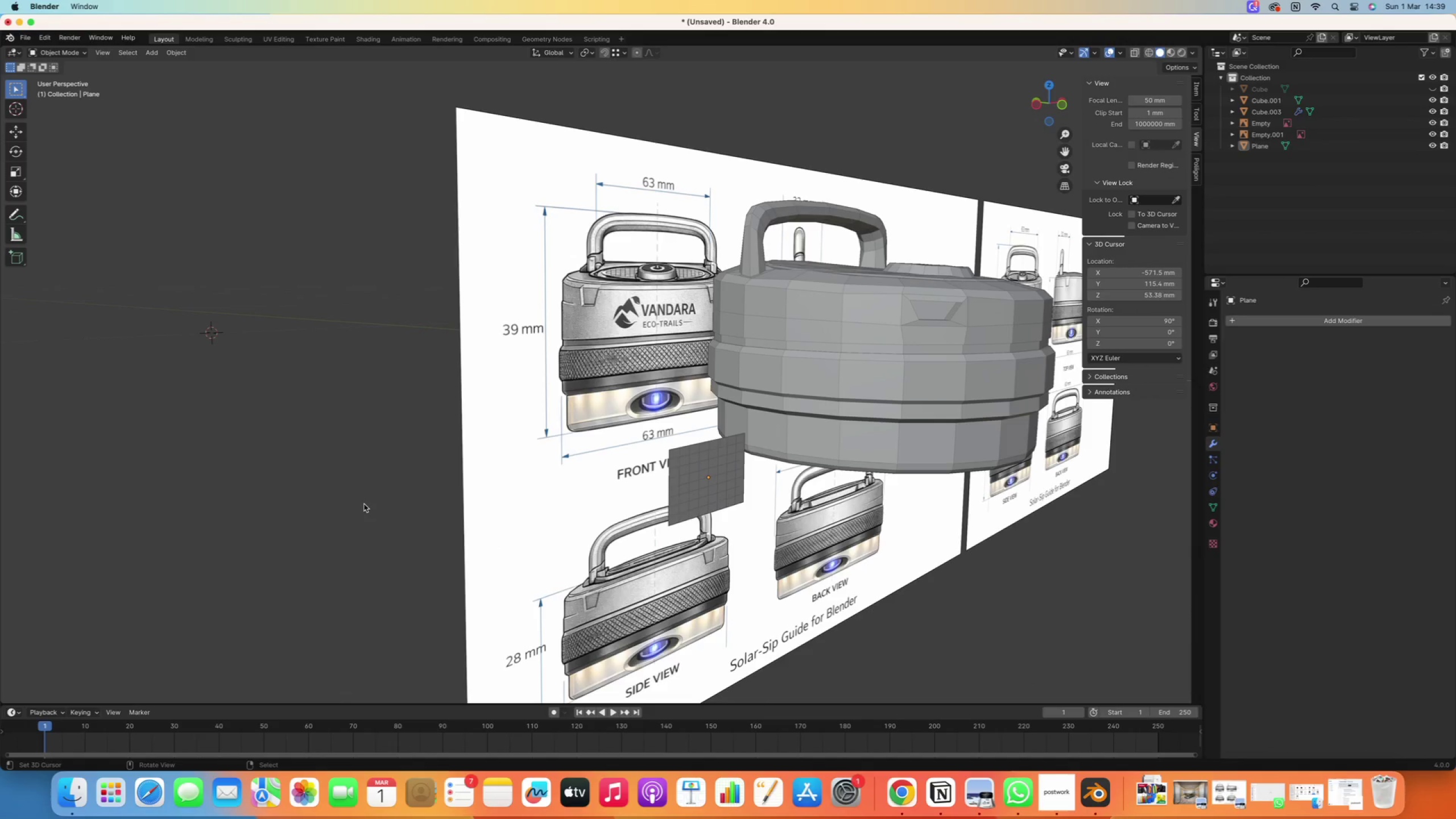 
key(Tab)
 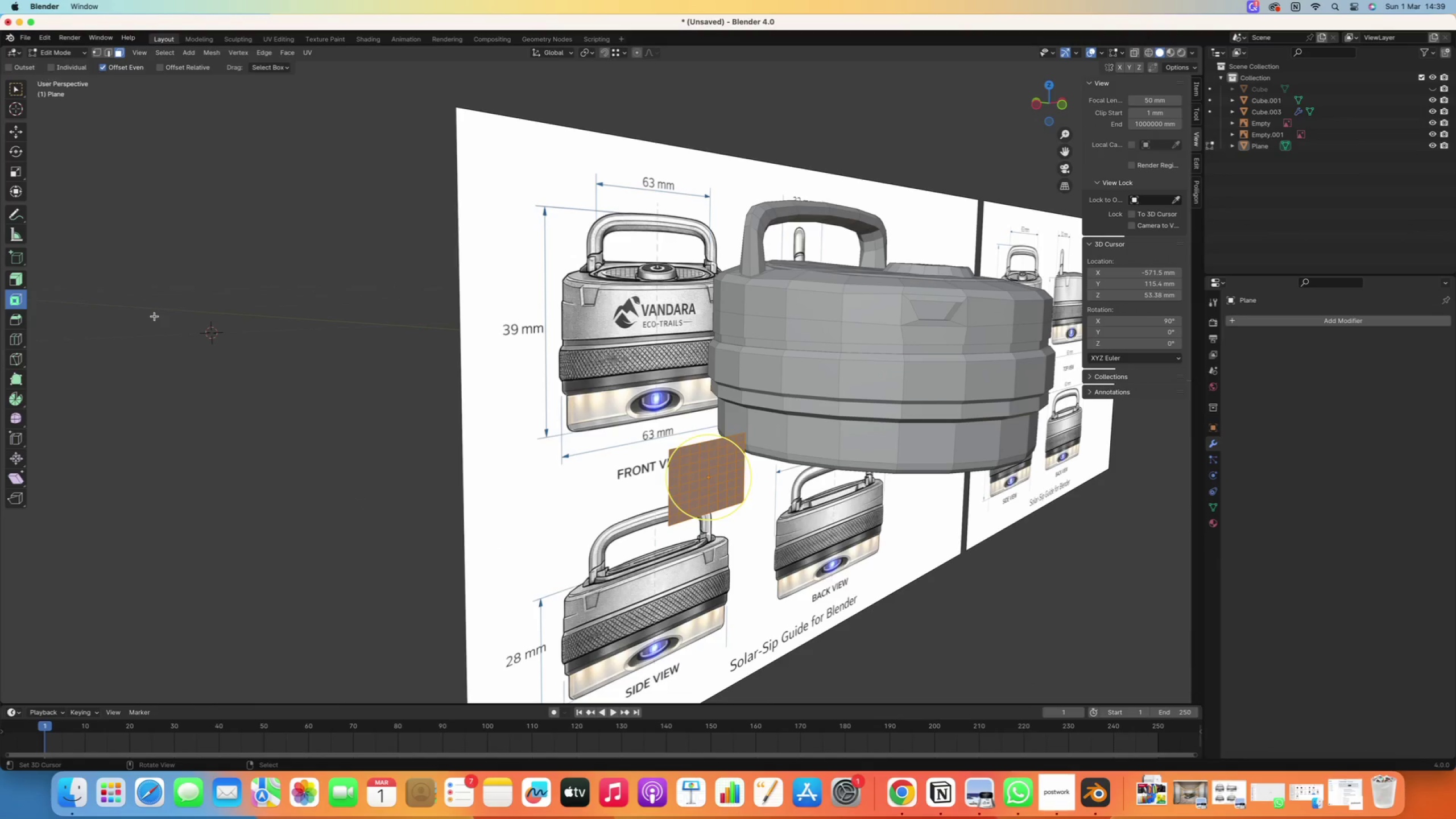 
key(Tab)
 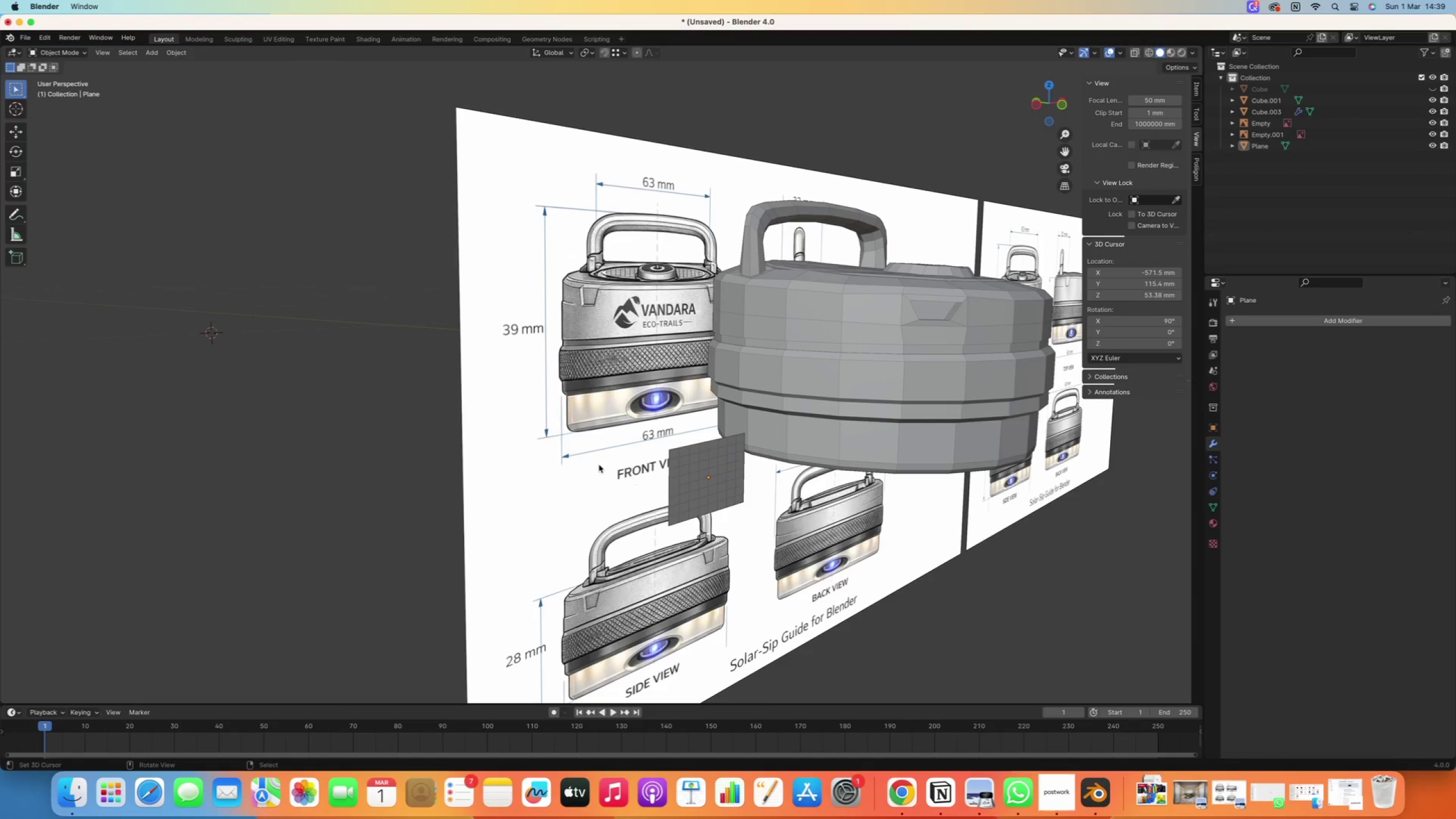 
right_click([686, 479])
 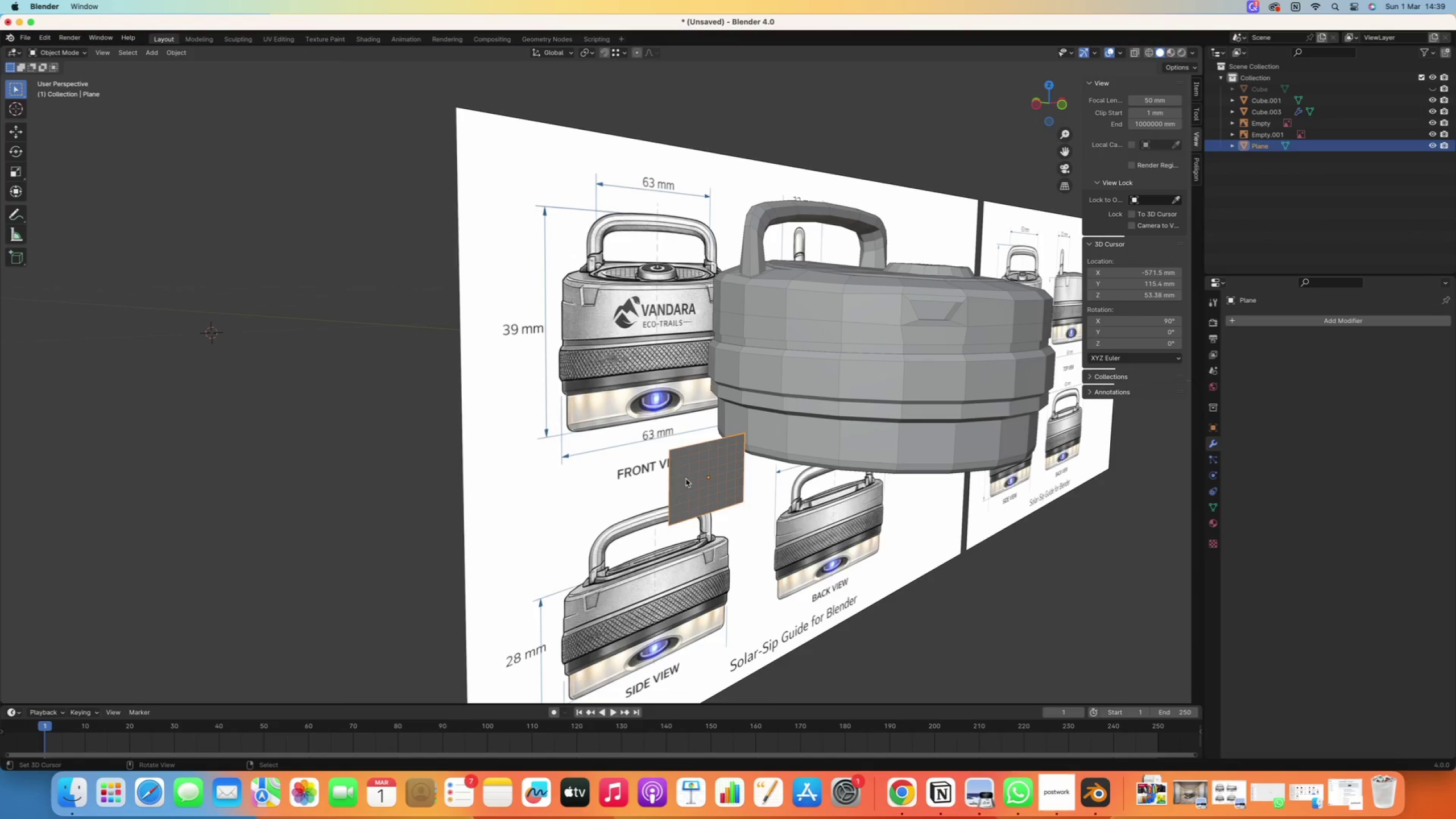 
key(Control+A)
 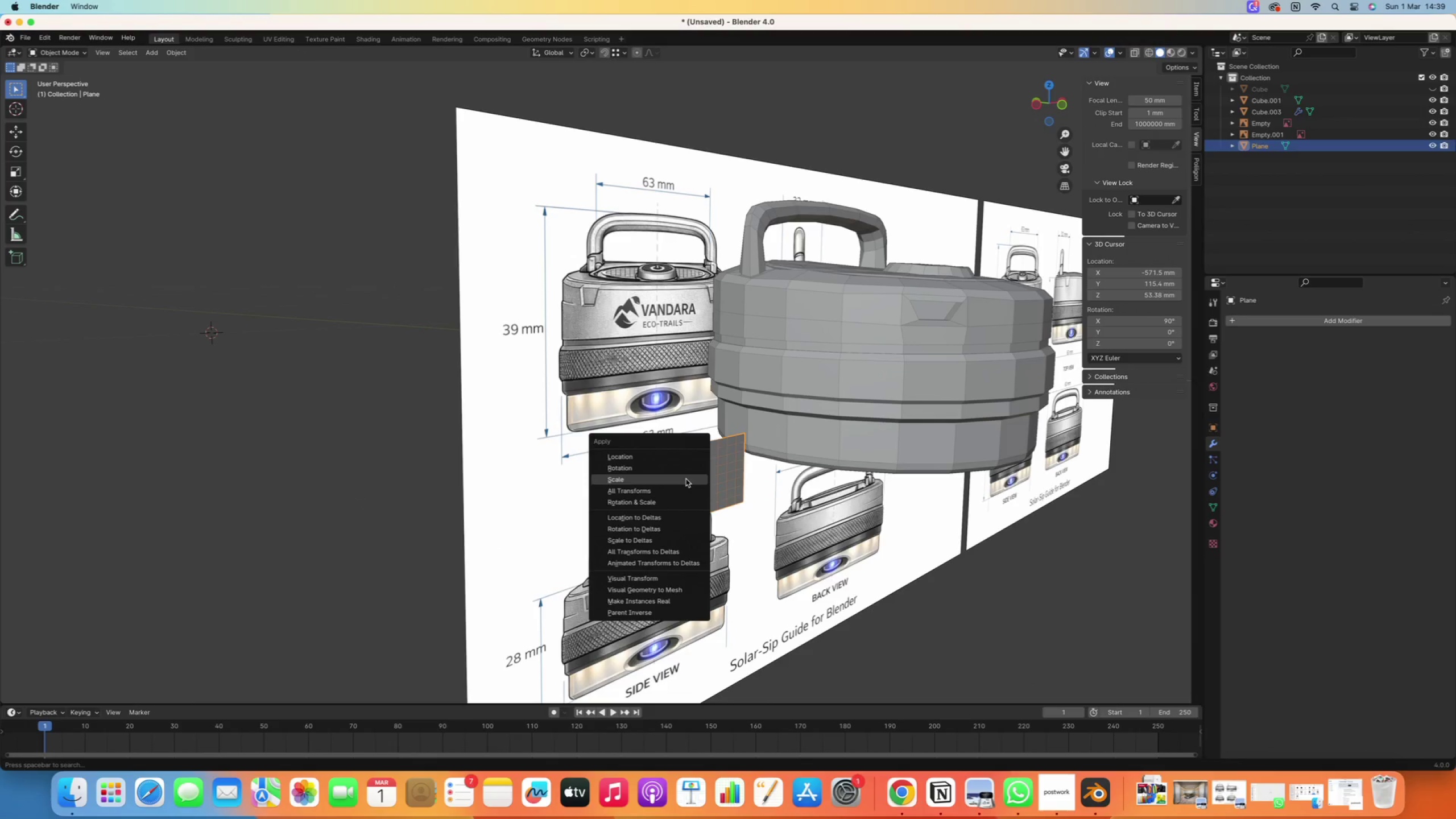 
left_click([686, 479])
 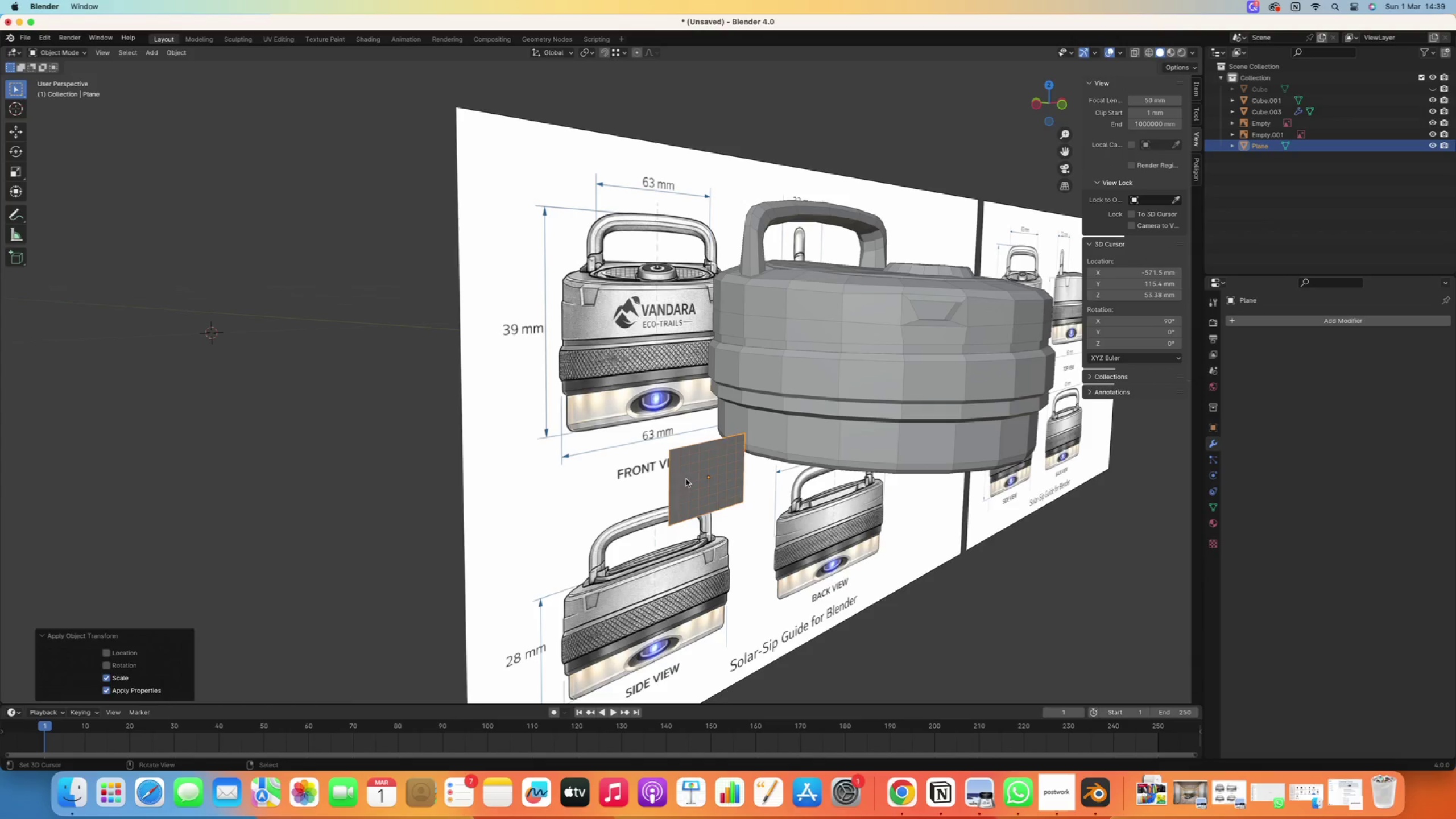 
key(Tab)
 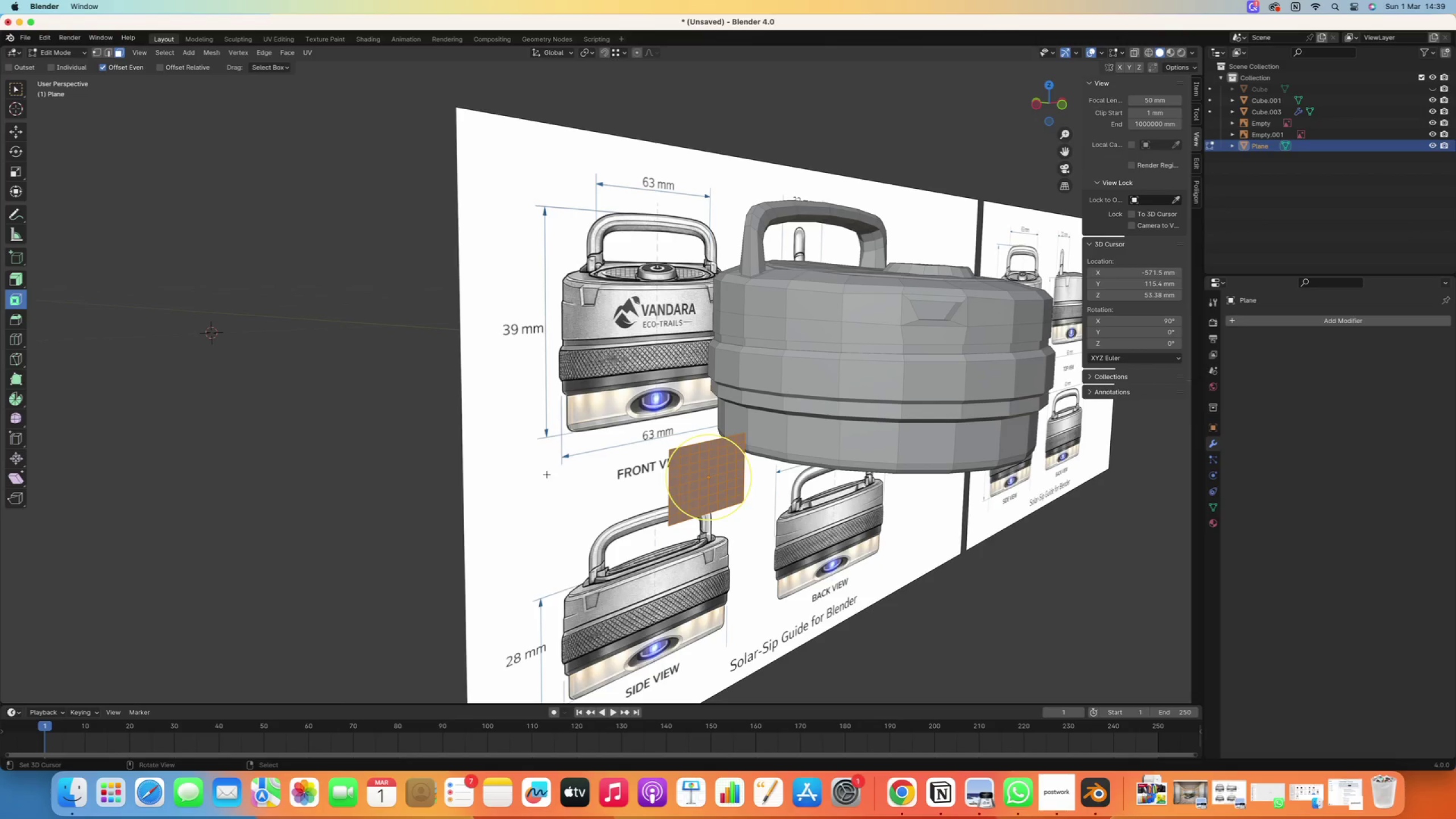 
left_click_drag(start_coordinate=[713, 481], to_coordinate=[661, 592])
 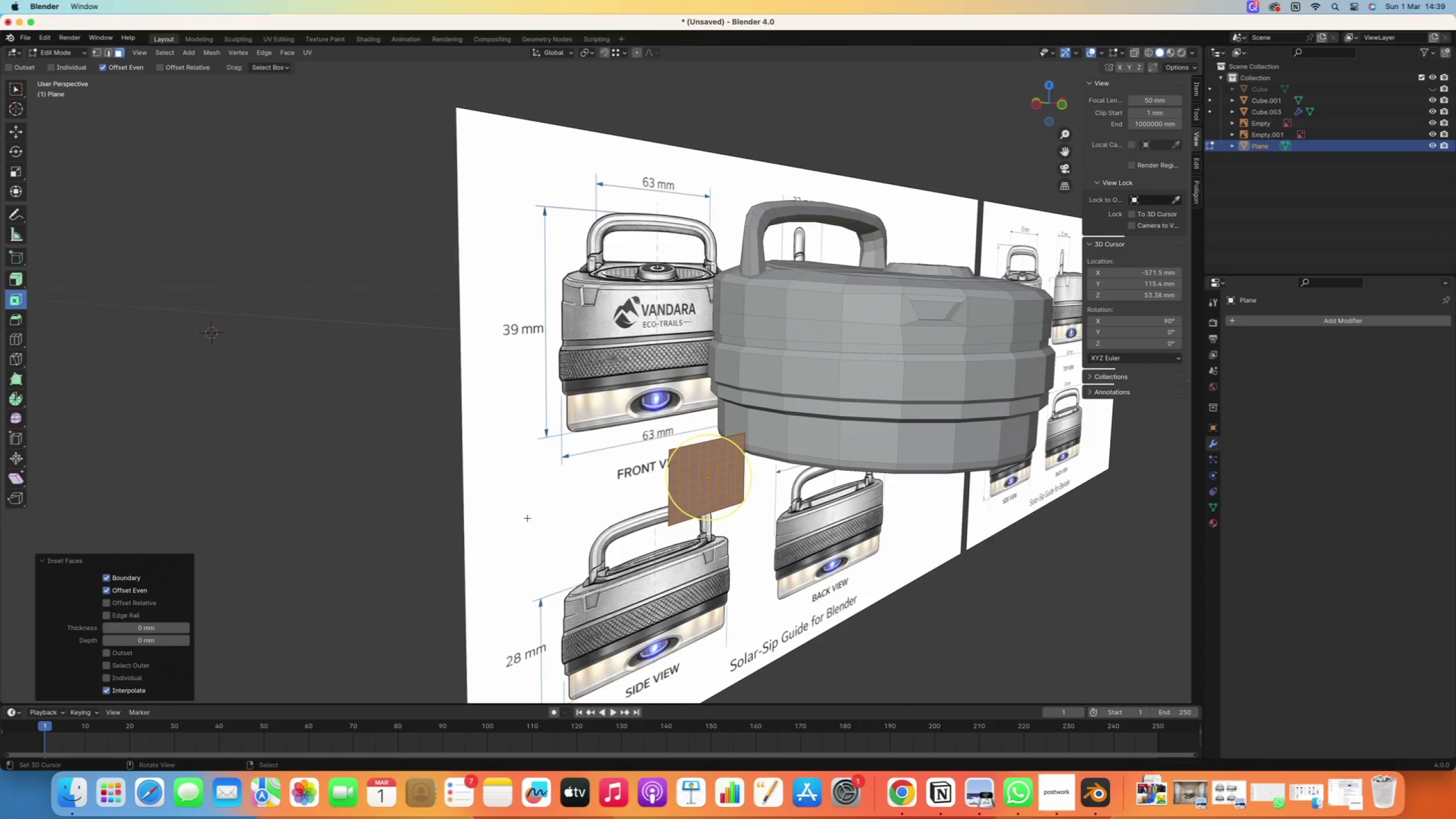 
key(Control+ControlLeft)
 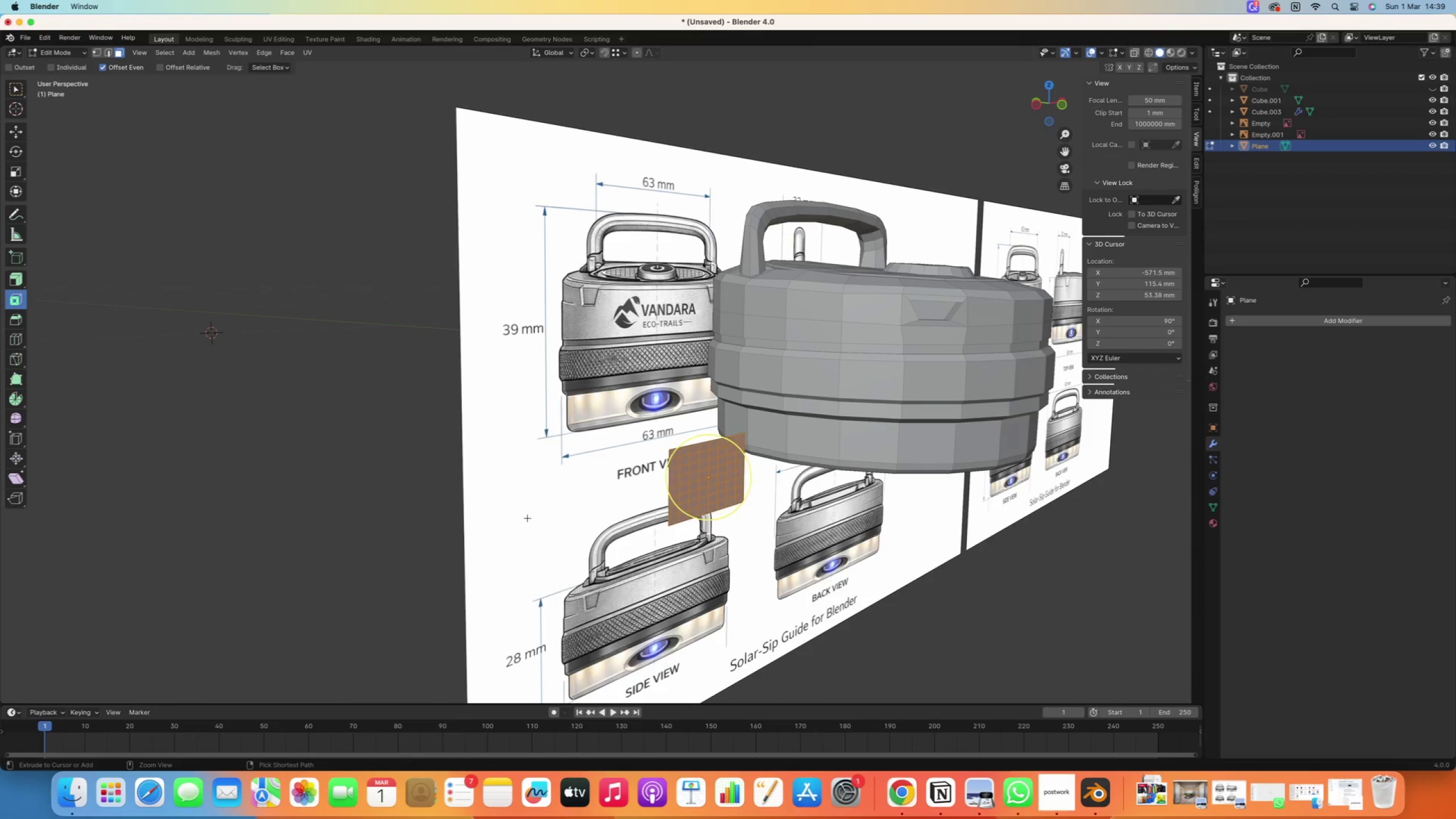 
key(Control+Z)
 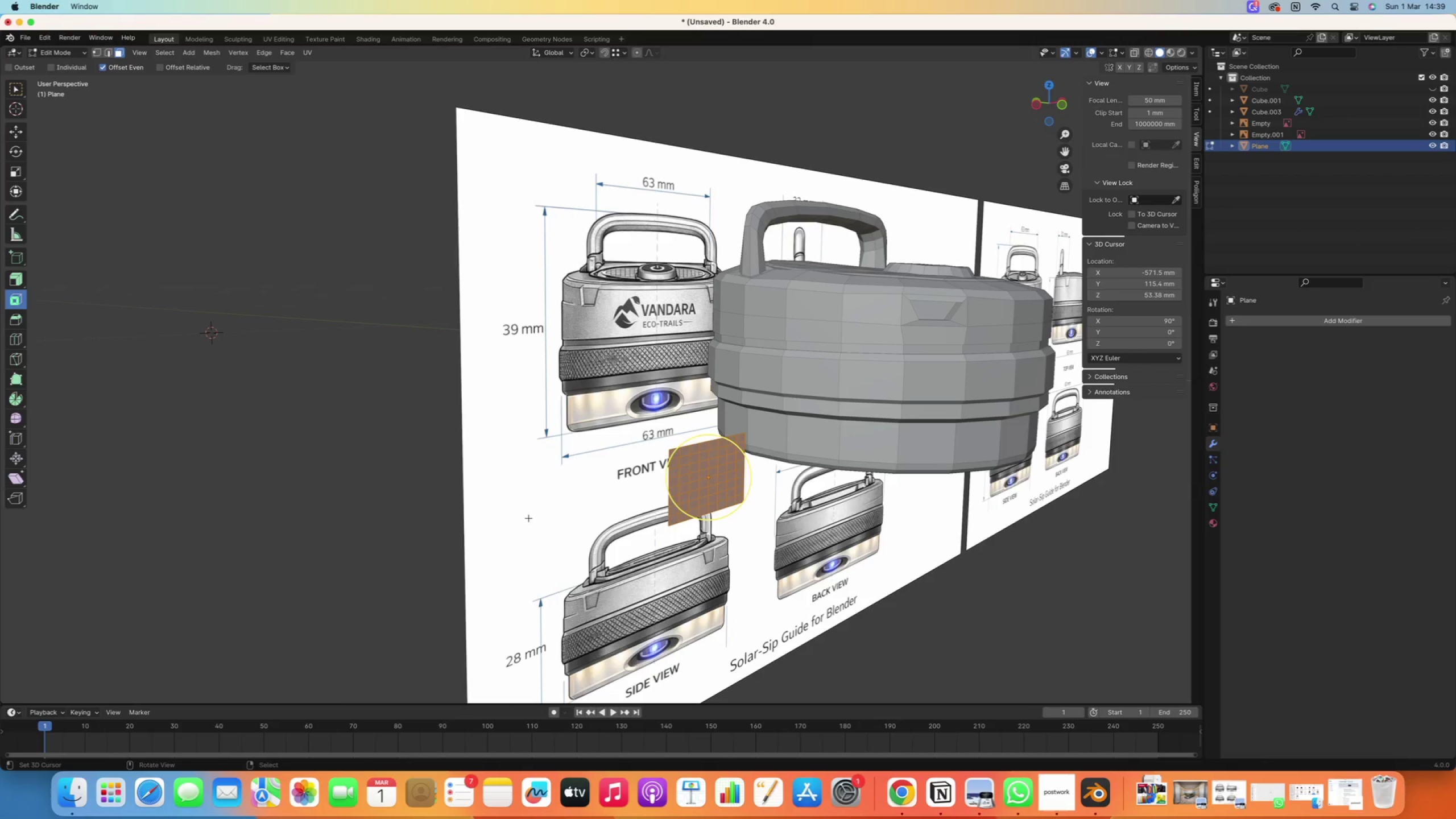 
key(Delete)
 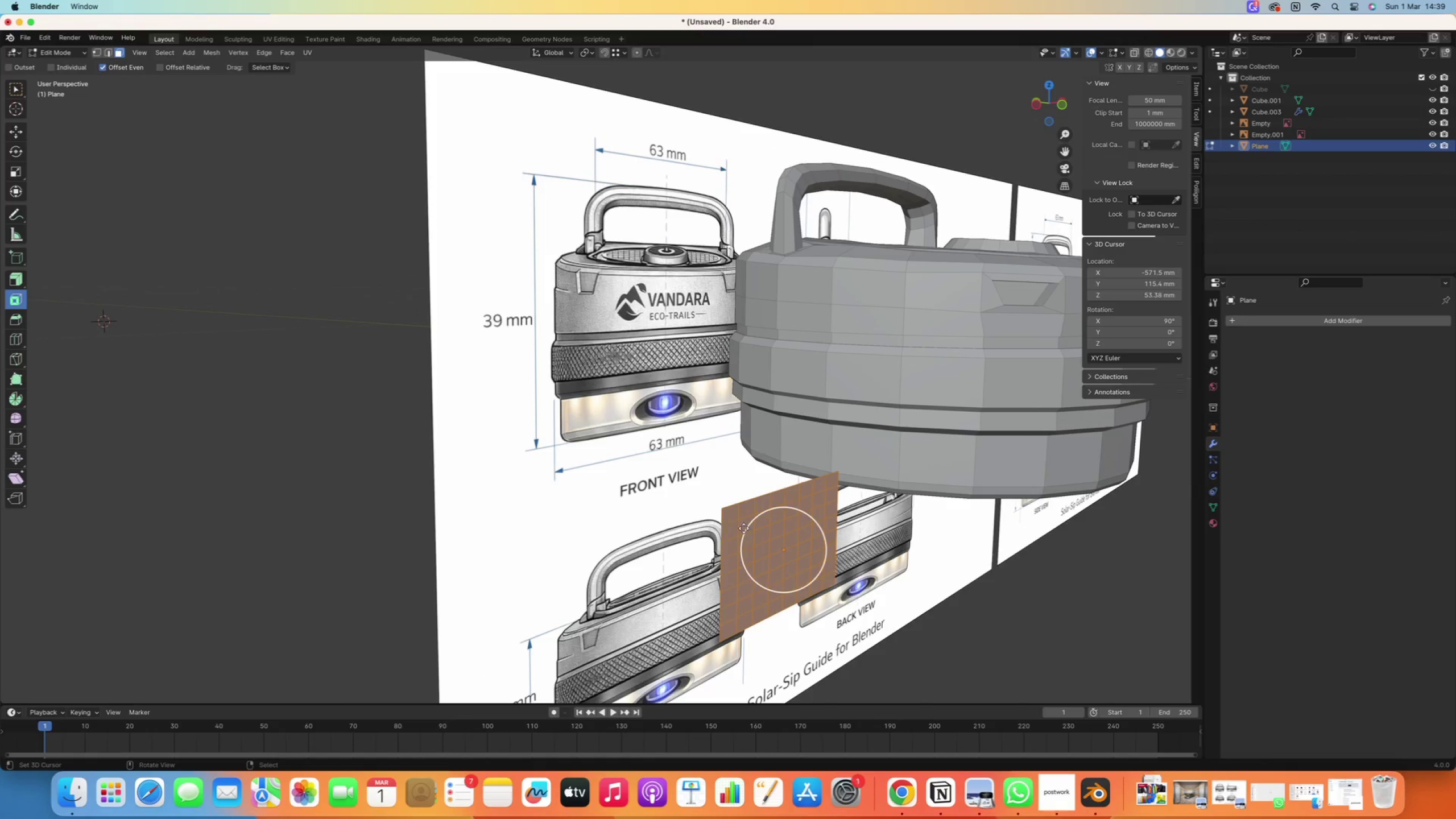 
scroll: coordinate [656, 515], scroll_direction: up, amount: 2.0
 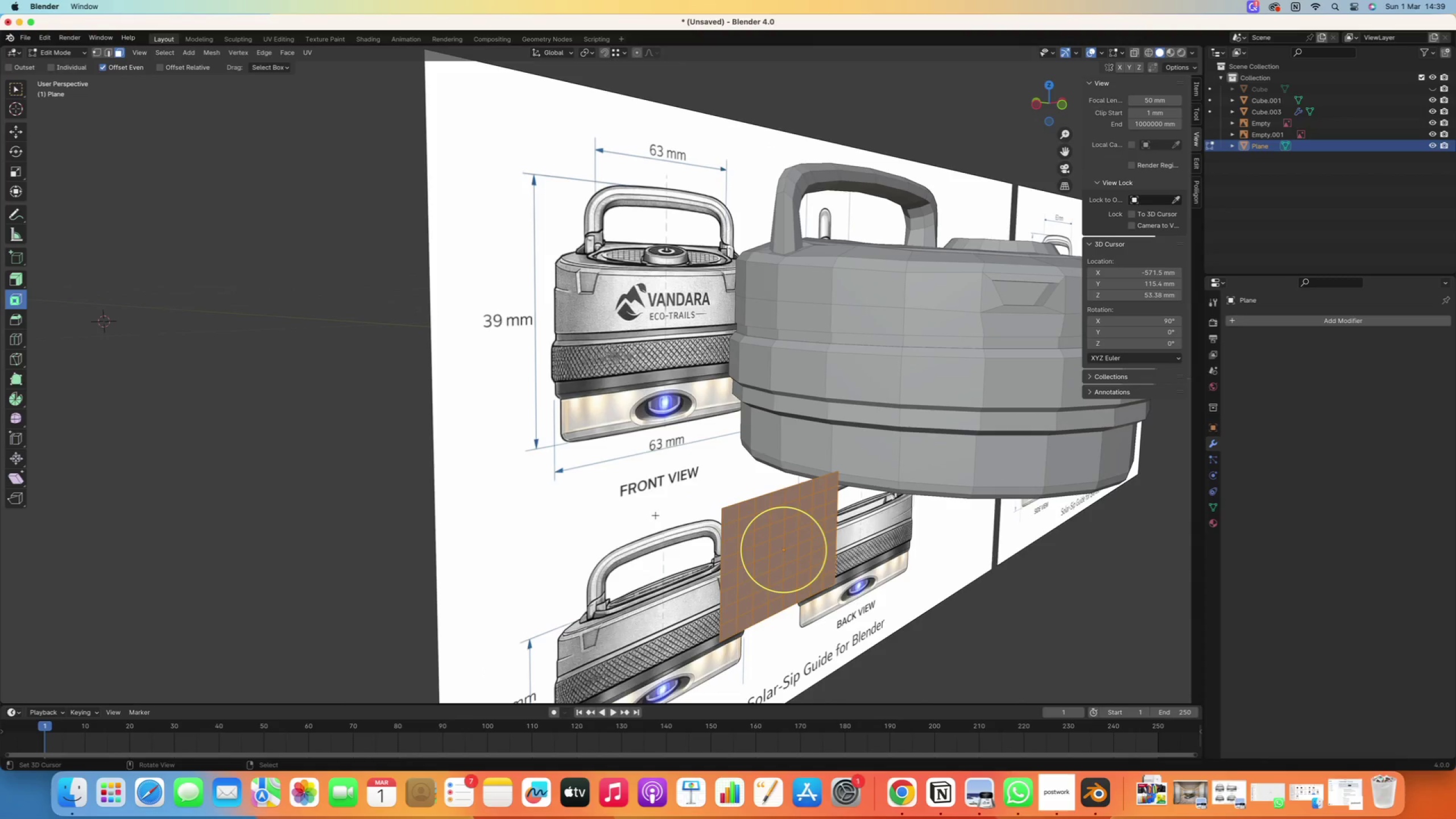 
right_click([788, 527])
 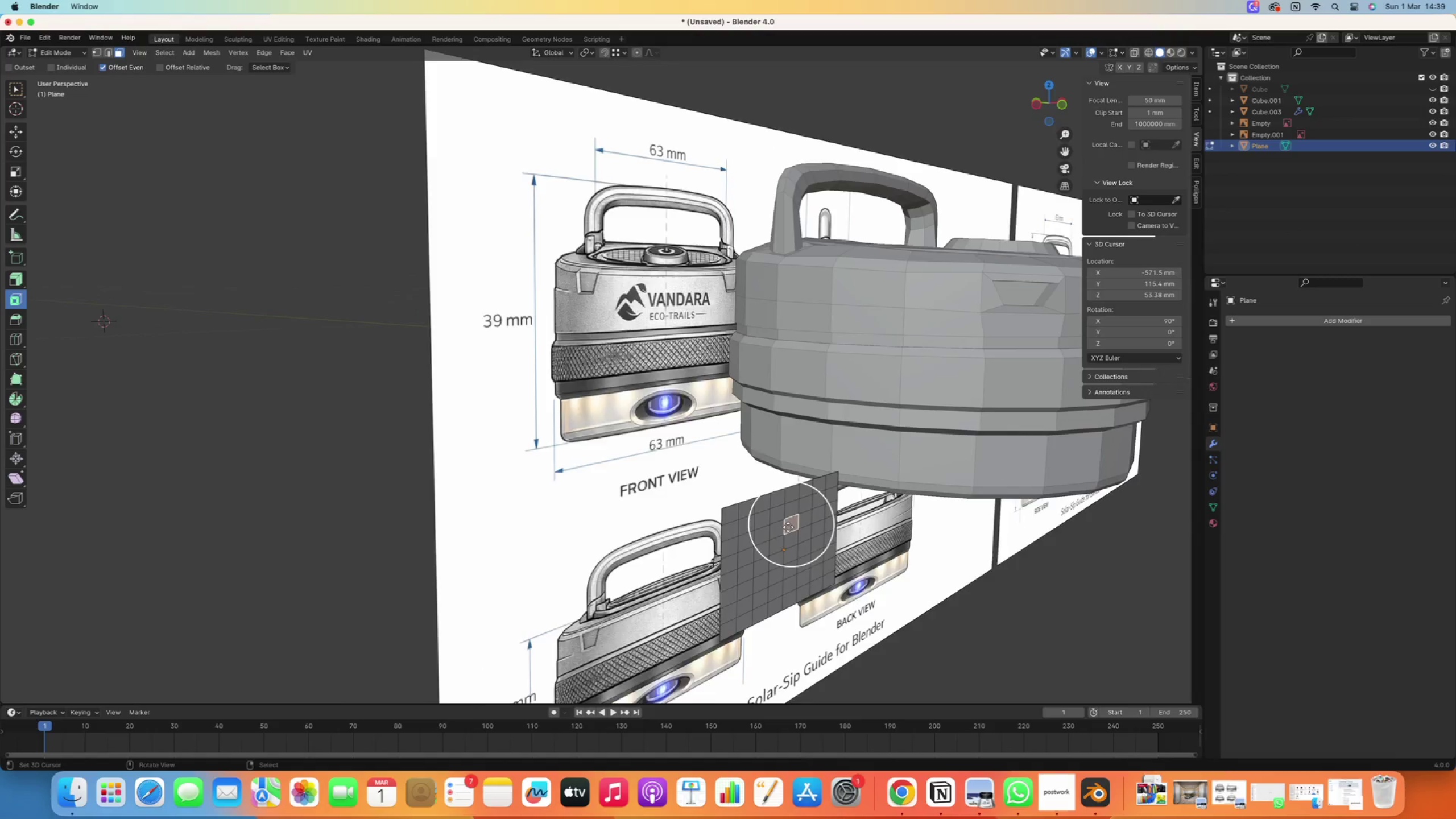 
key(Numpad7)
 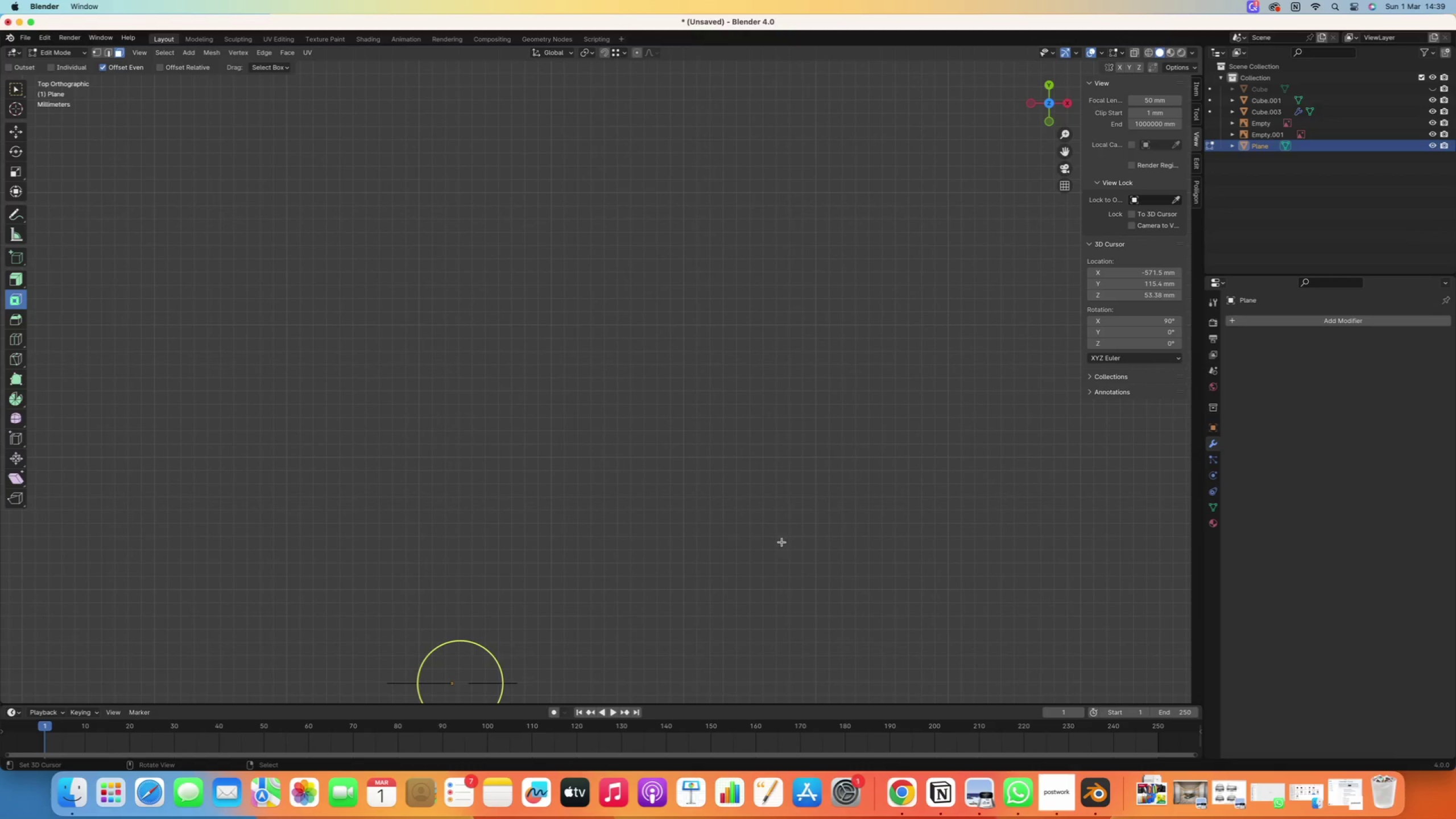 
key(Numpad1)
 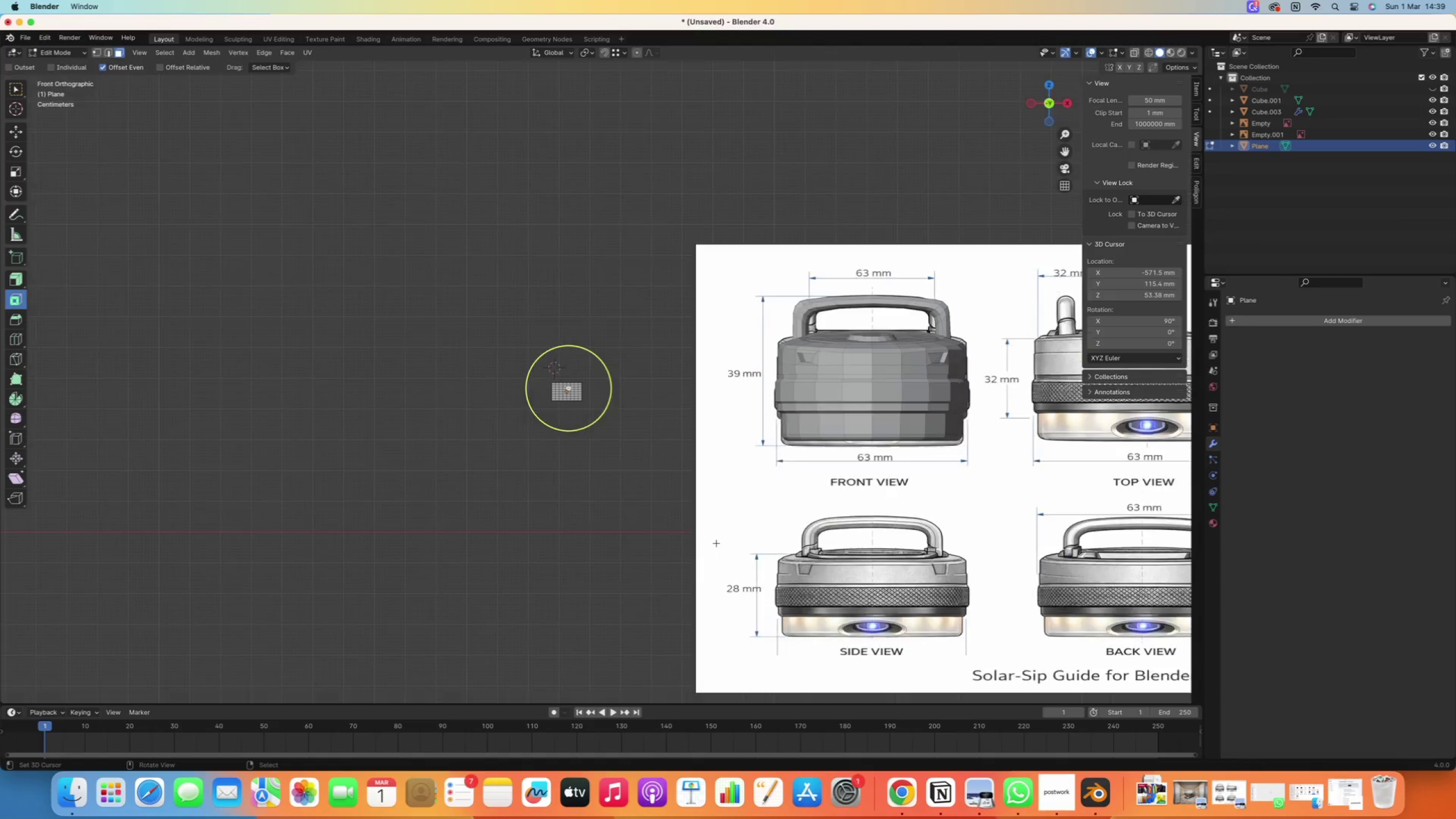 
scroll: coordinate [715, 542], scroll_direction: down, amount: 32.0
 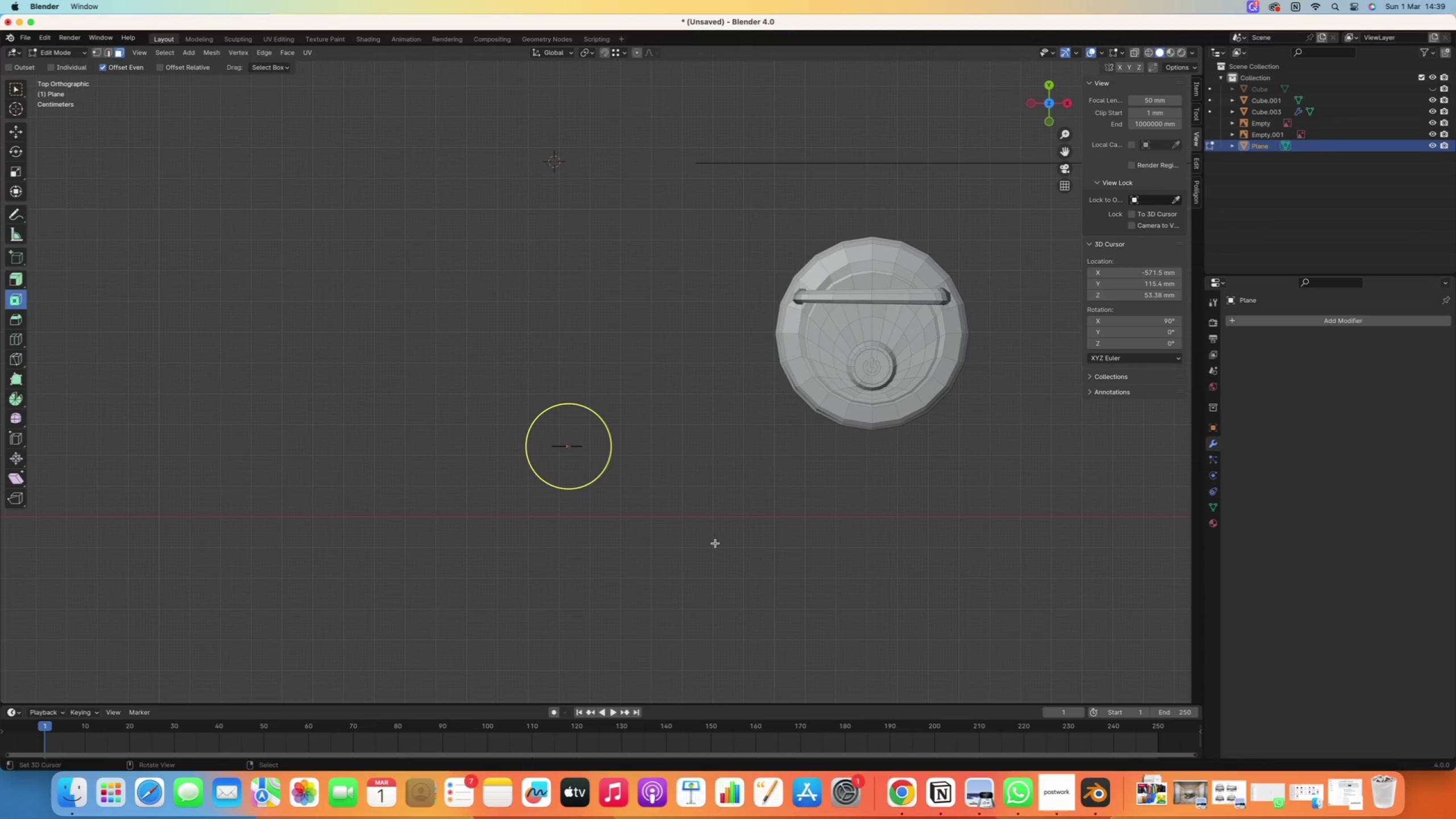 
hold_key(key=ShiftRight, duration=0.38)
 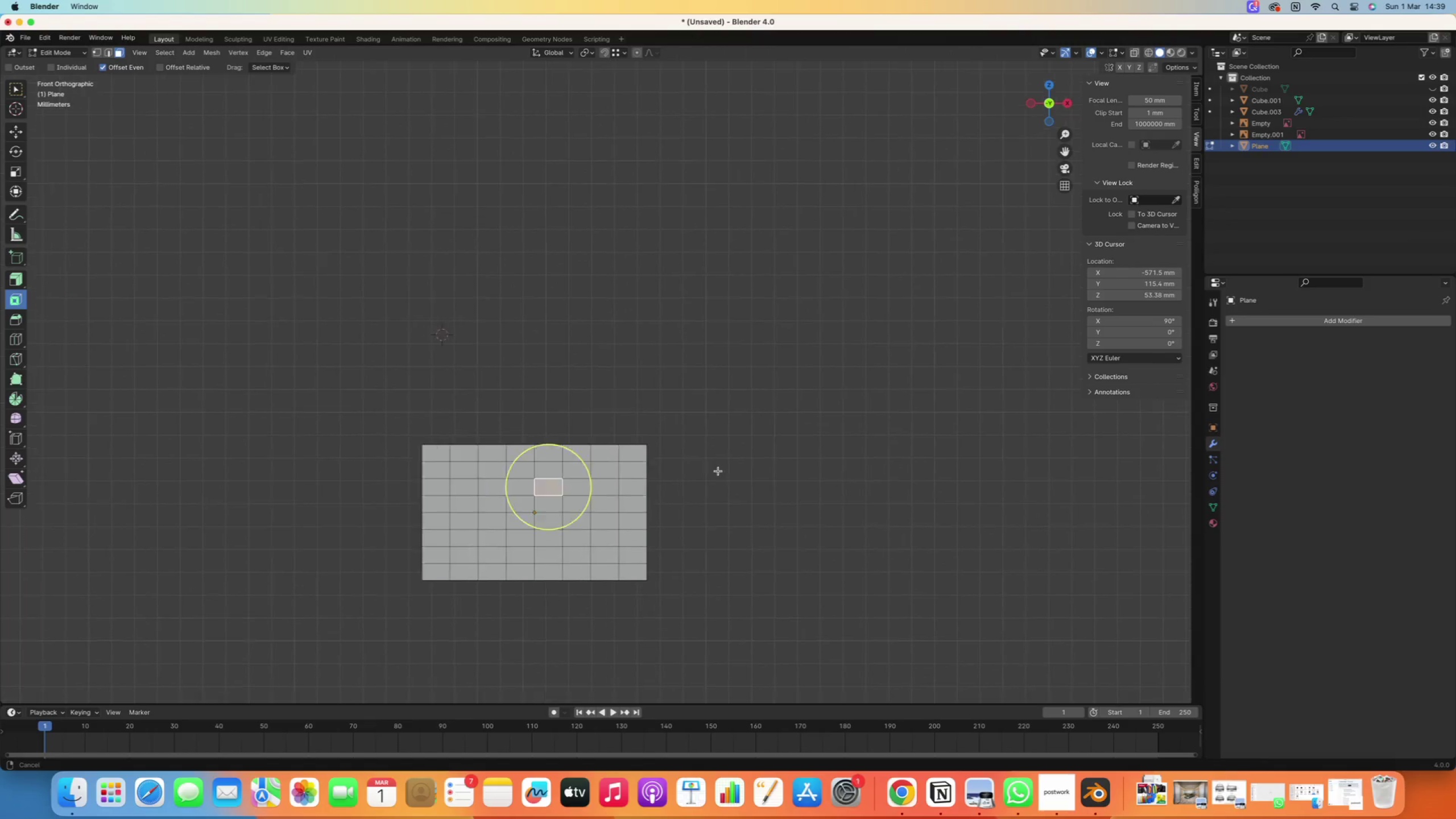 
scroll: coordinate [595, 499], scroll_direction: up, amount: 36.0
 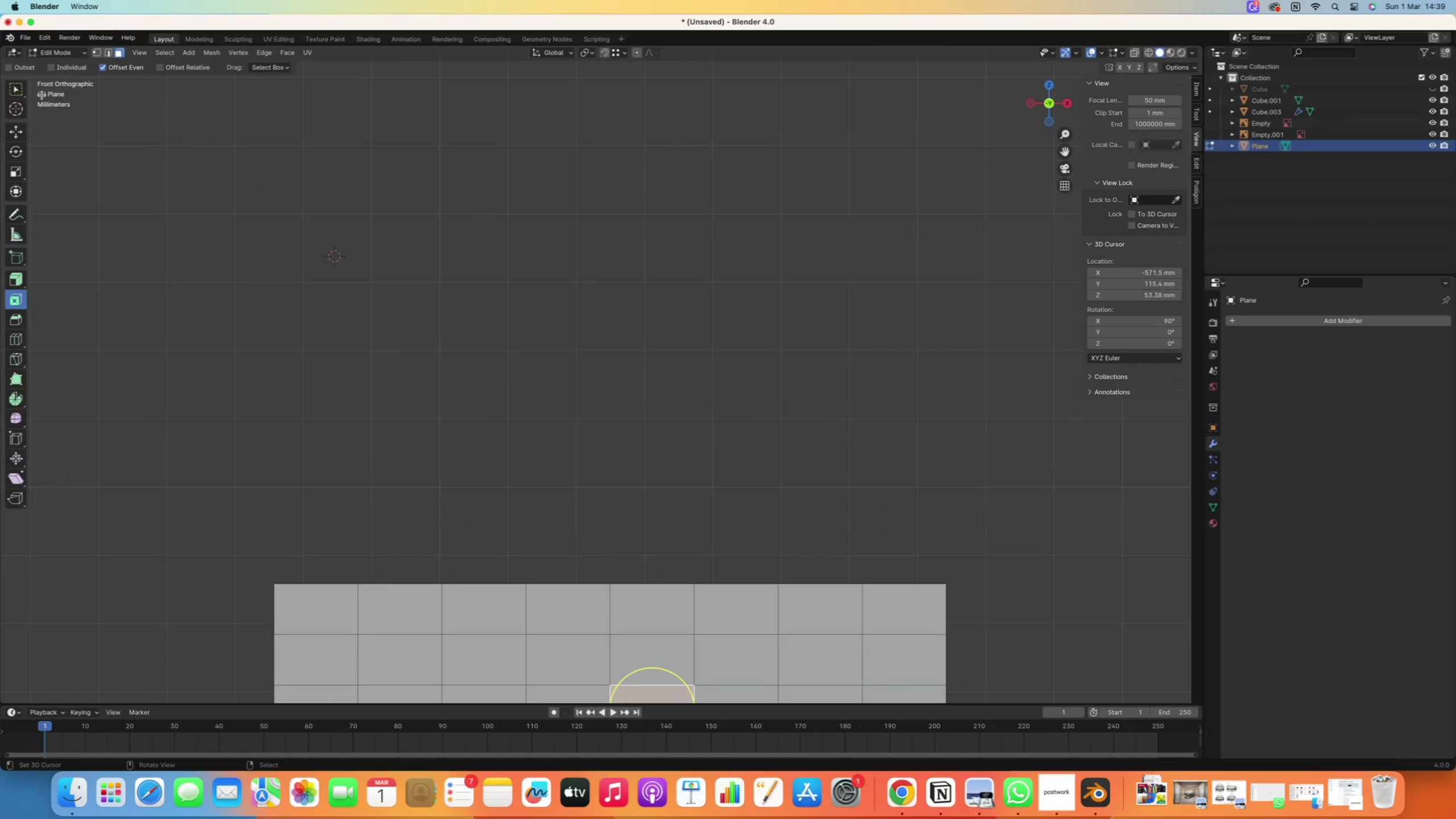 
hold_key(key=ShiftRight, duration=0.58)
left_click_drag(start_coordinate=[364, 491], to_coordinate=[395, 278])
 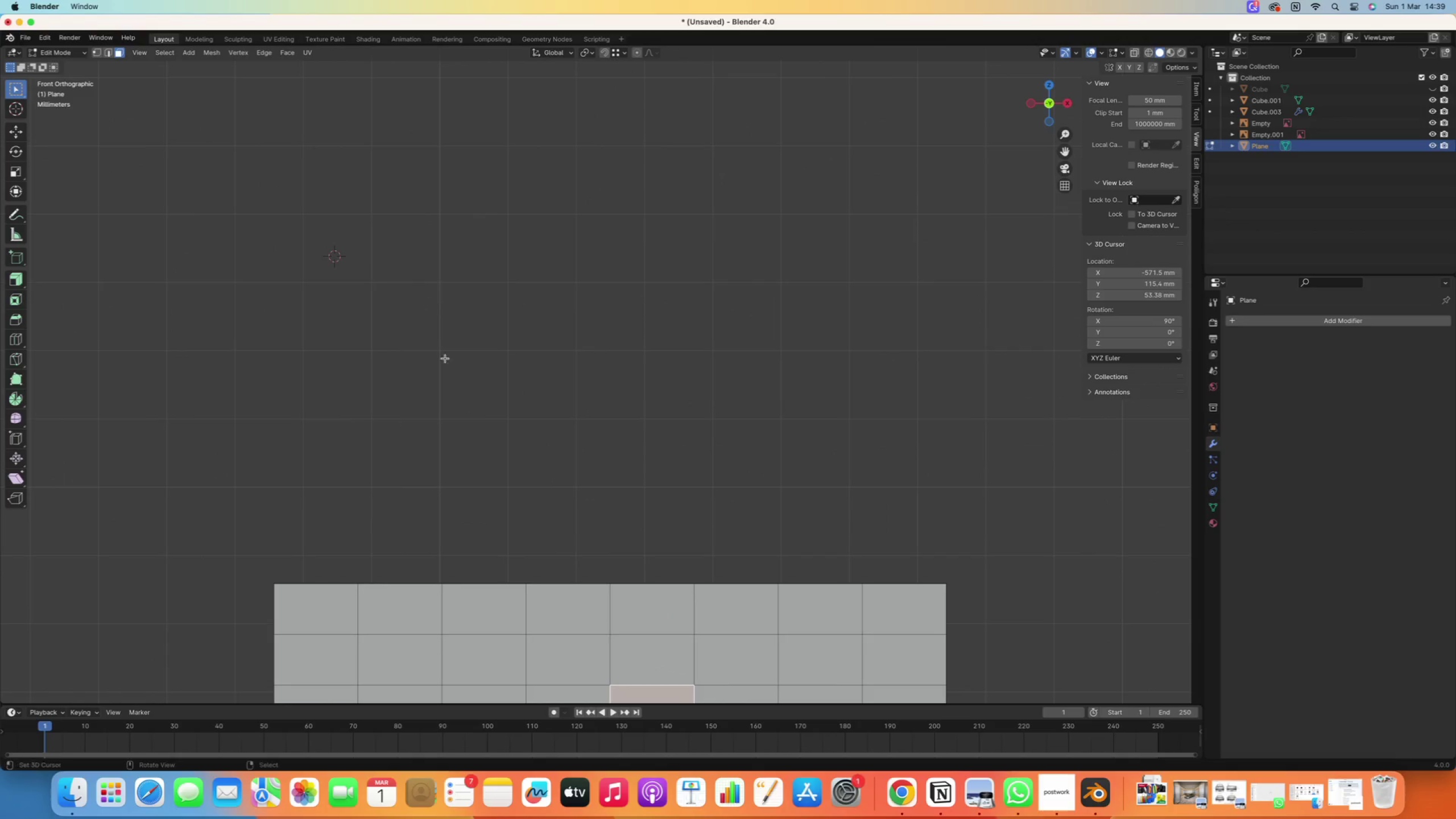 
hold_key(key=ShiftRight, duration=0.58)
left_click_drag(start_coordinate=[536, 495], to_coordinate=[532, 386])
 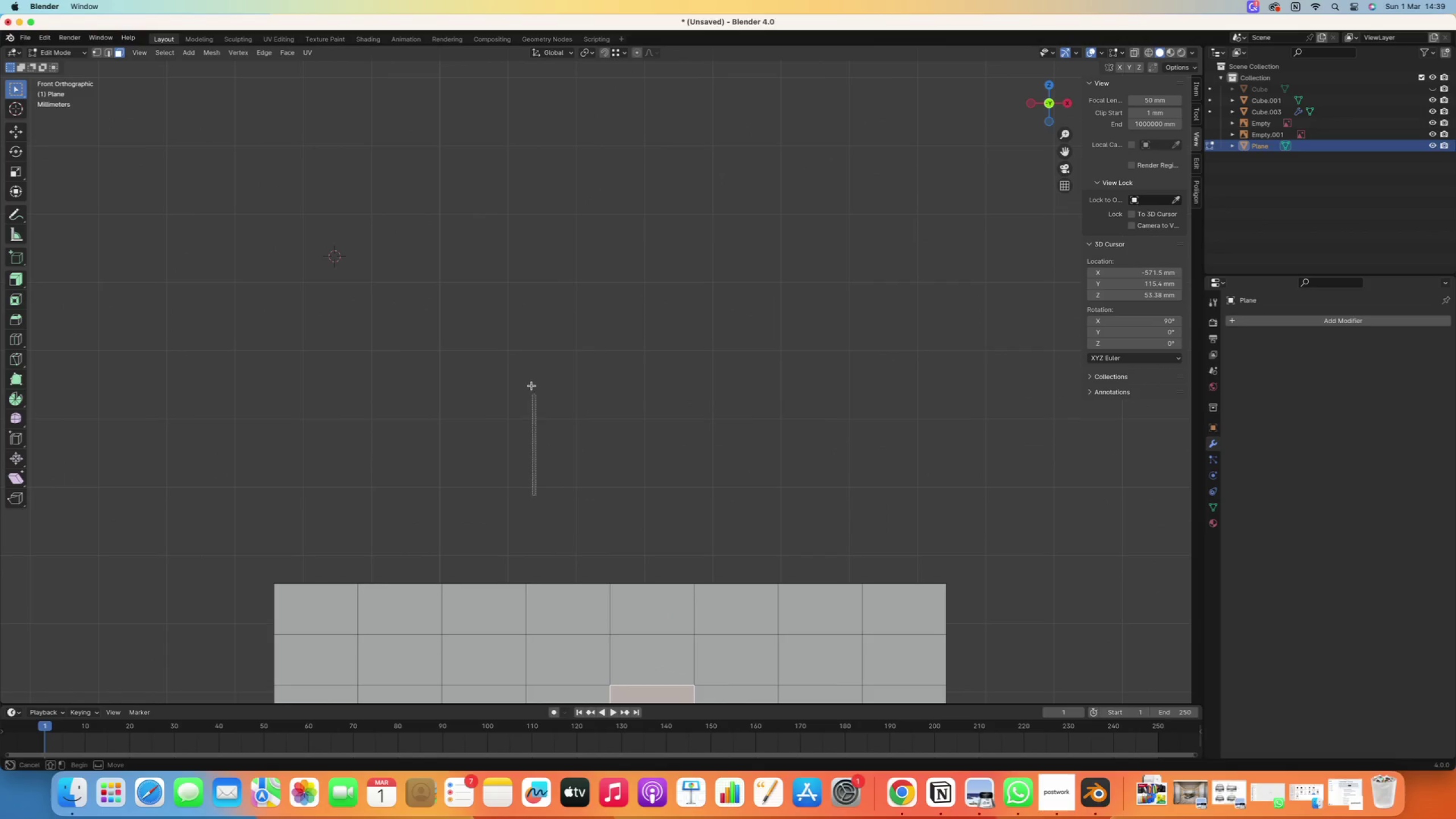 
hold_key(key=ShiftRight, duration=0.54)
 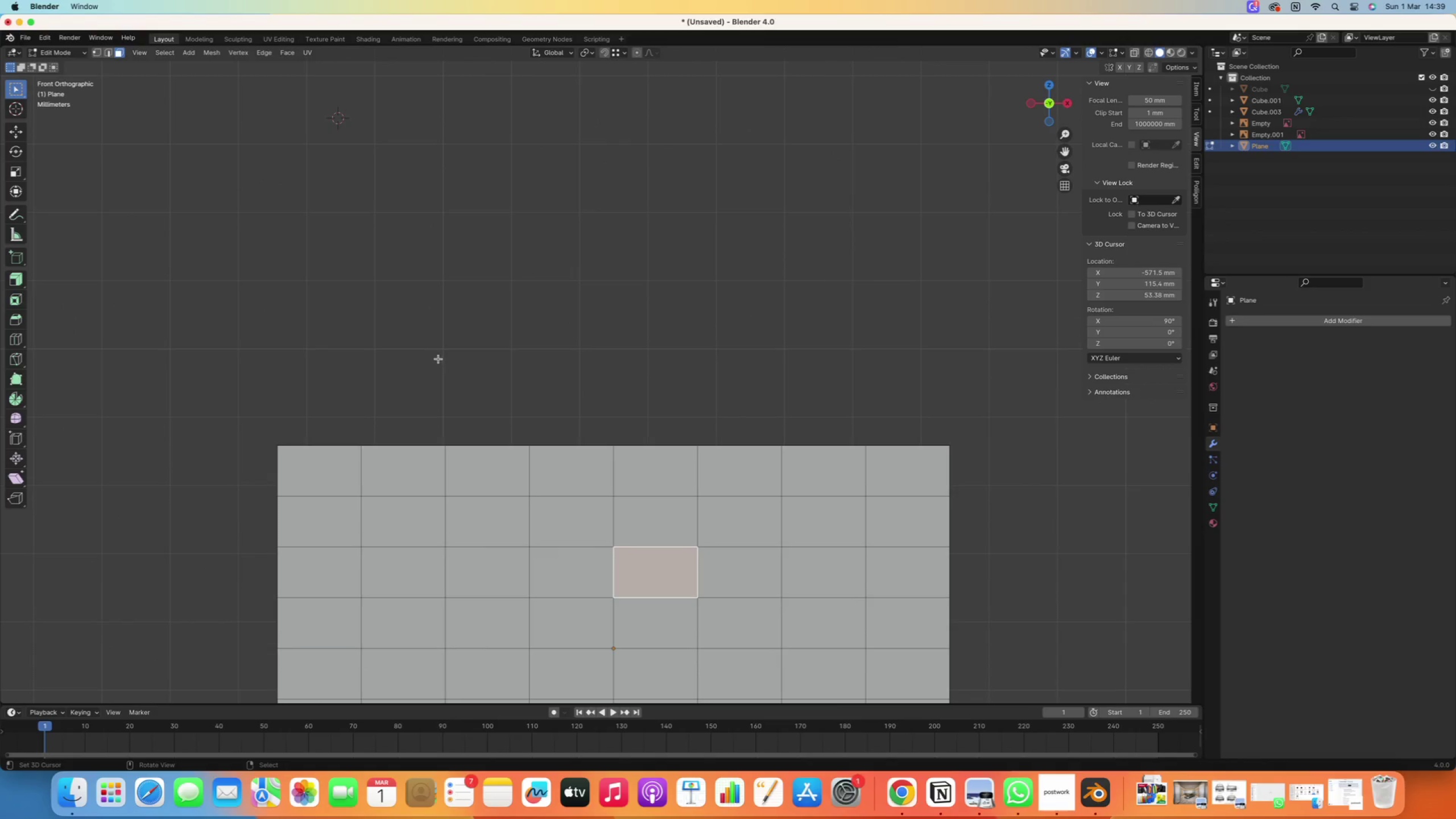 
key(I)
 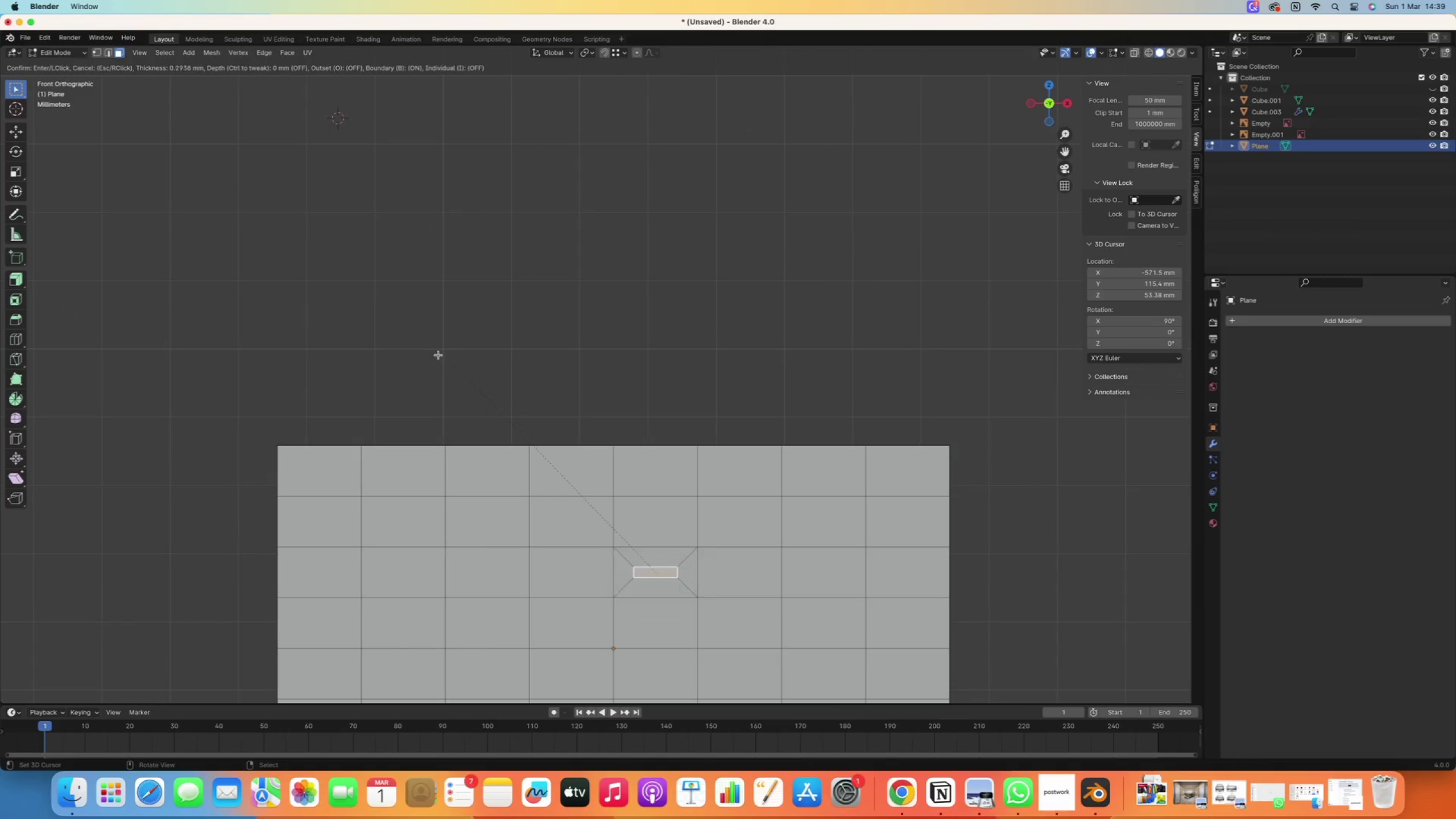 
right_click([439, 355])
 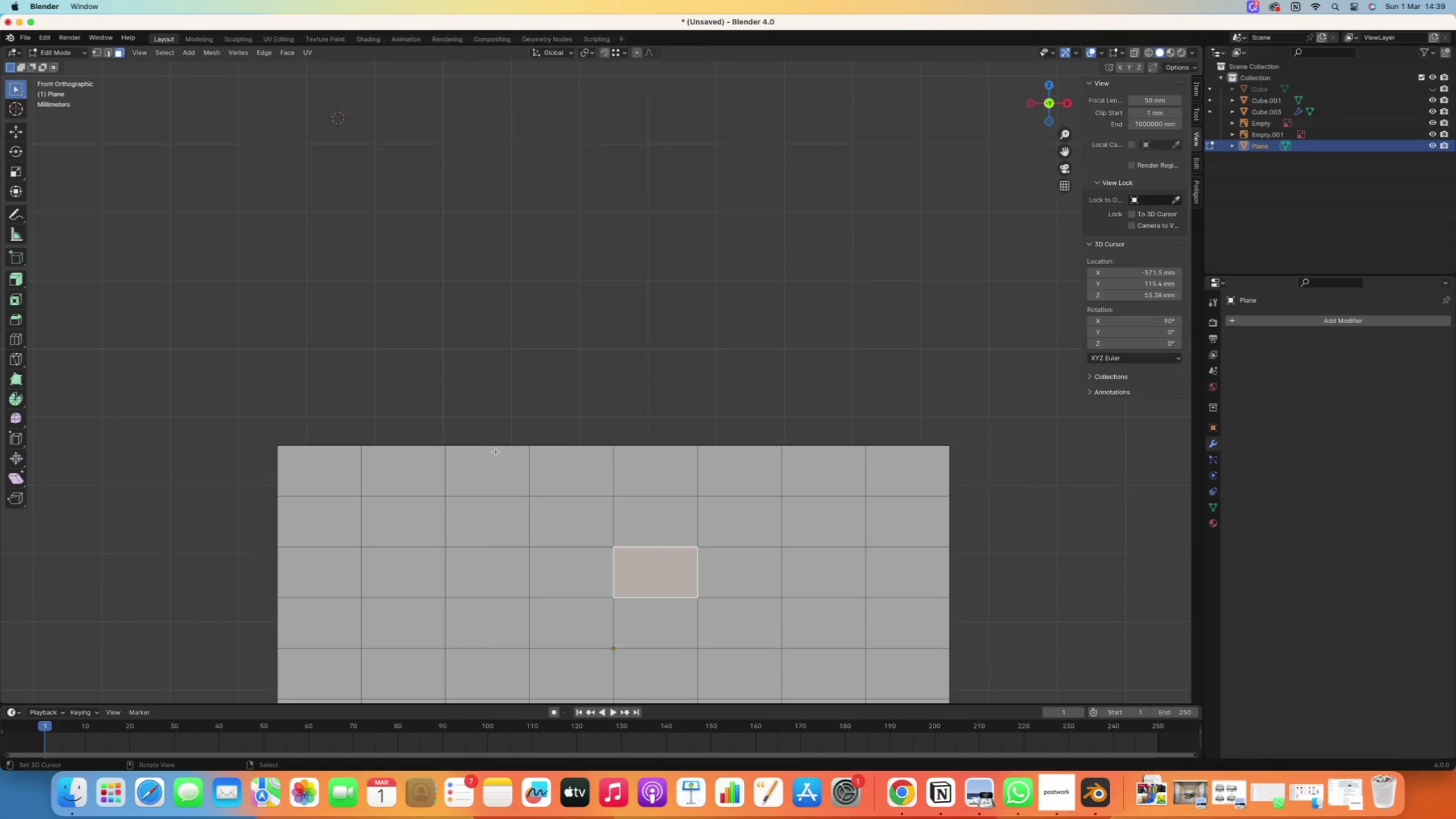 
scroll: coordinate [496, 452], scroll_direction: down, amount: 4.0
 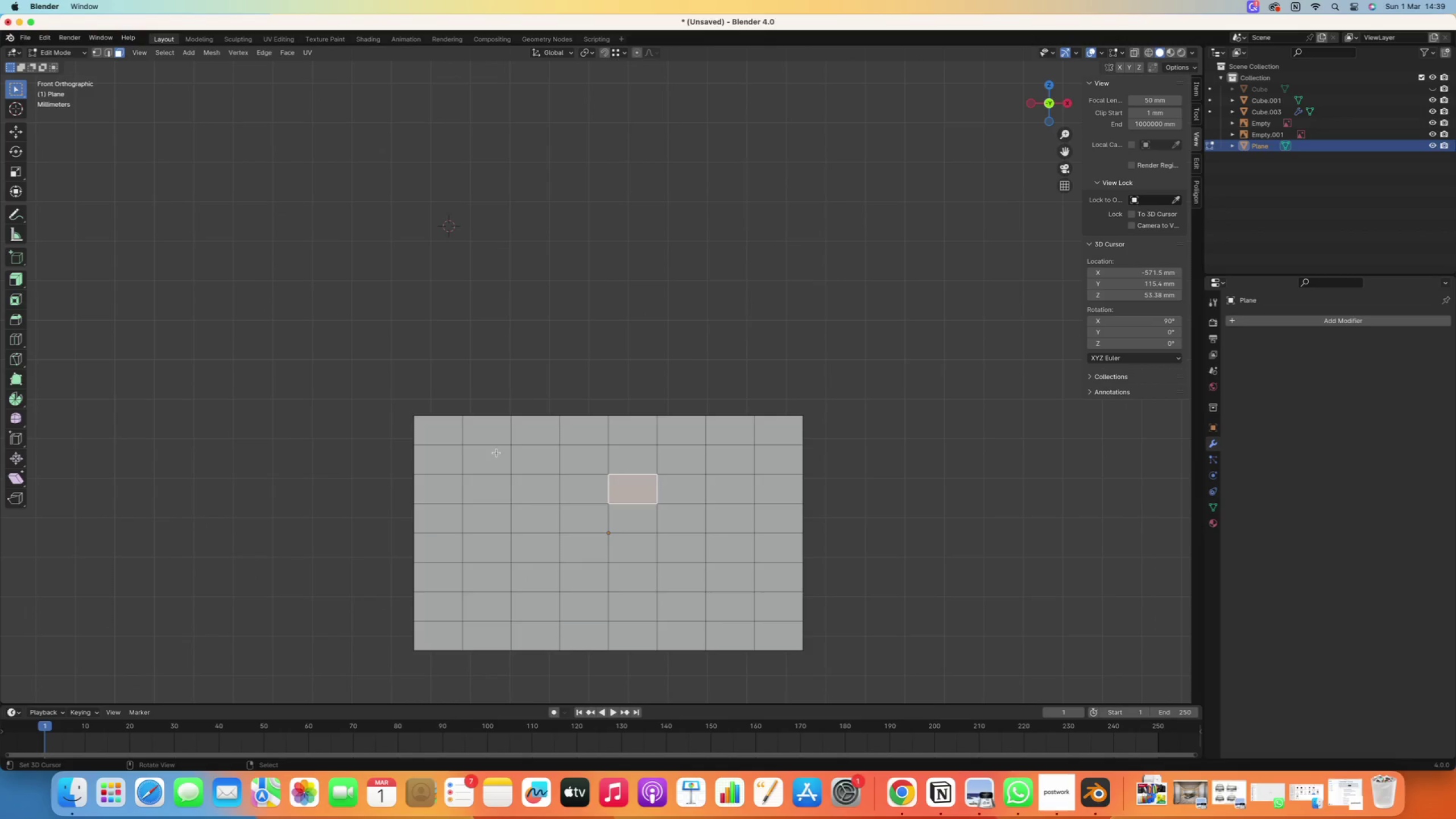 
type(ai)
 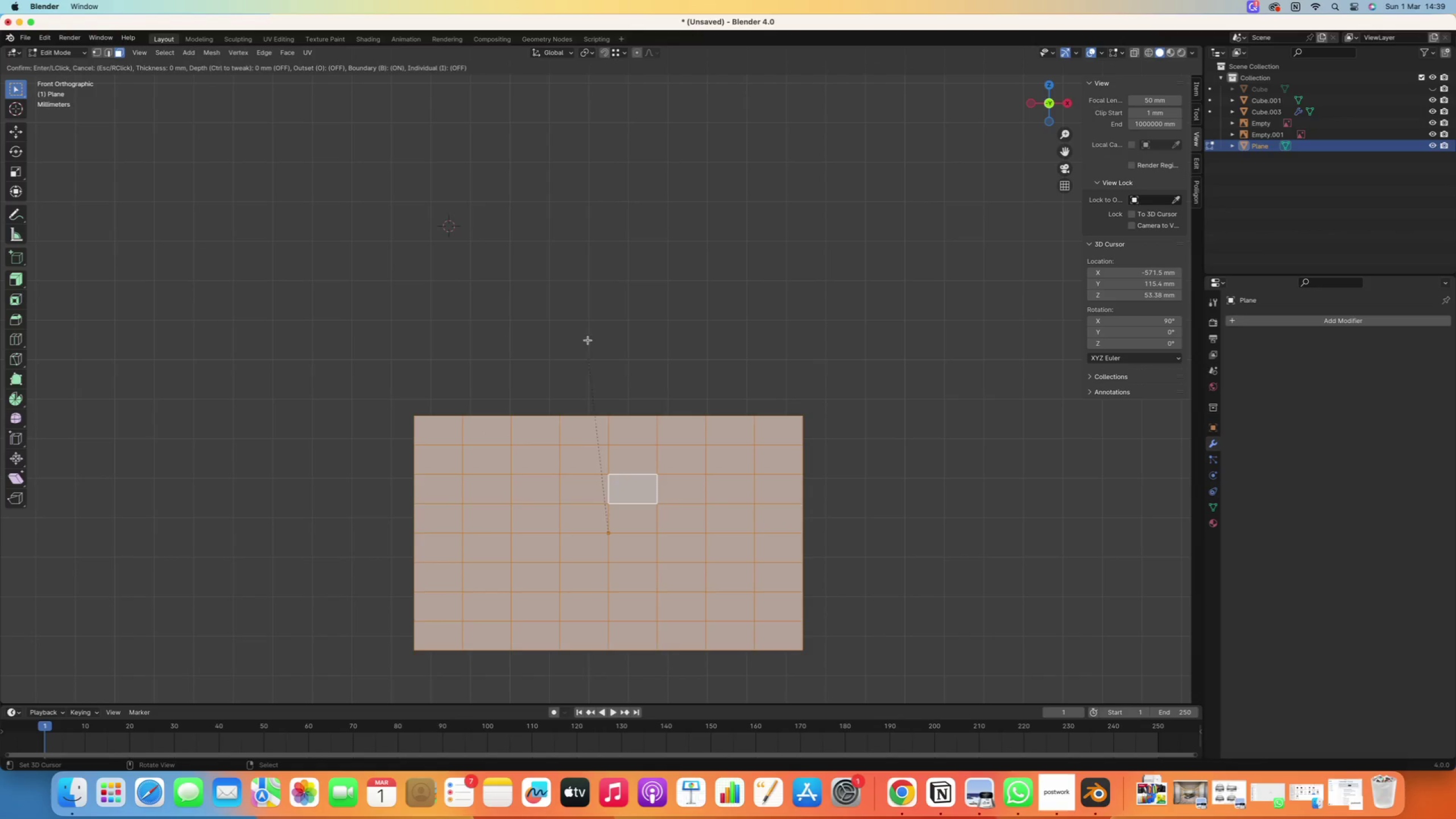 
right_click([588, 459])
 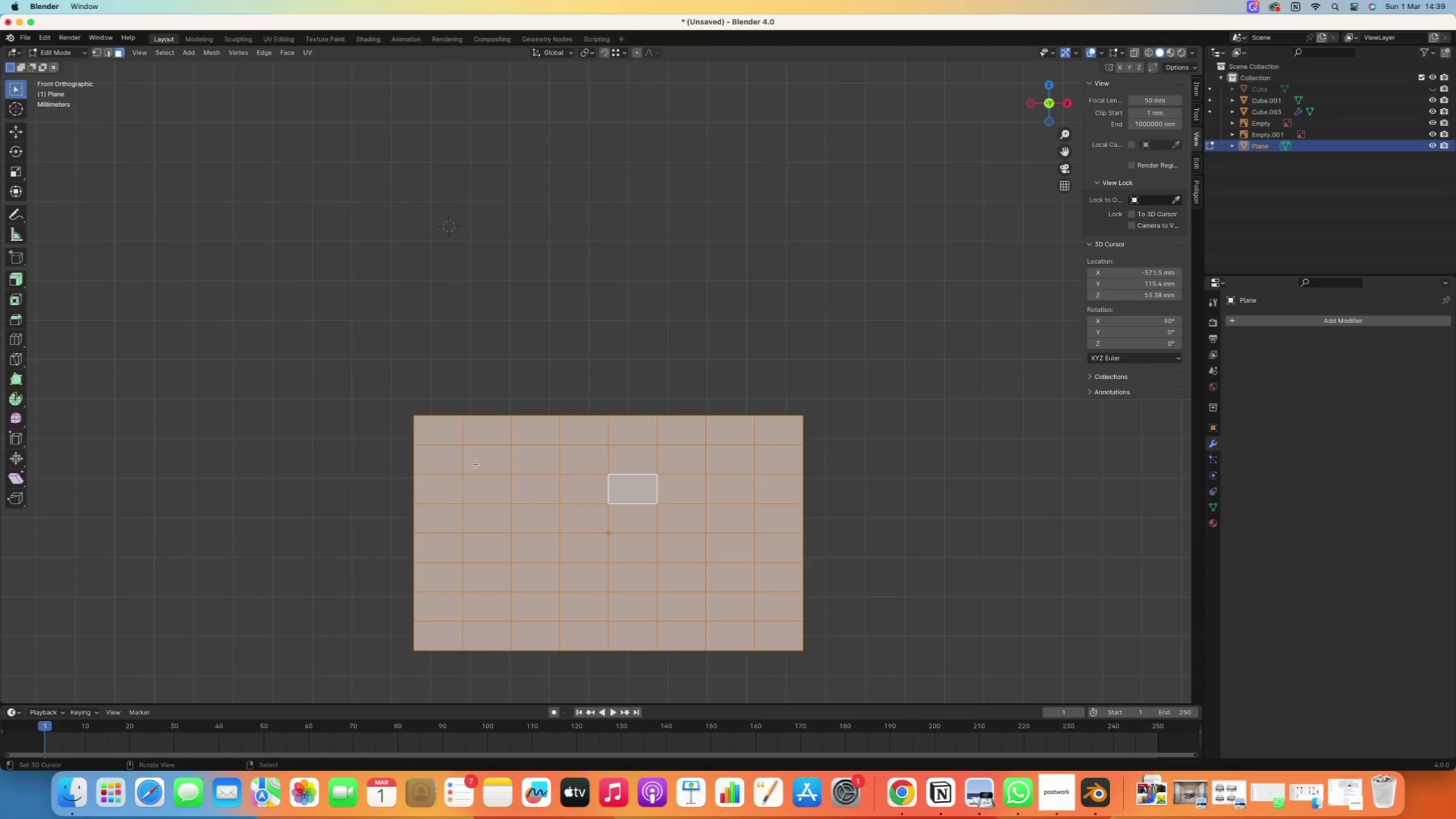 
right_click([466, 454])
 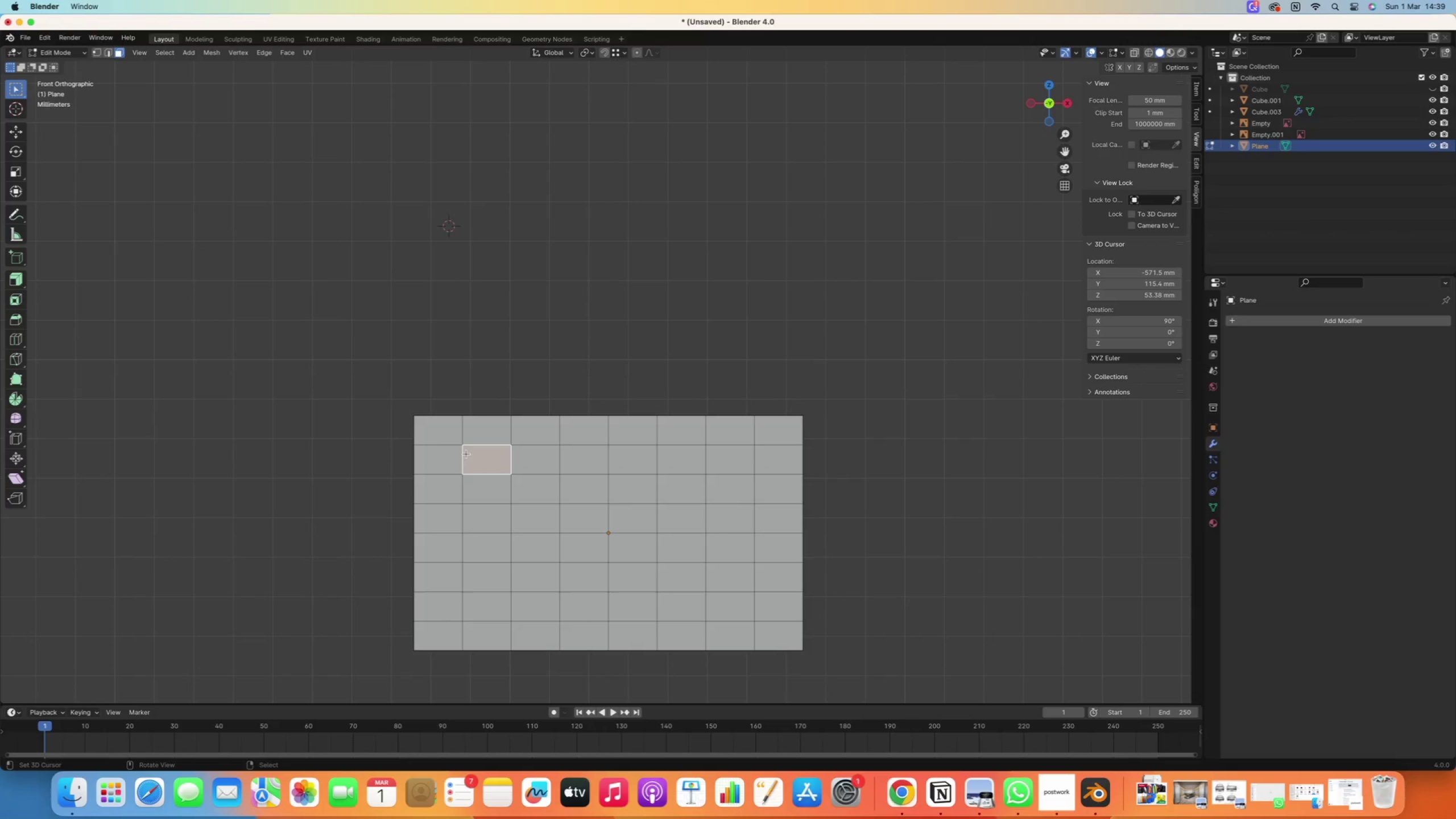 
hold_key(key=ShiftRight, duration=2.45)
right_click([496, 610])
 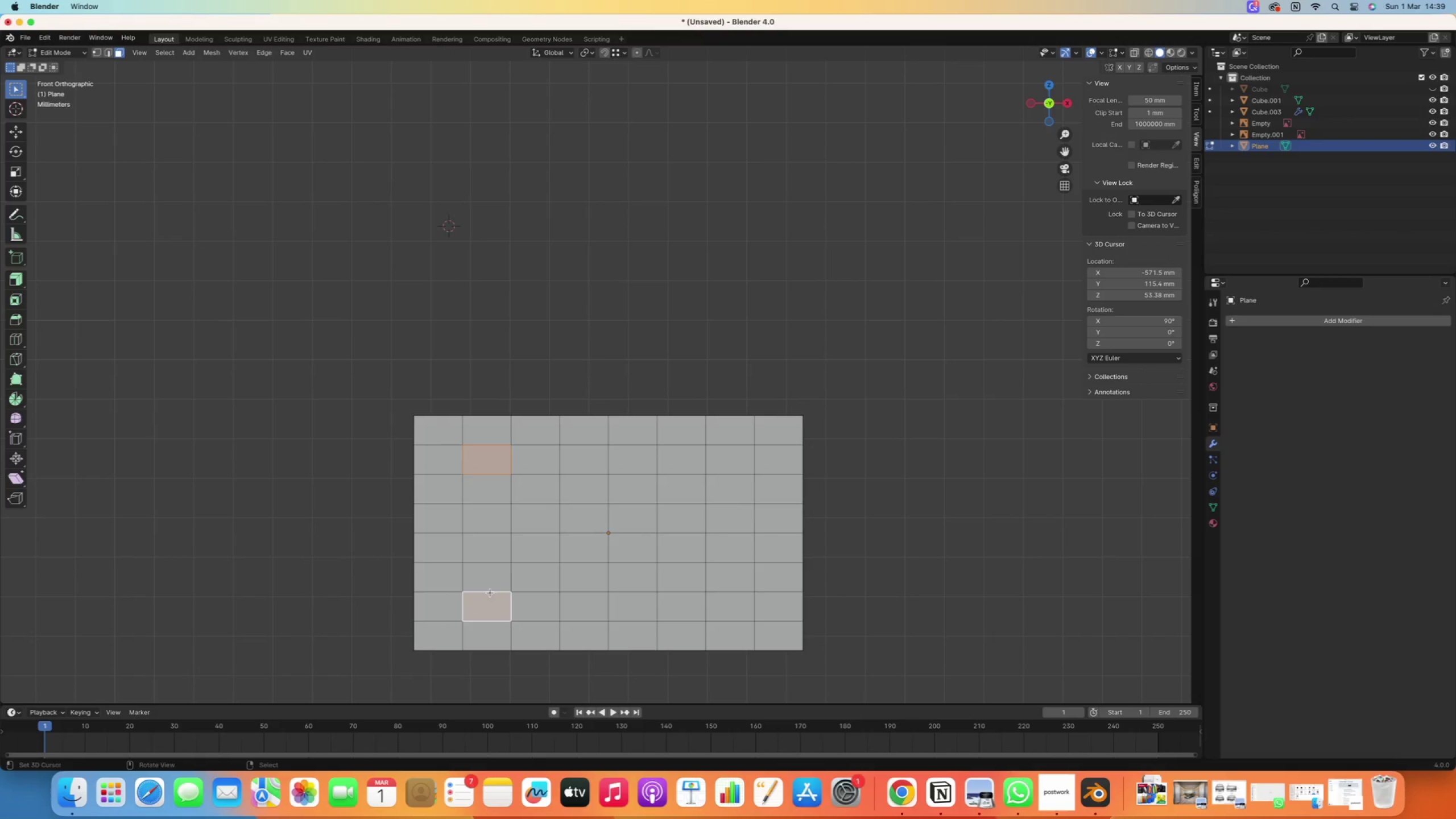 
right_click([492, 606])
 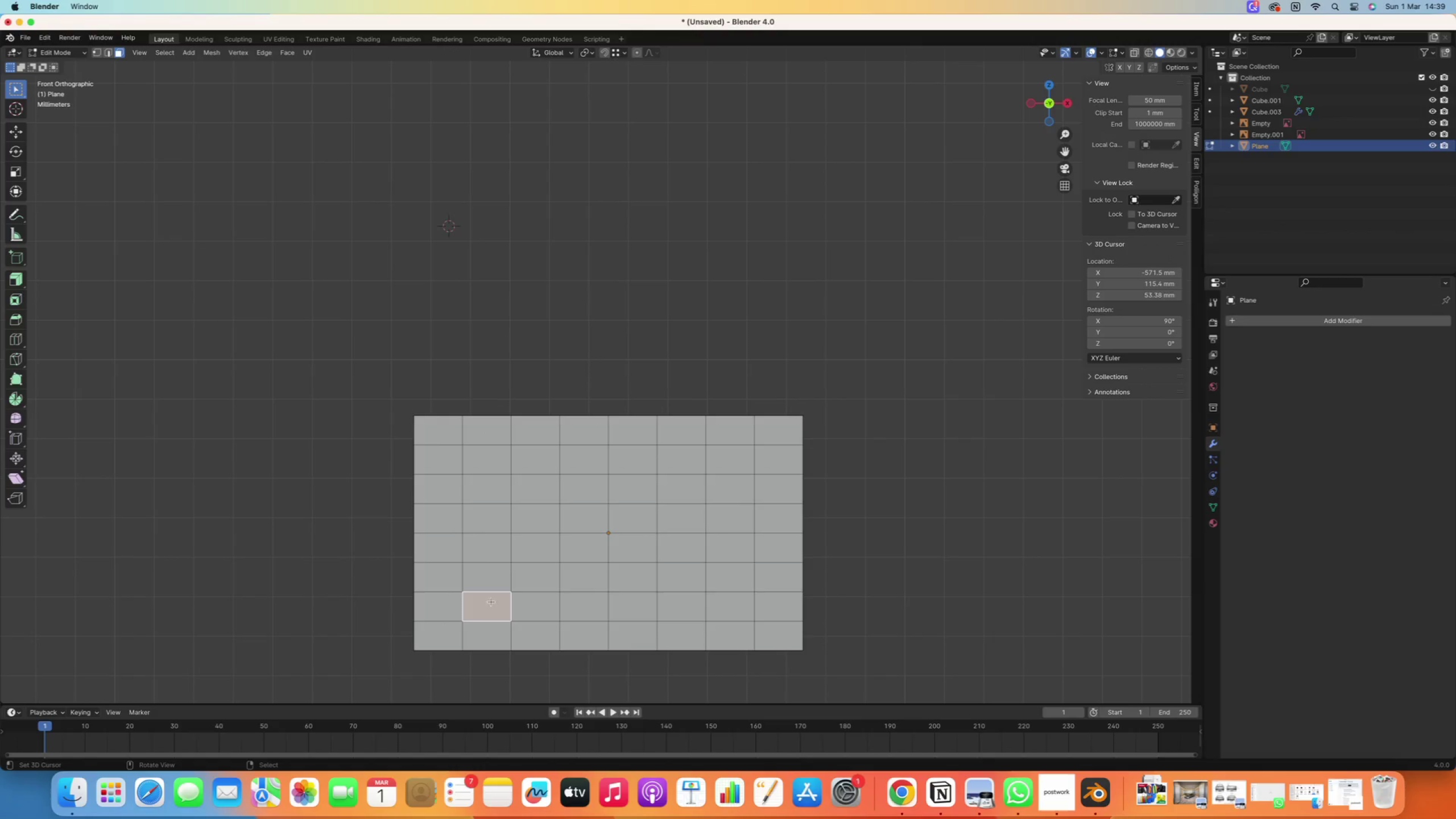 
hold_key(key=ControlRight, duration=6.0)
right_click([495, 465])
 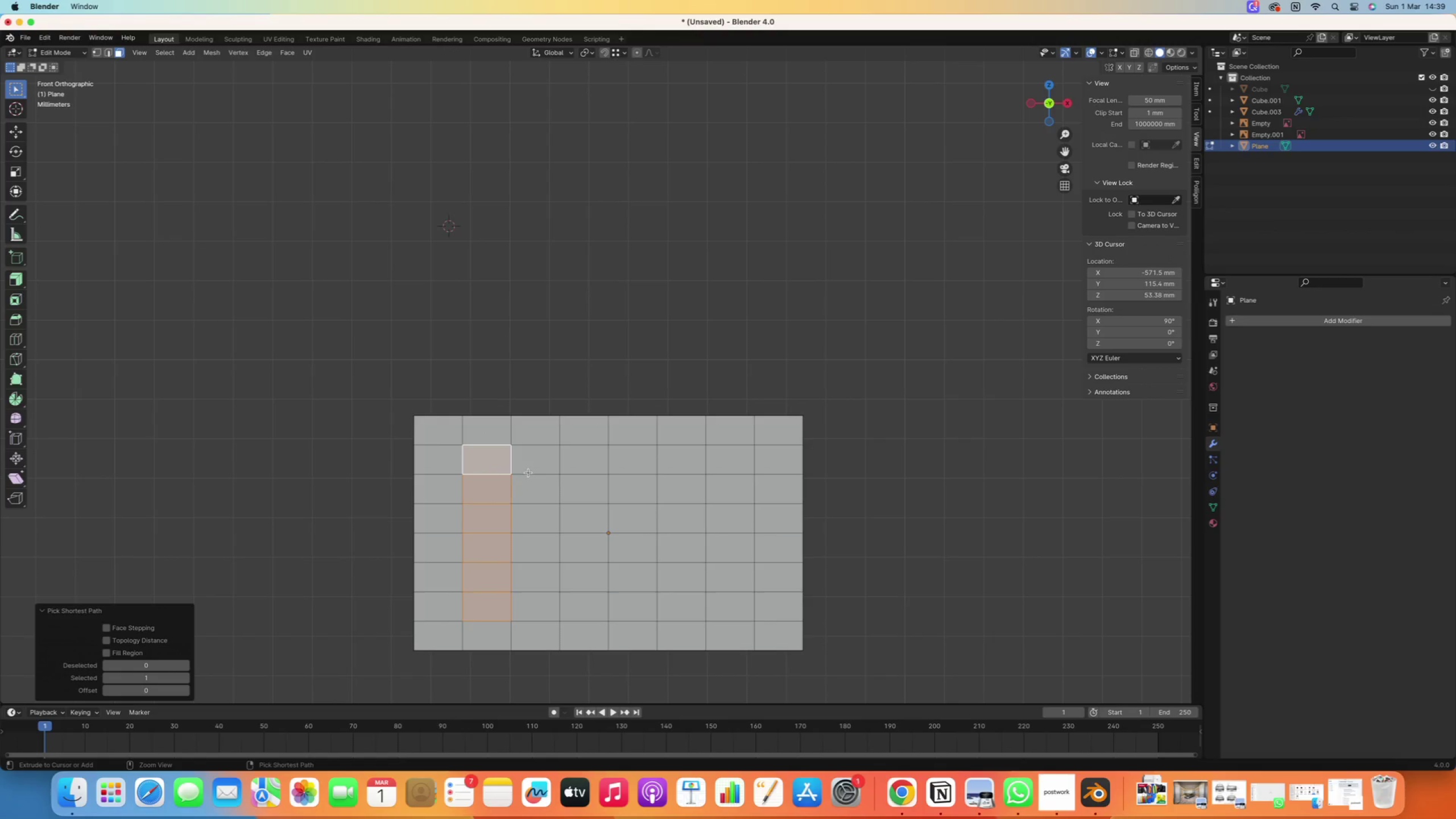 
hold_key(key=ShiftRight, duration=5.1)
right_click([730, 464])
 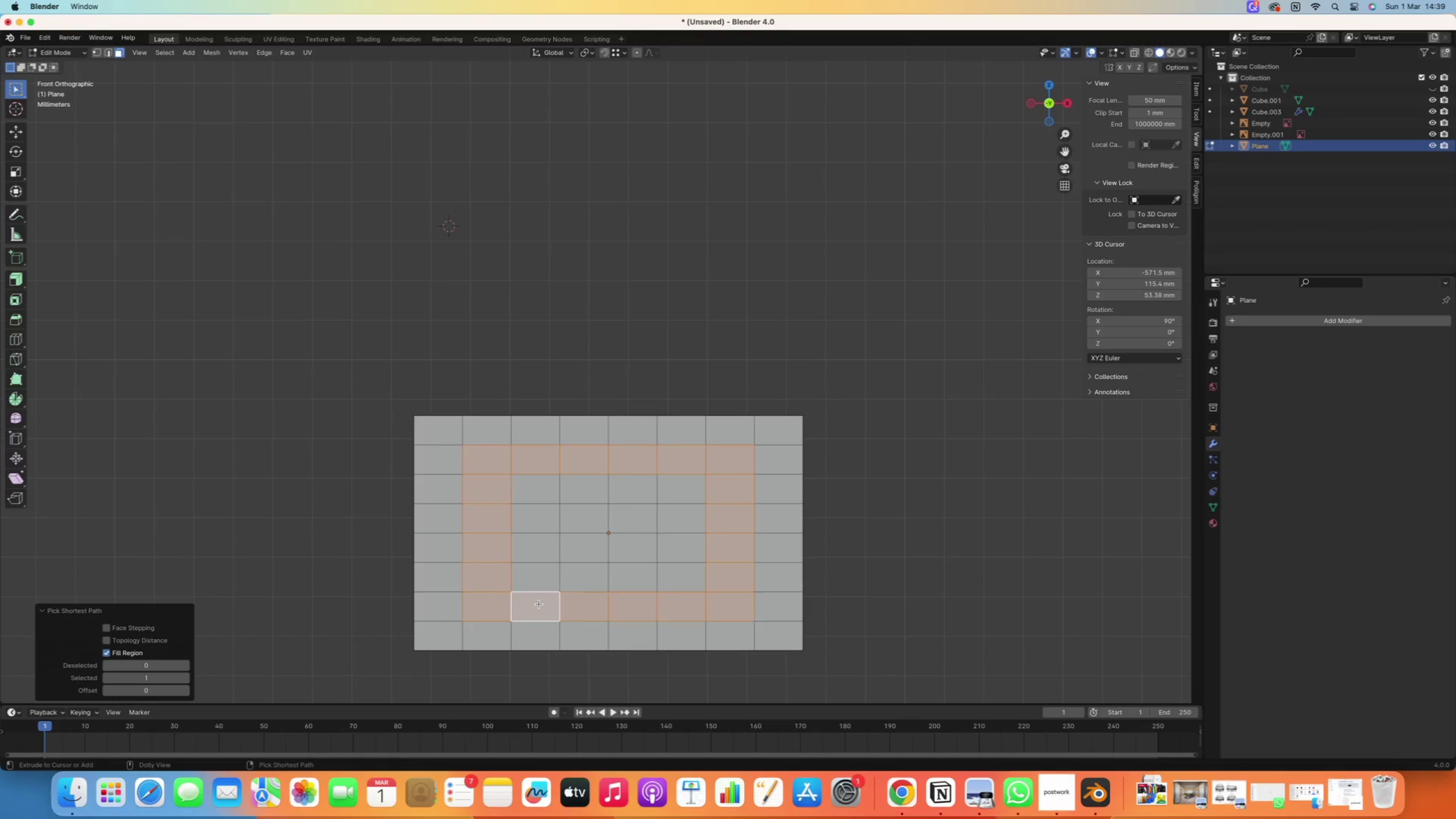 
double_click([538, 489])
 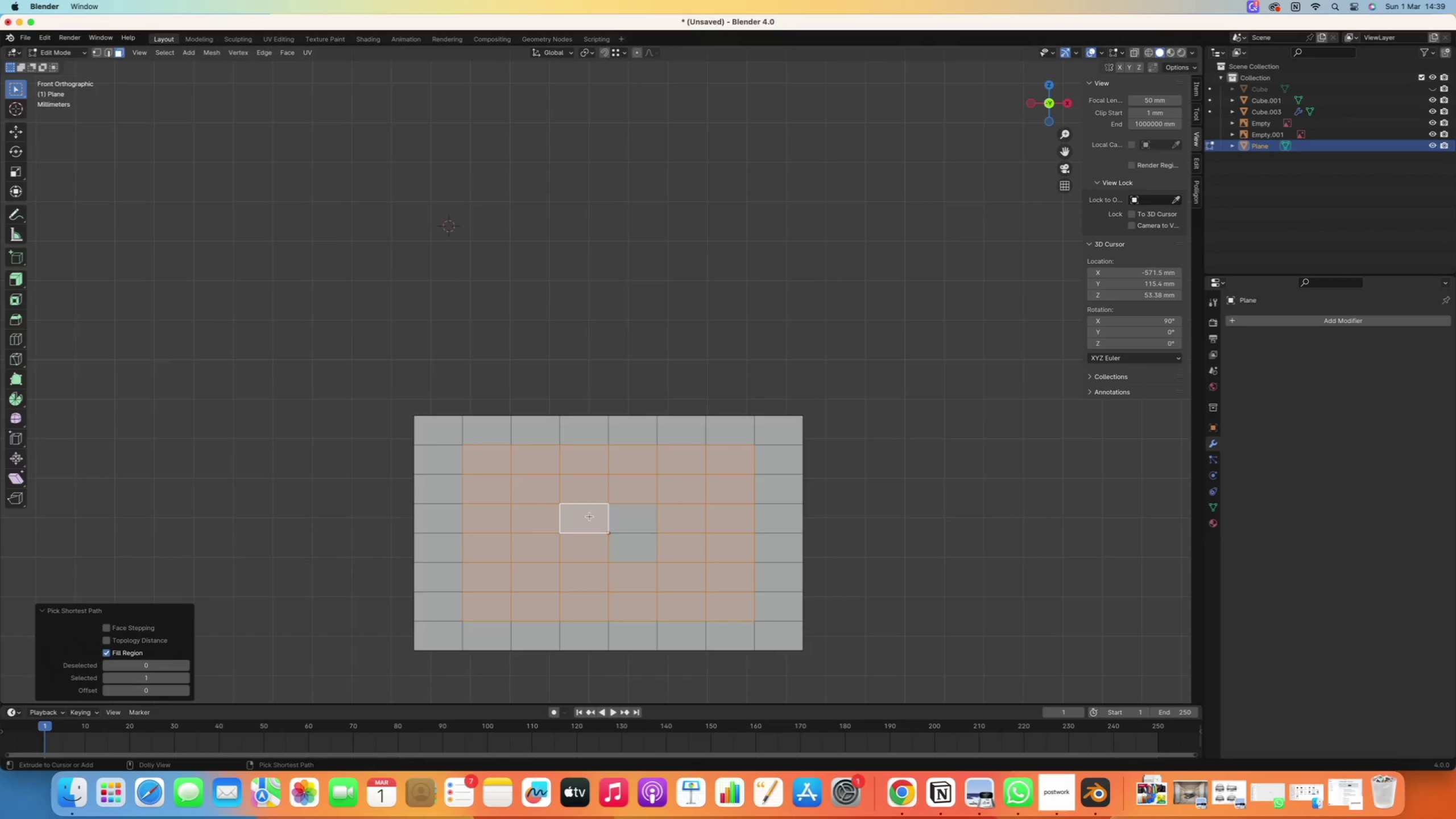 
triple_click([640, 552])
 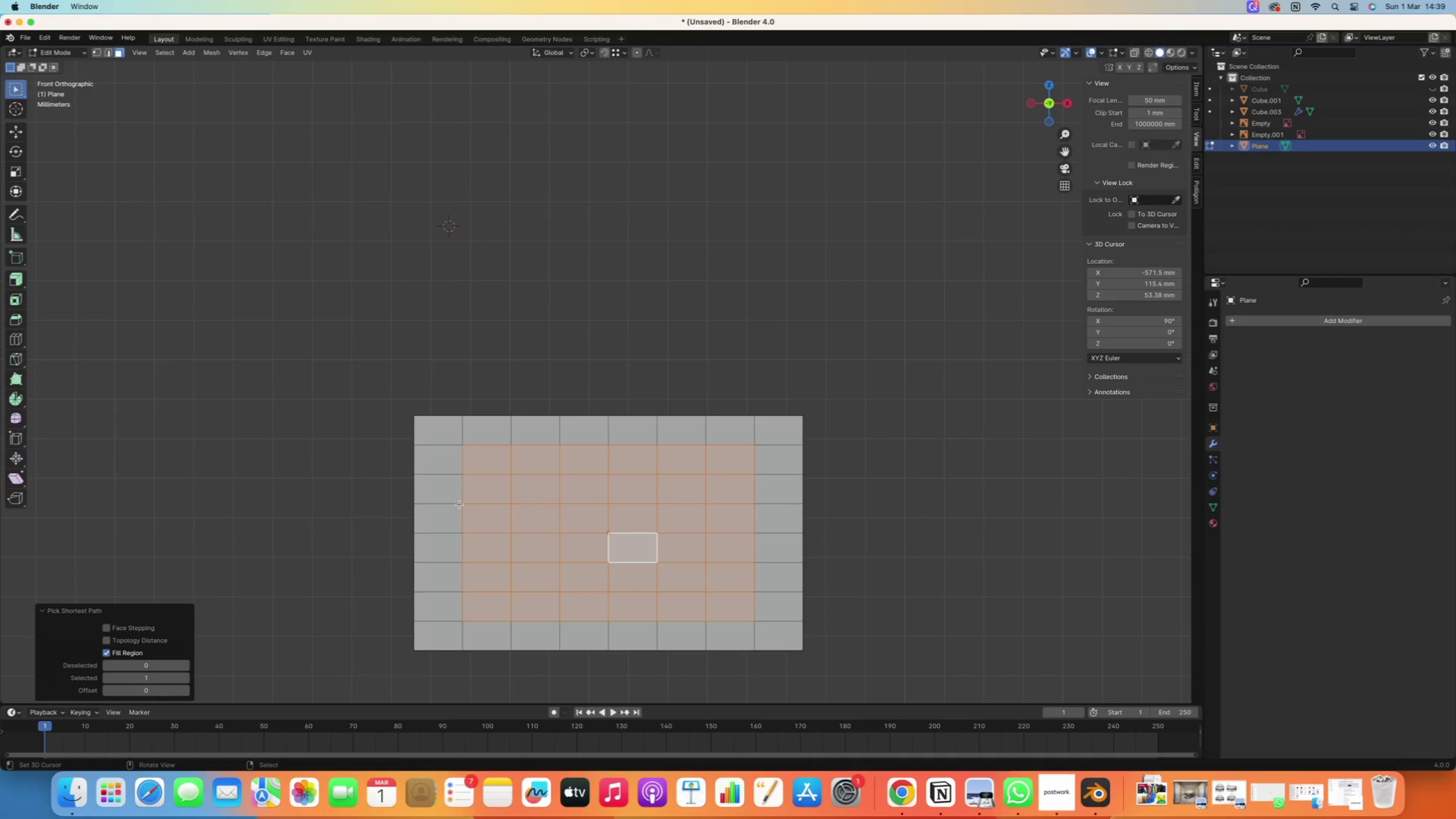 
key(I)
 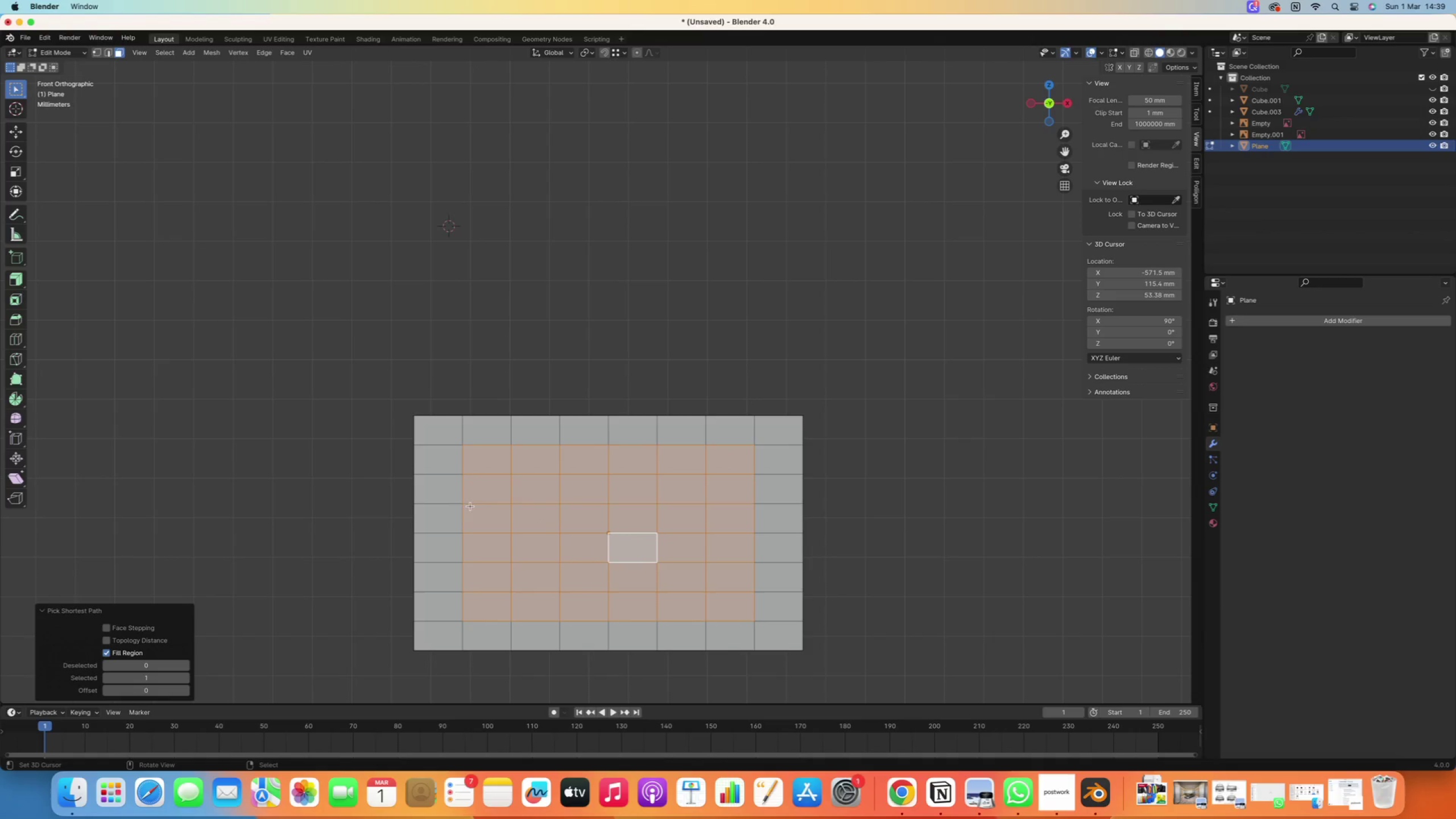 
key(Control+Z)
 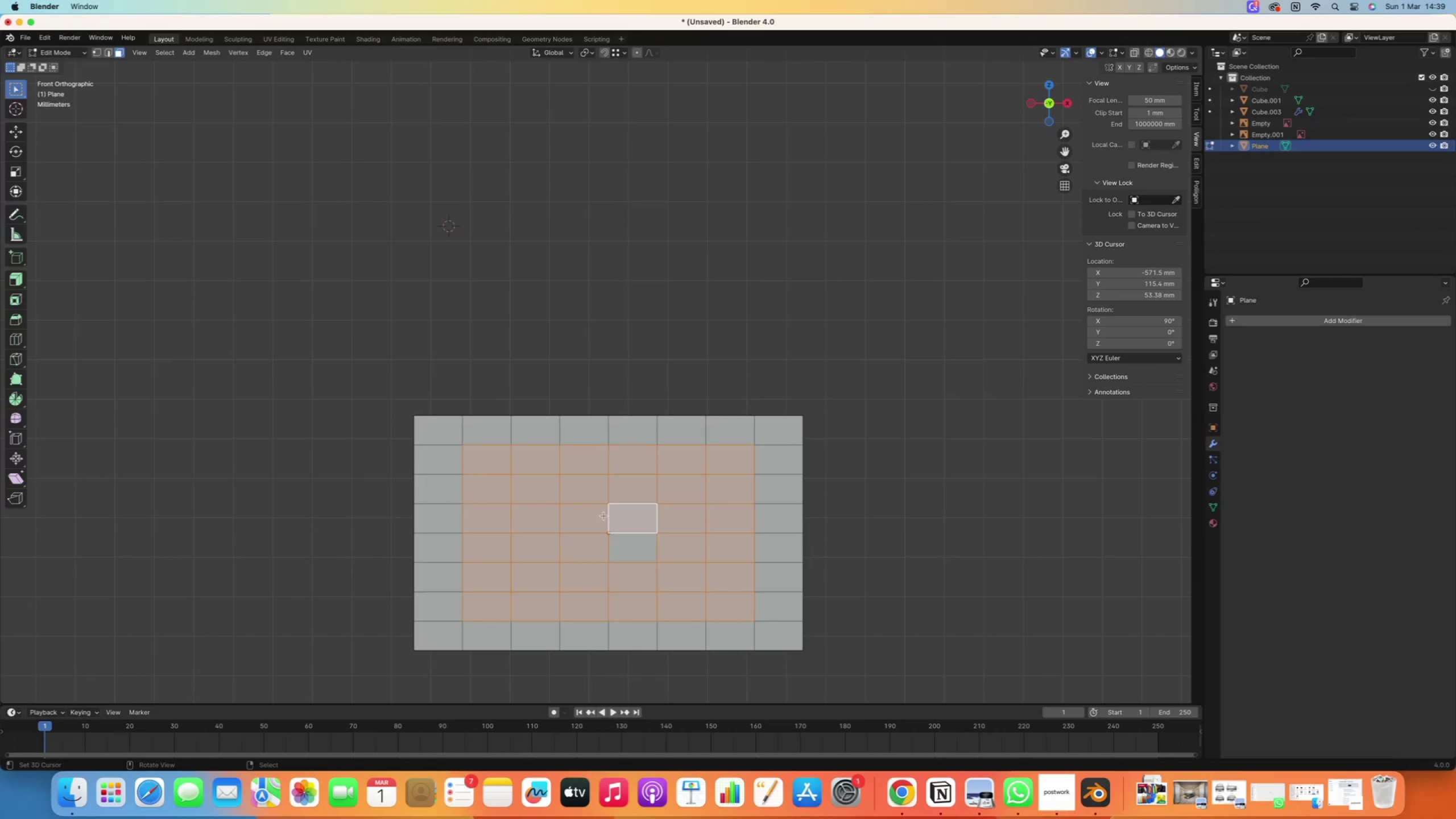 
hold_key(key=ShiftRight, duration=2.17)
right_click([619, 549])
 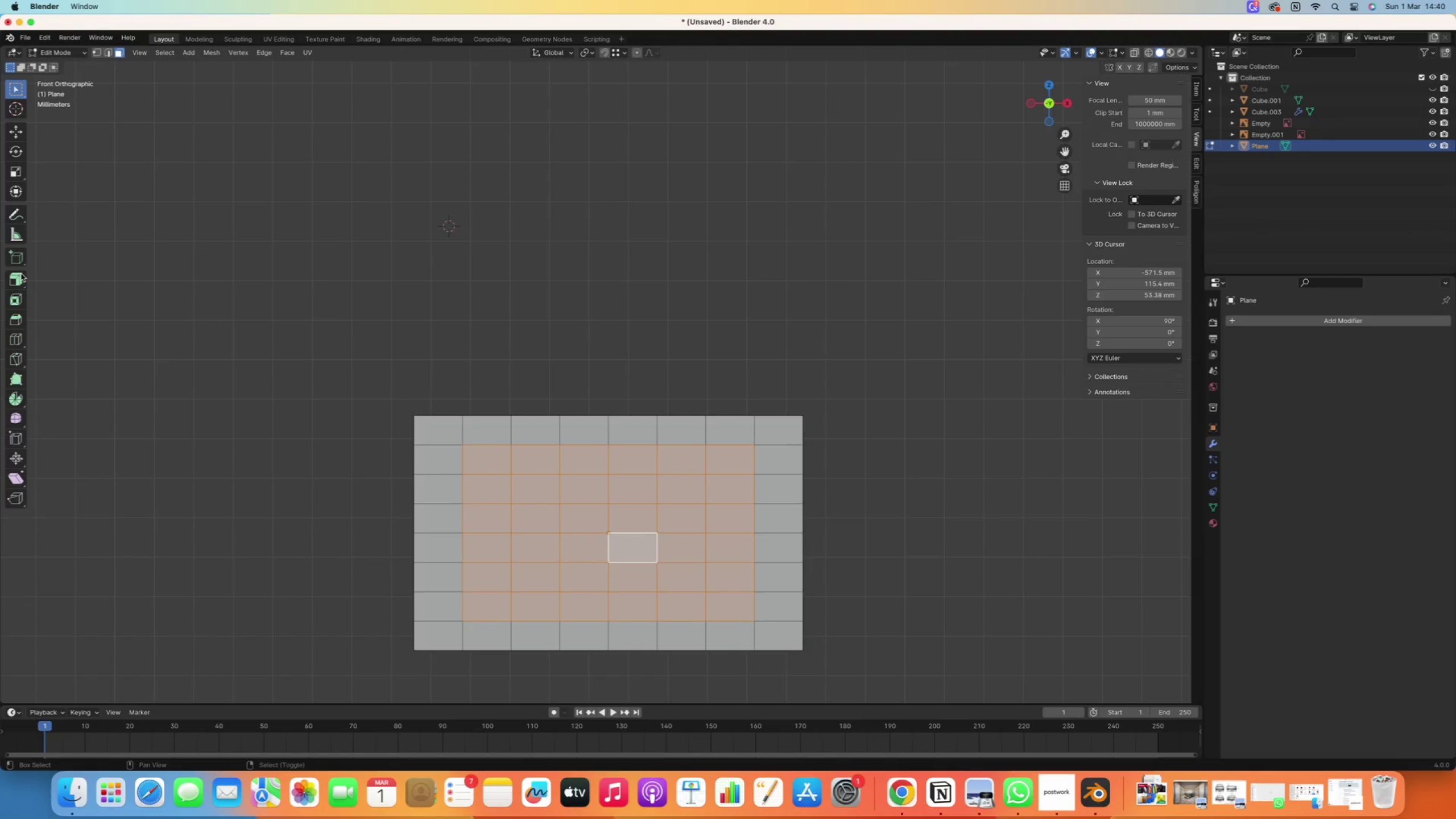 
left_click_drag(start_coordinate=[10, 294], to_coordinate=[13, 312])
 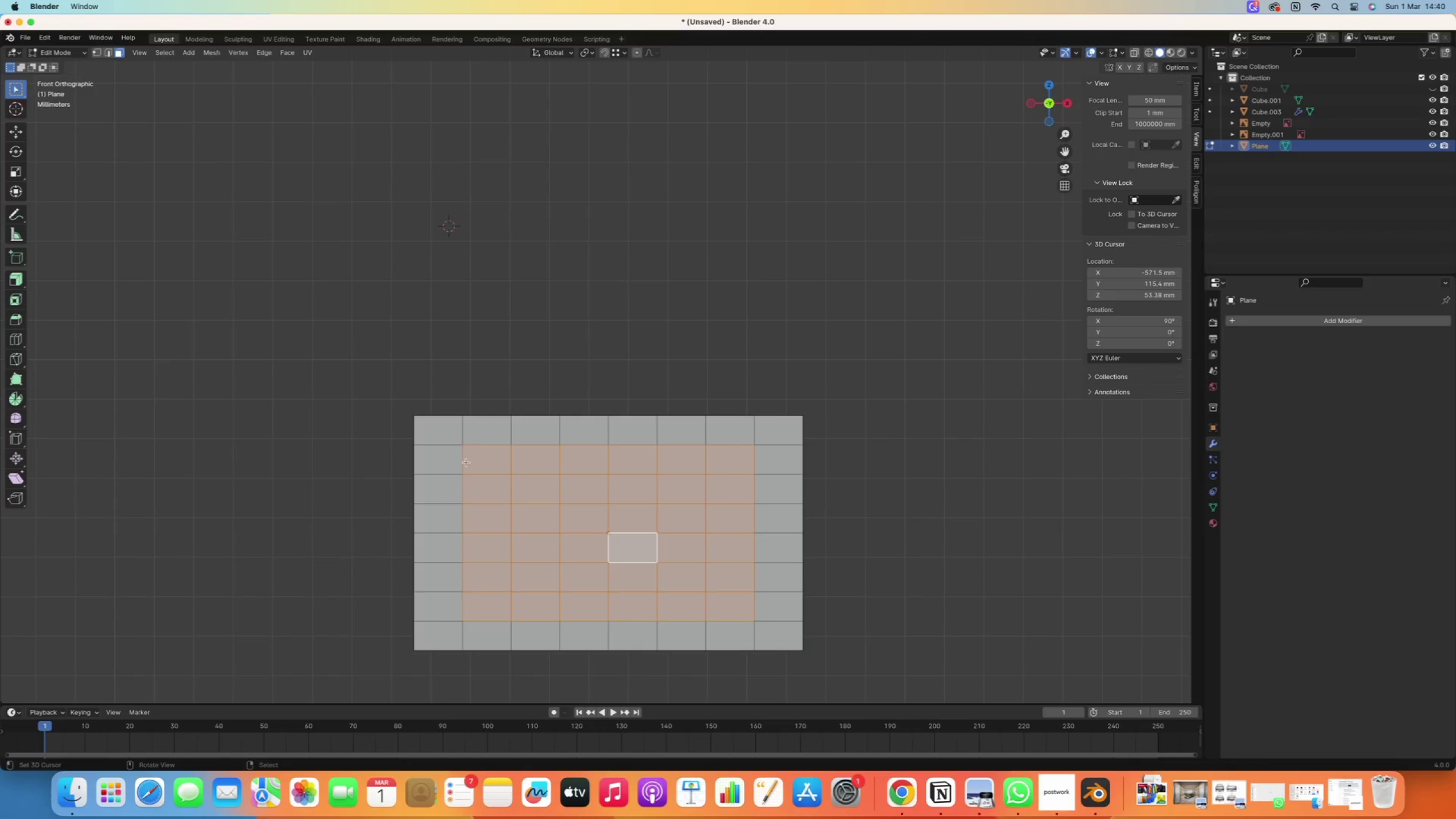 
right_click([434, 444])
 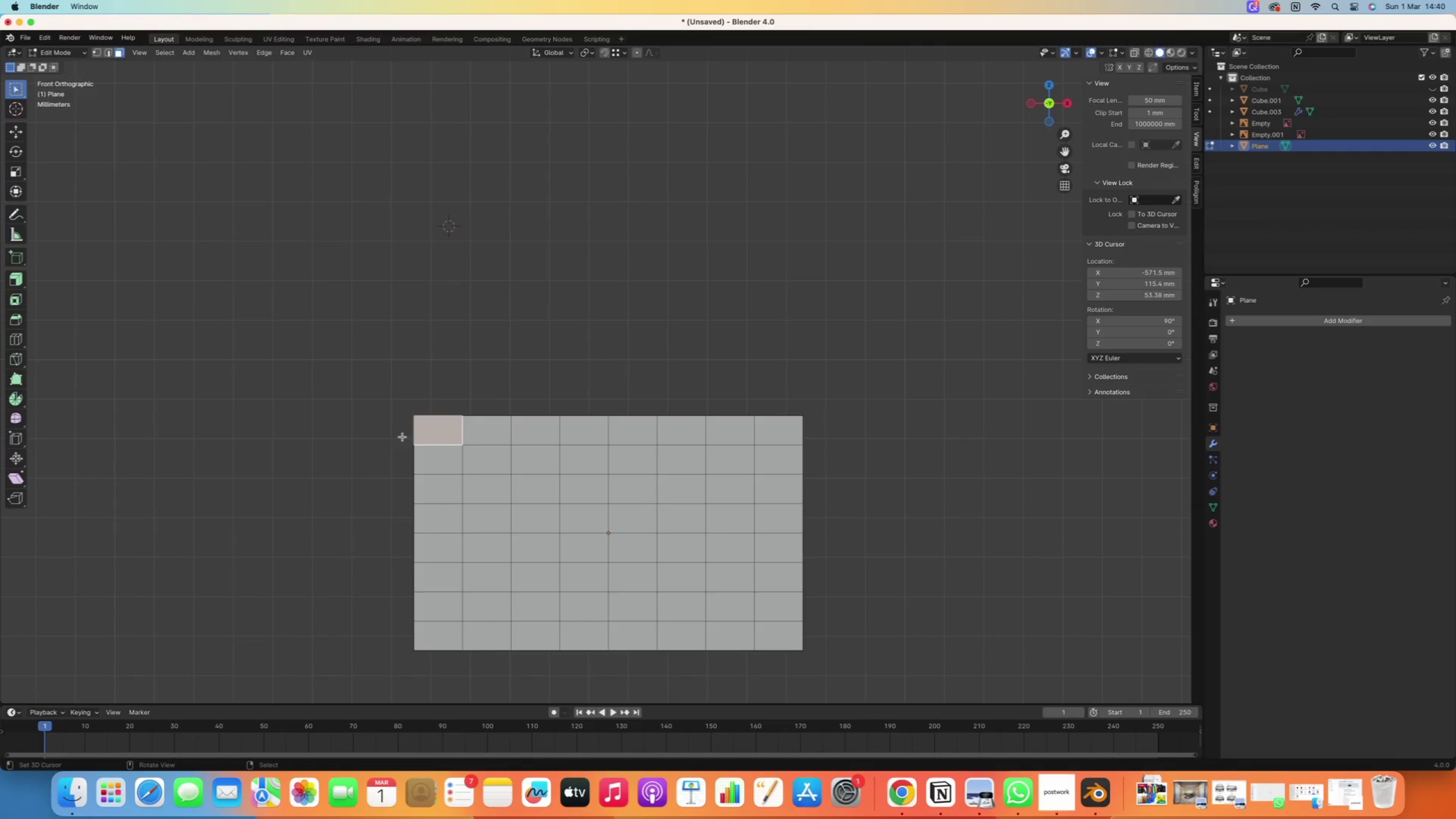 
scroll: coordinate [346, 412], scroll_direction: up, amount: 1.0
 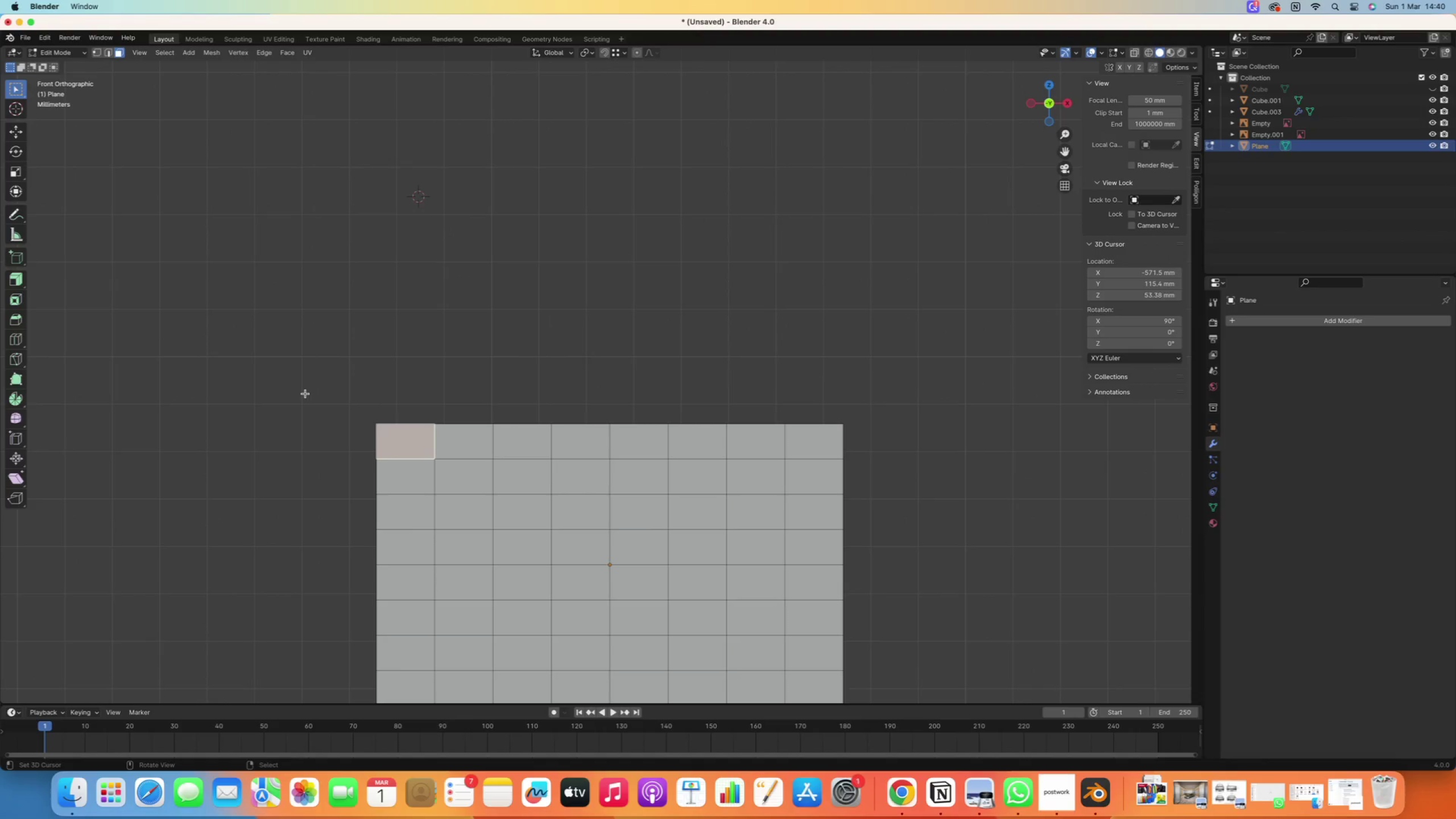 
key(I)
 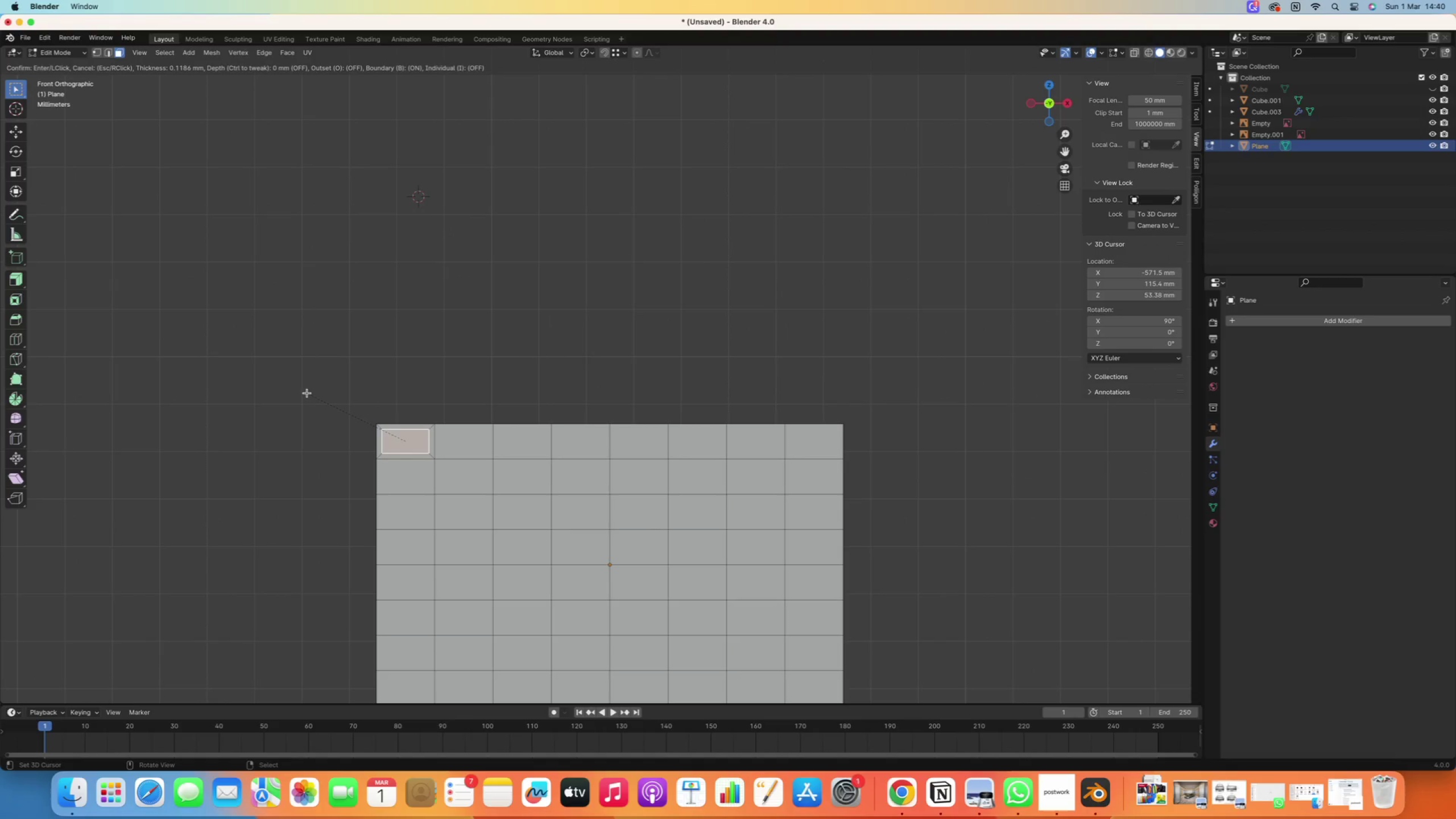 
left_click([307, 393])
 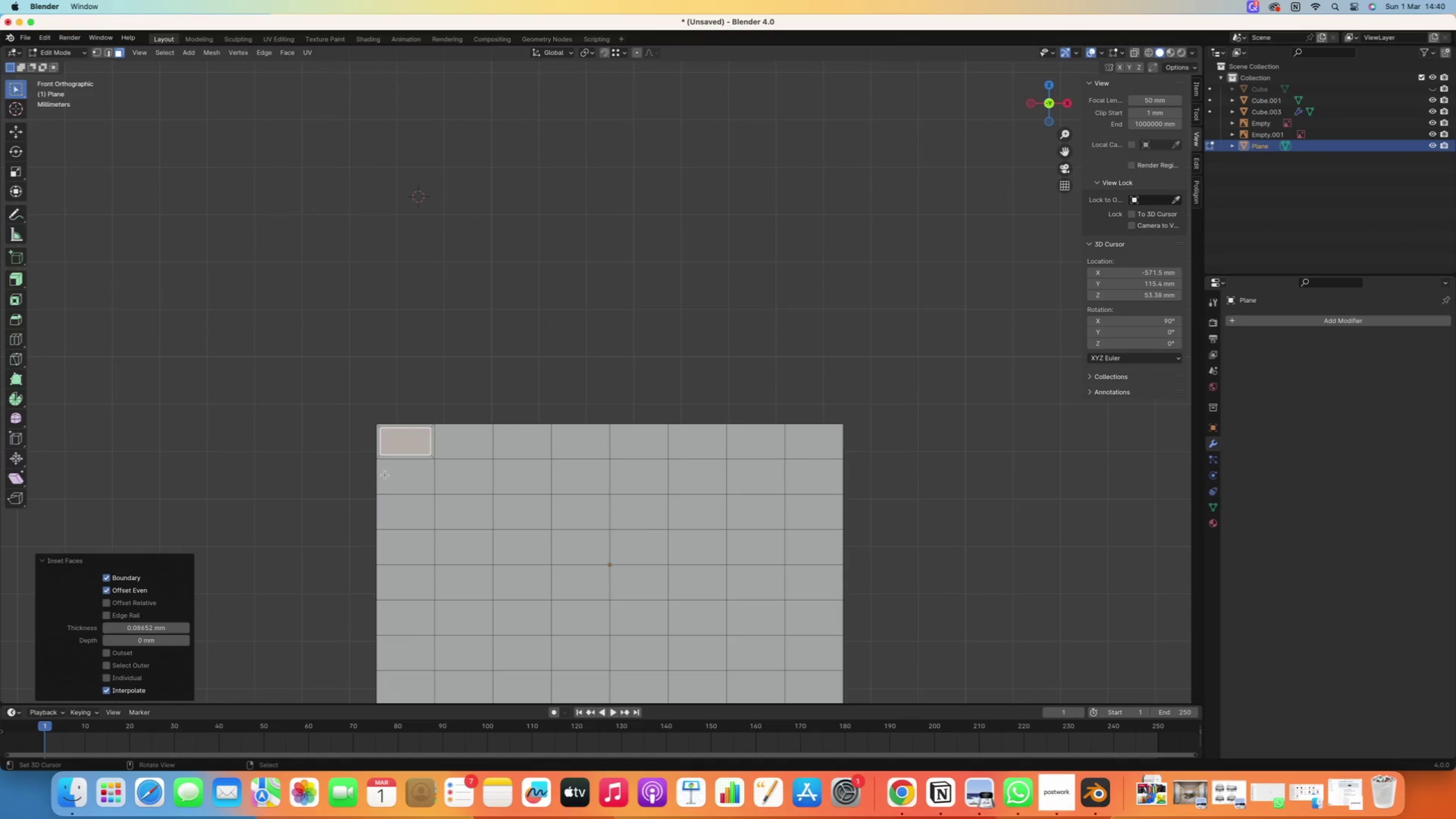 
right_click([386, 475])
 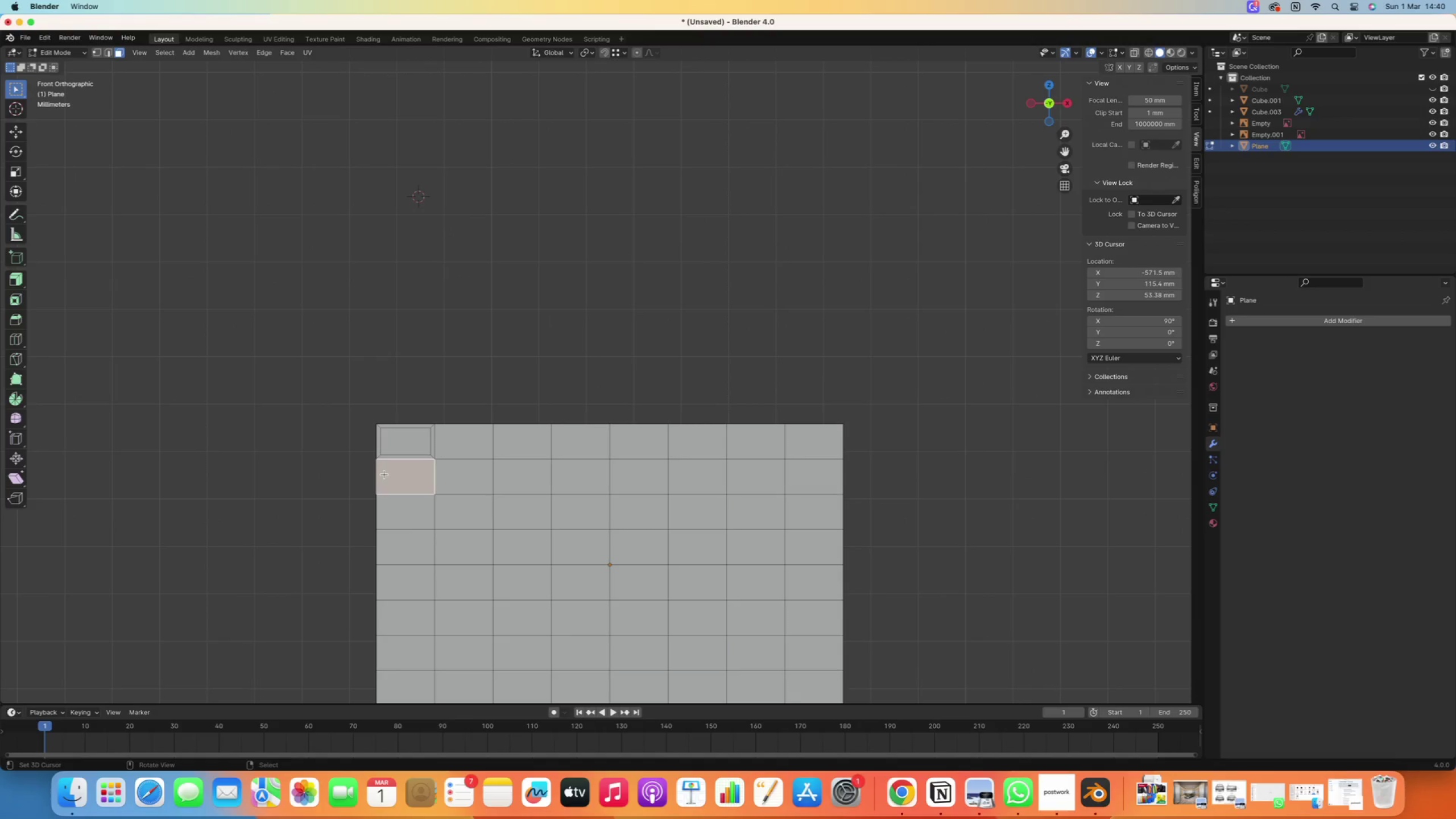 
key(Control+ControlLeft)
 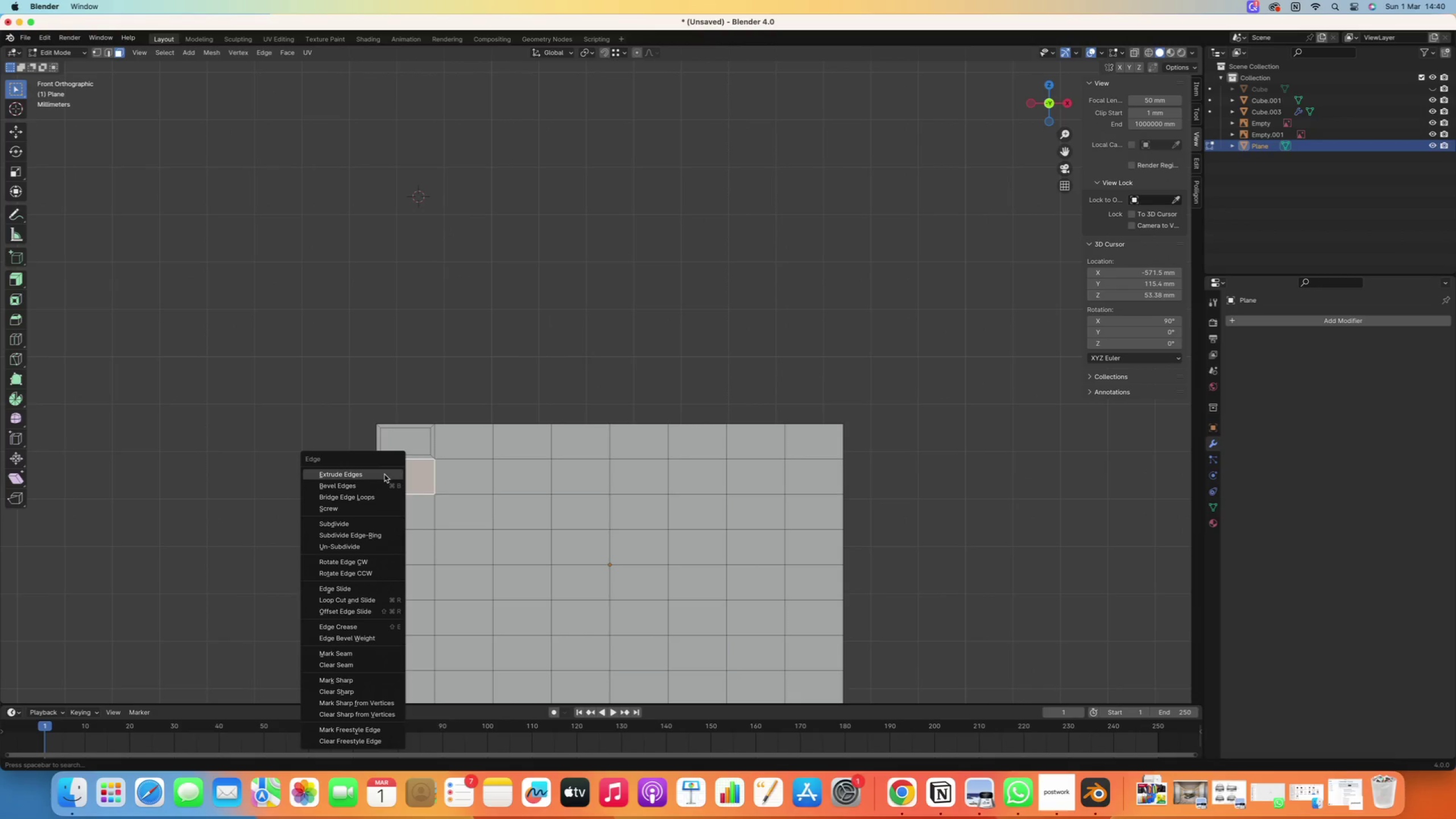 
key(Control+E)
 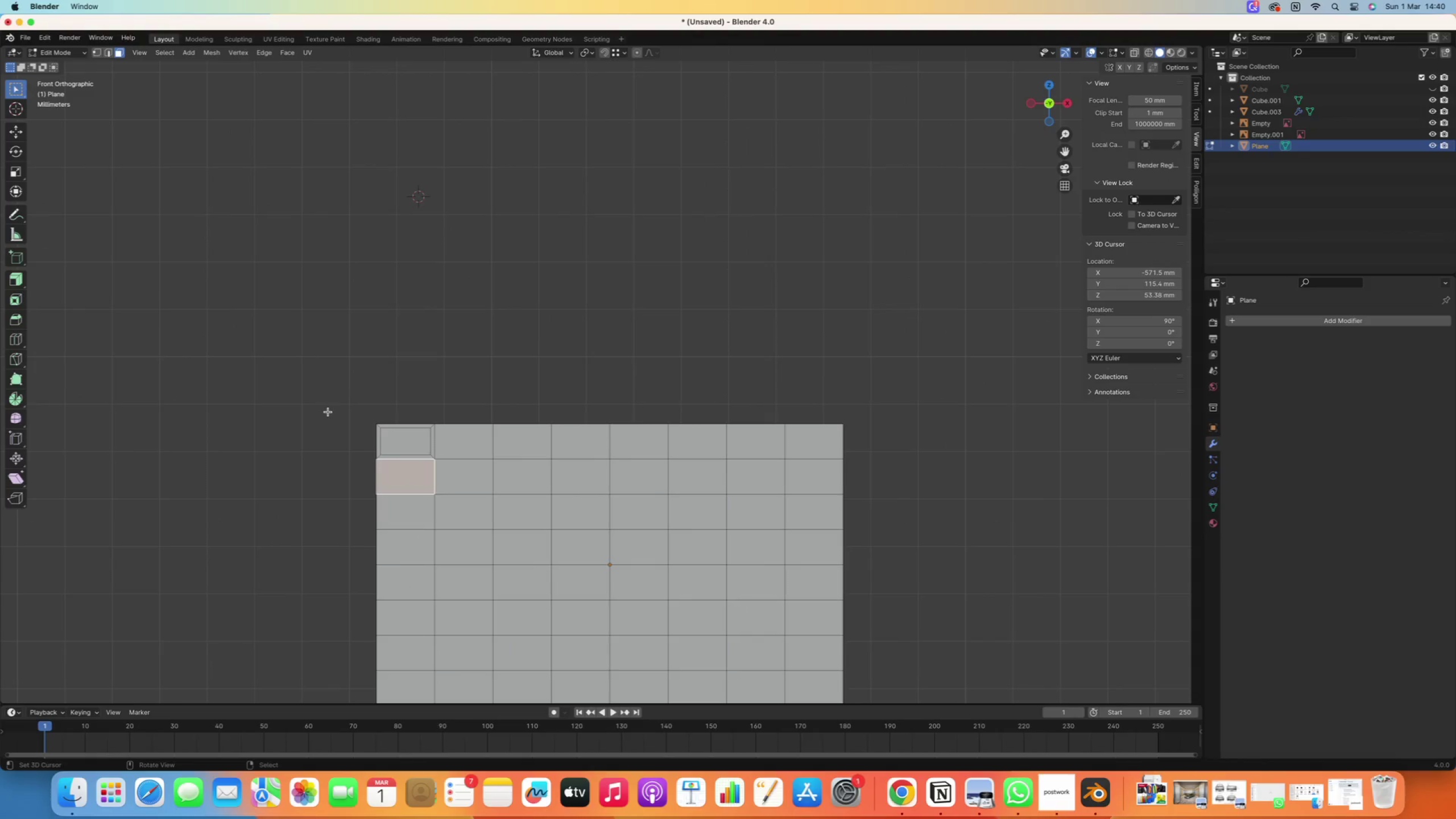 
right_click([327, 406])
 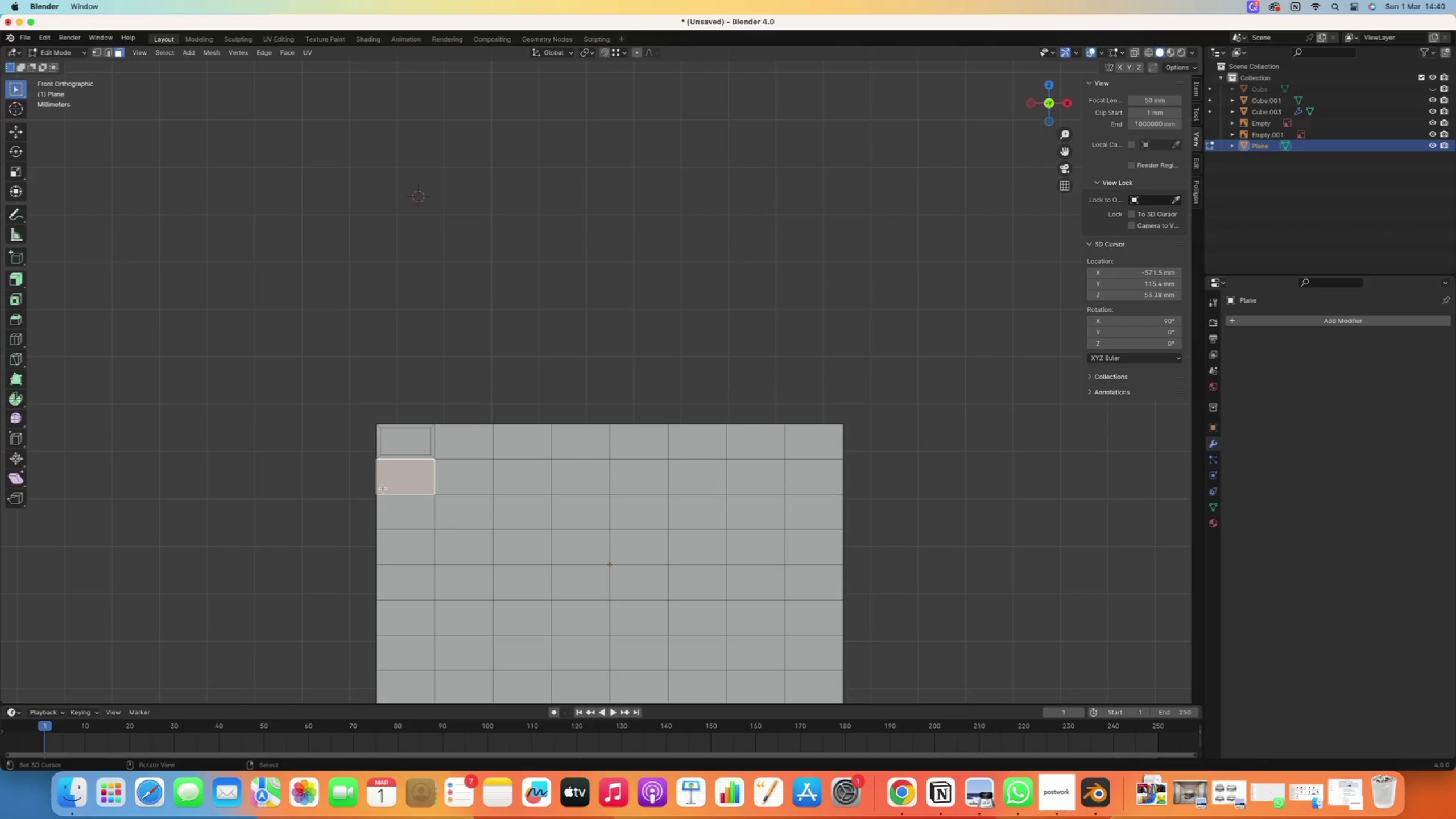 
hold_key(key=ControlLeft, duration=0.63)
 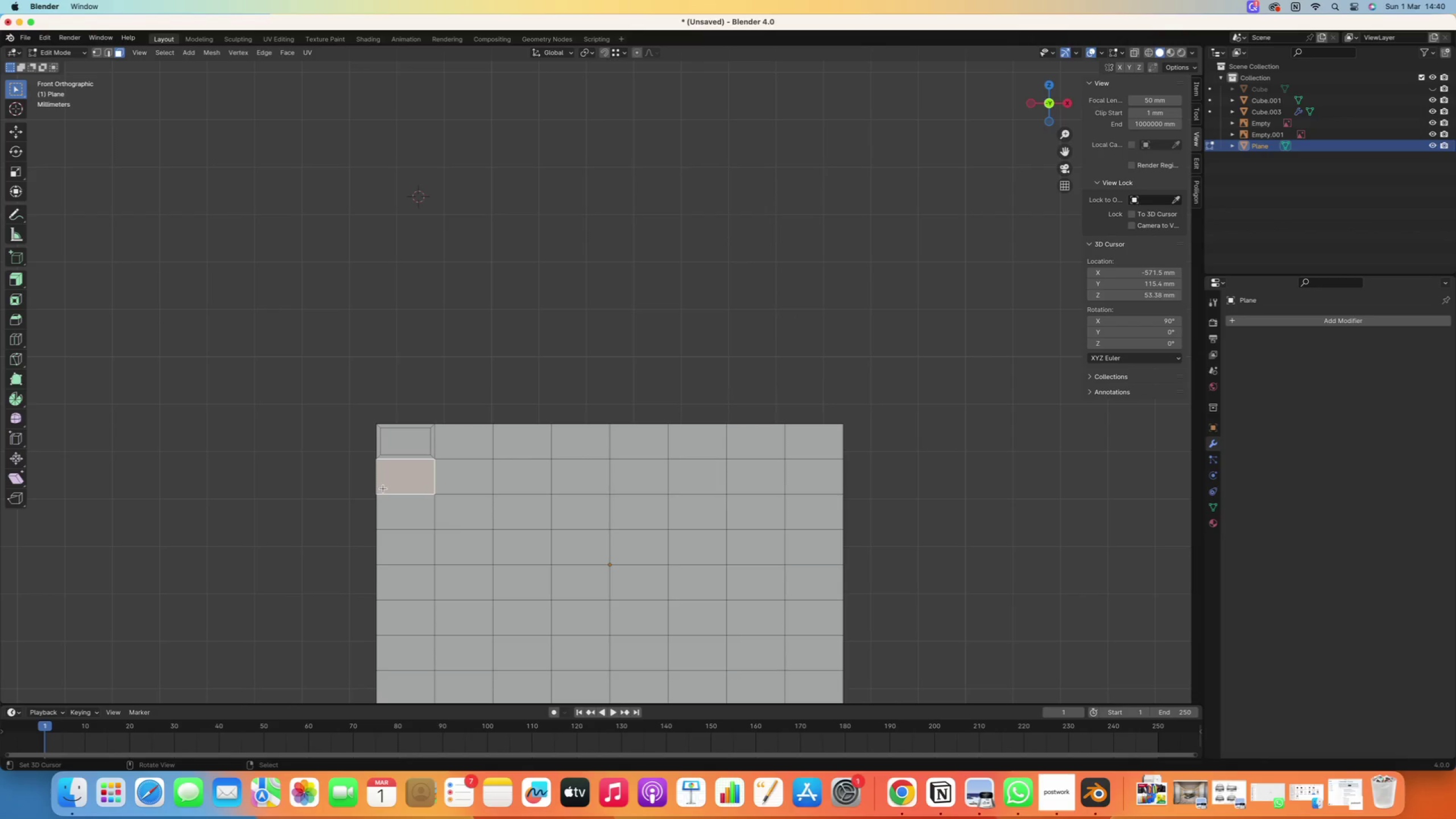 
key(Control+R)
 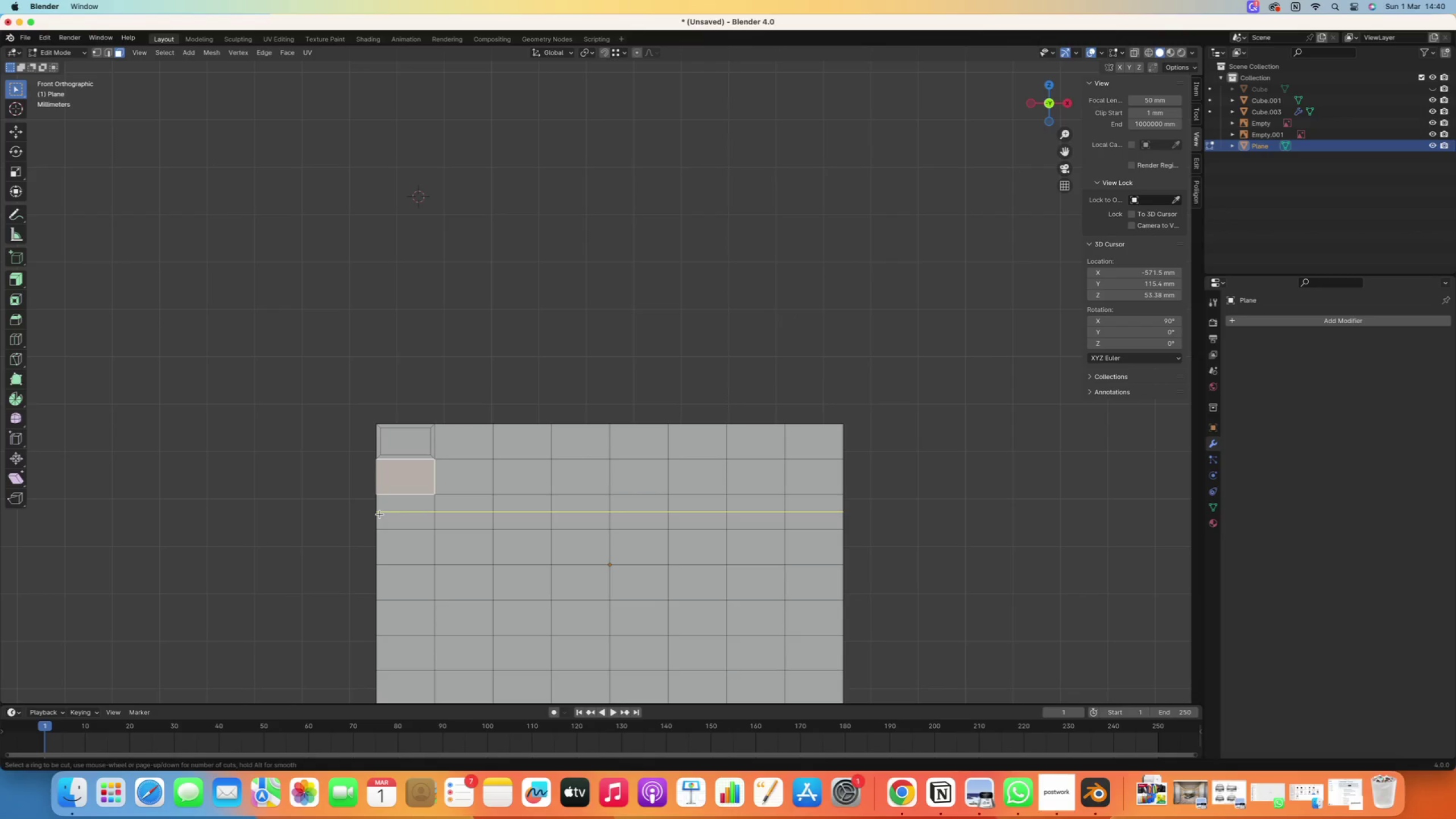 
right_click([380, 514])
 